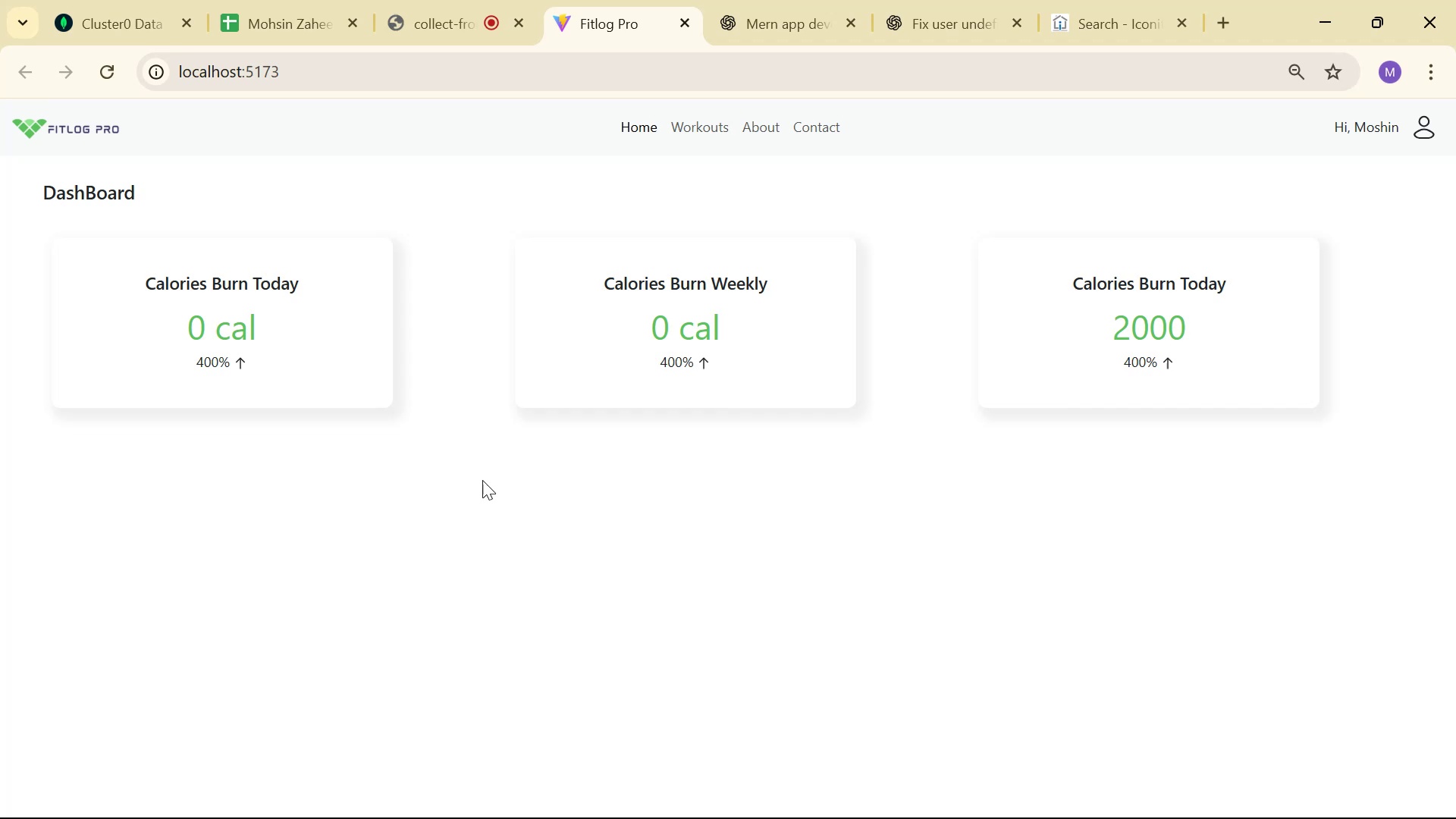 
key(Alt+Tab)
 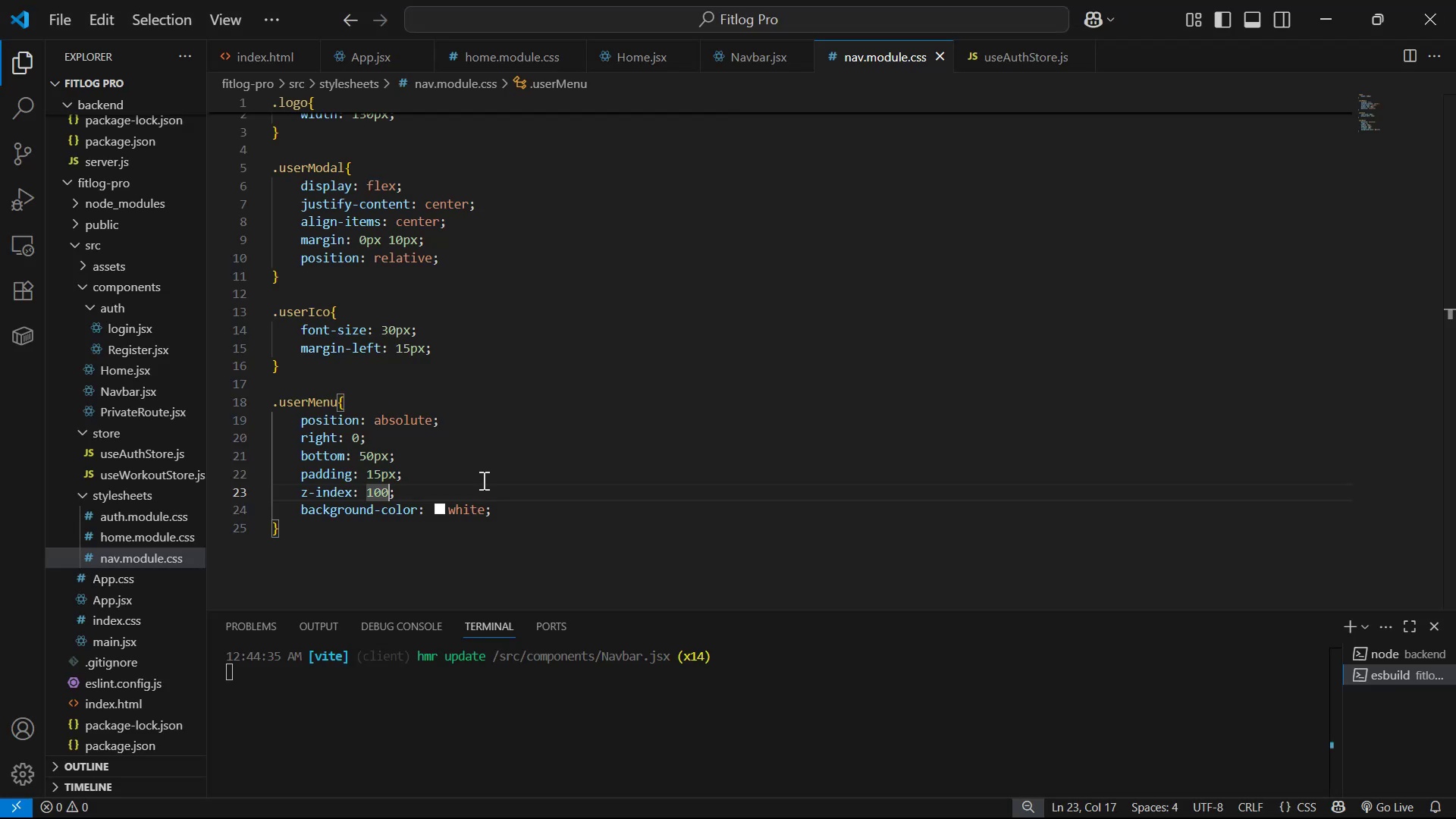 
key(Control+ControlLeft)
 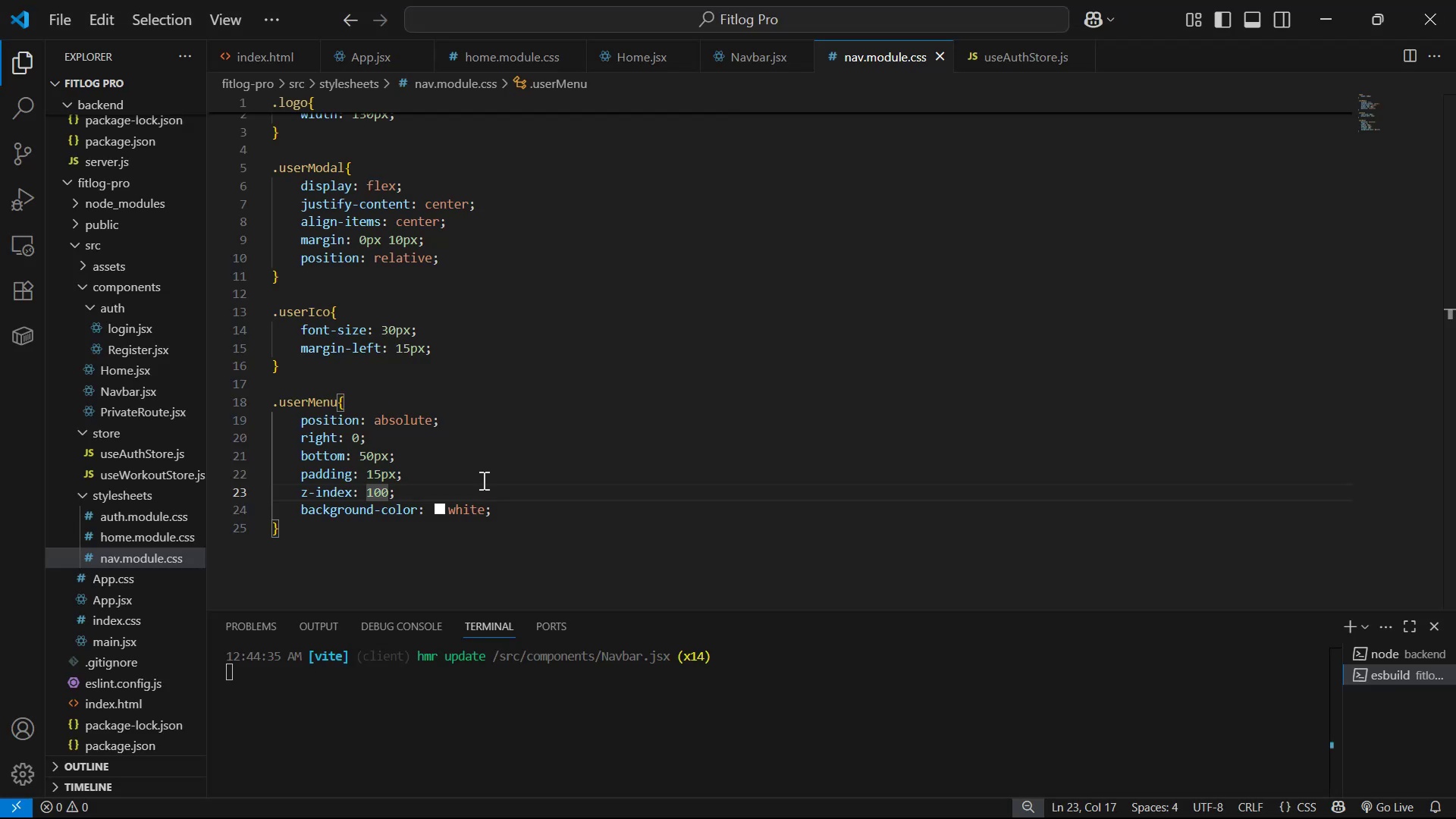 
key(0)
 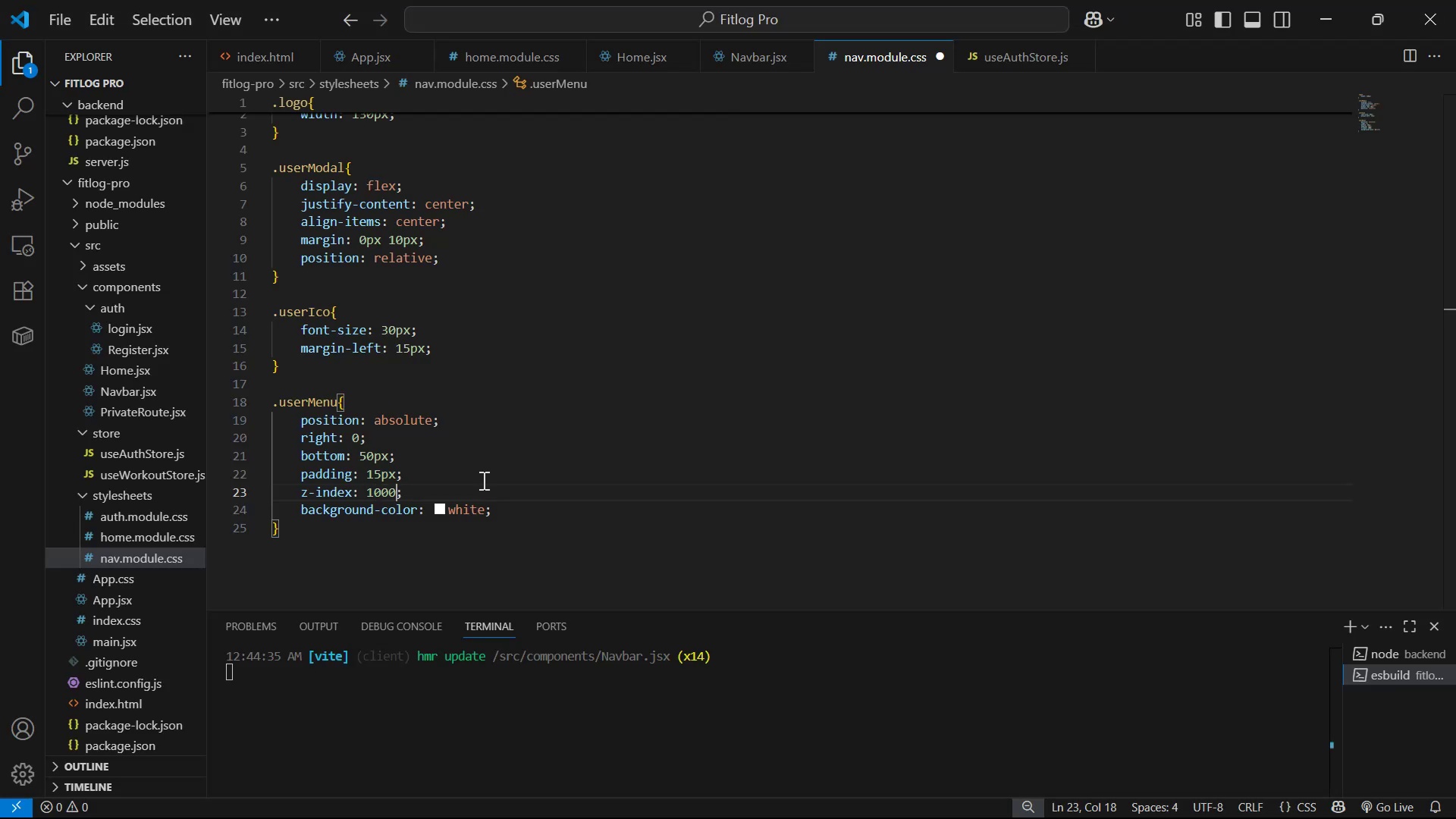 
key(Control+S)
 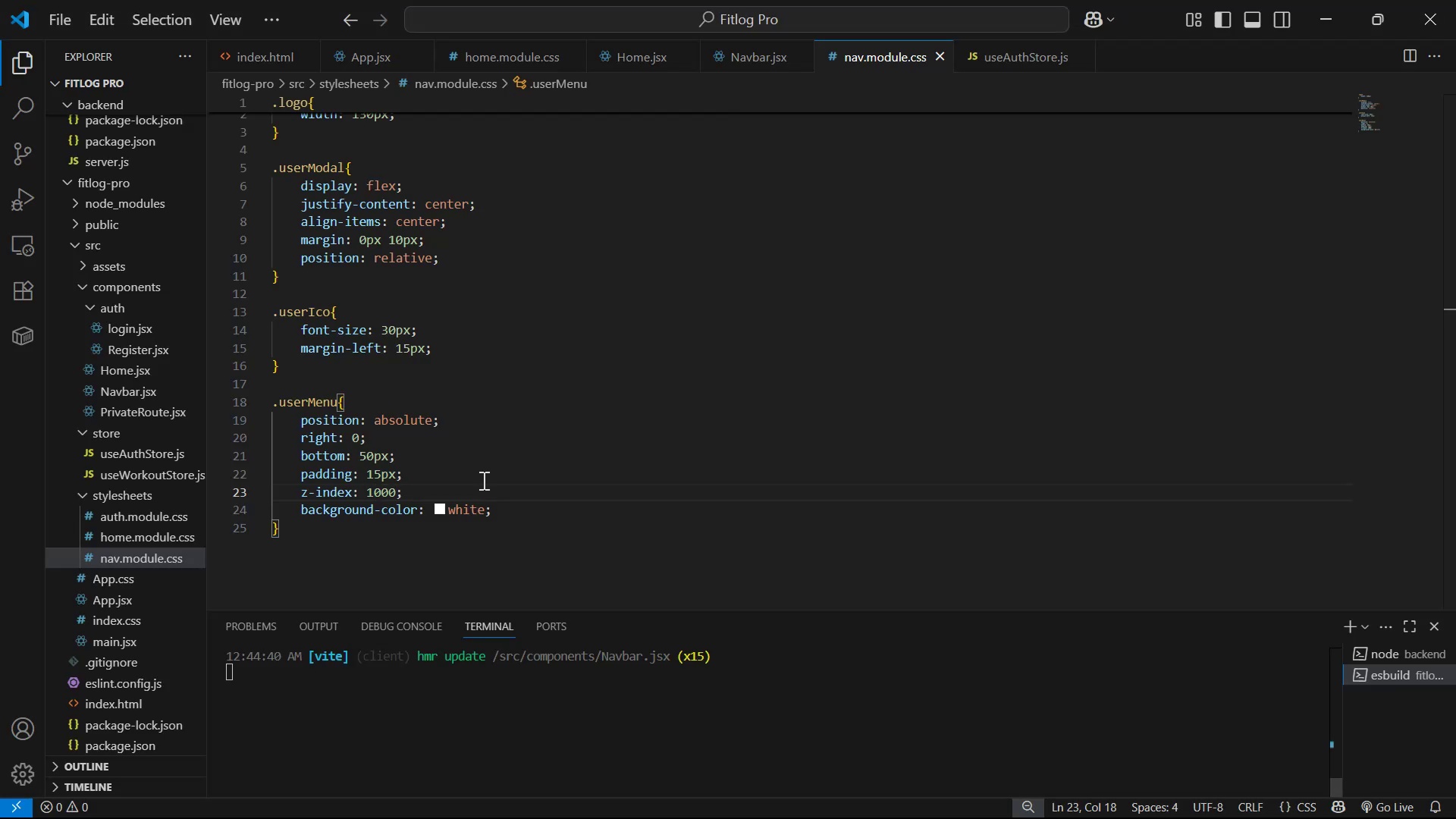 
key(Control+S)
 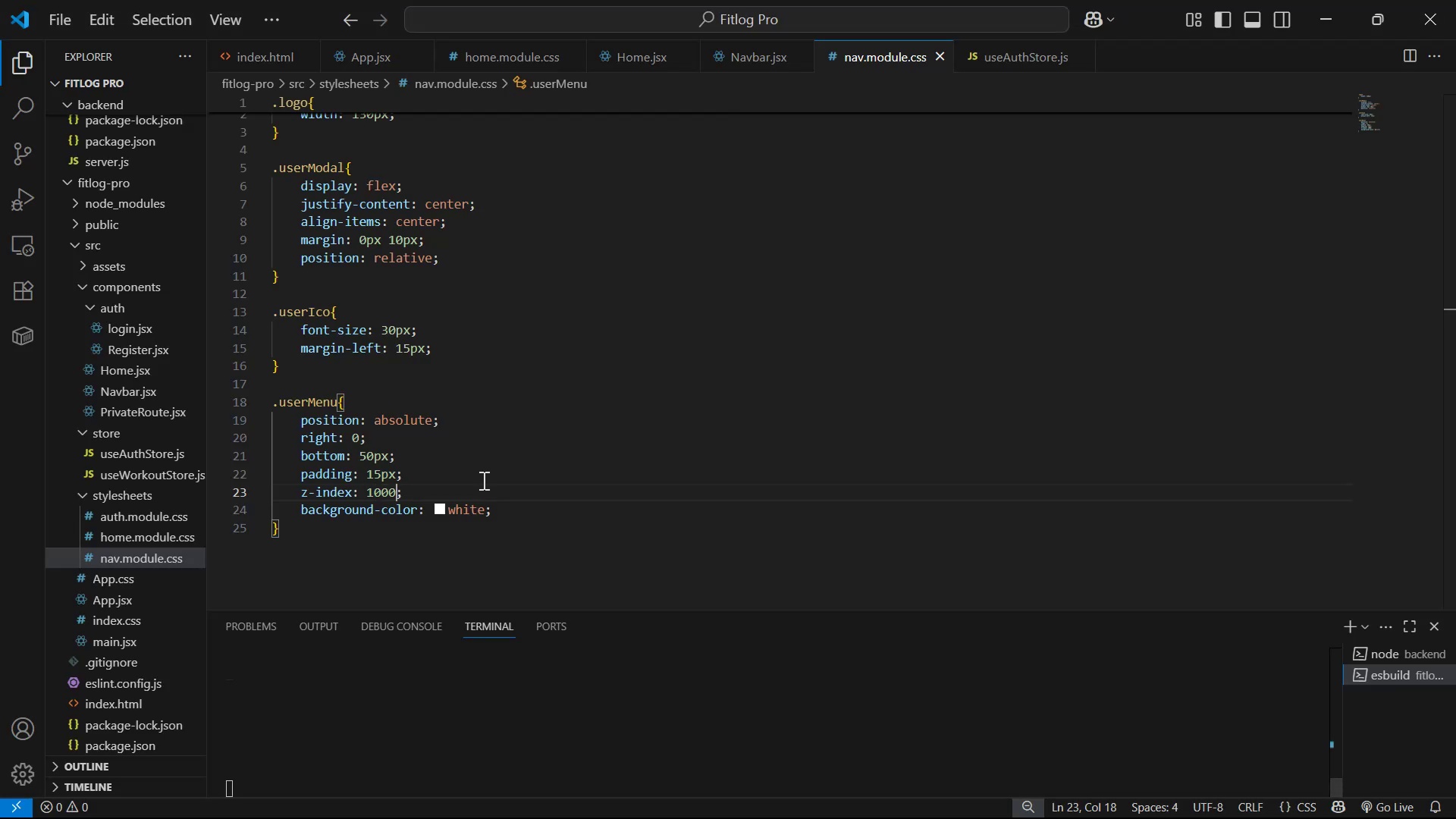 
key(Control+S)
 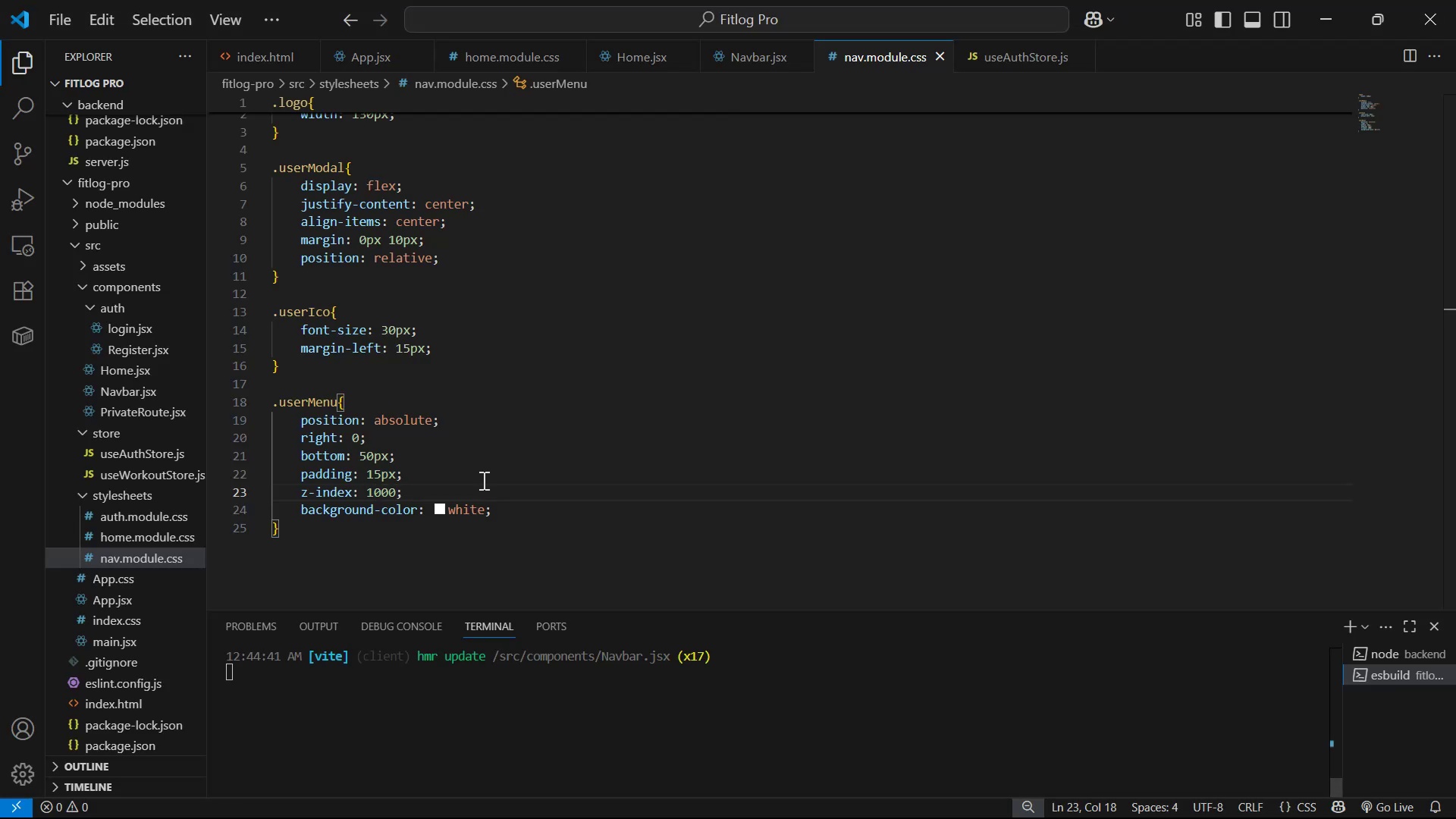 
key(Alt+AltLeft)
 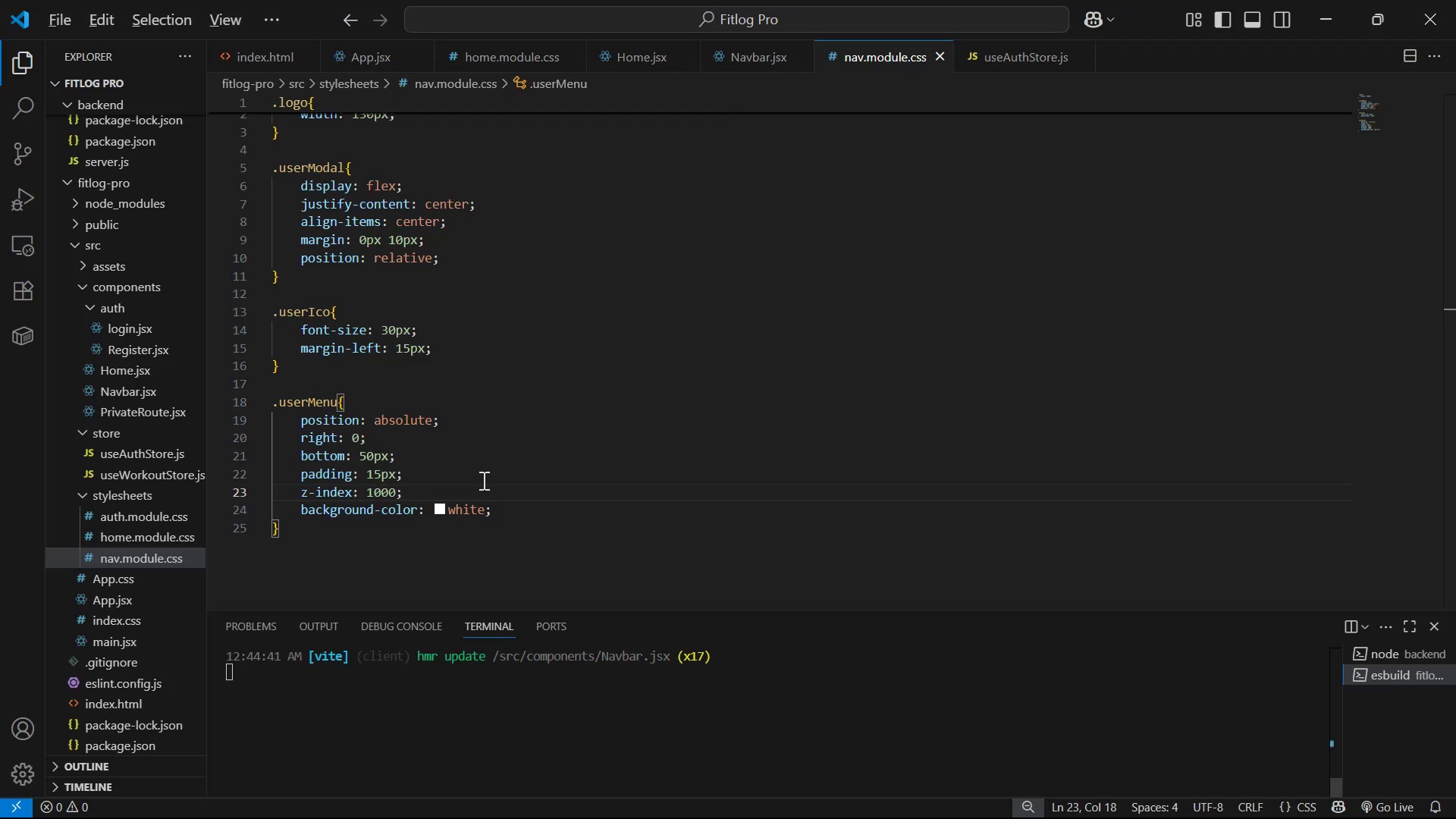 
key(Alt+Tab)
 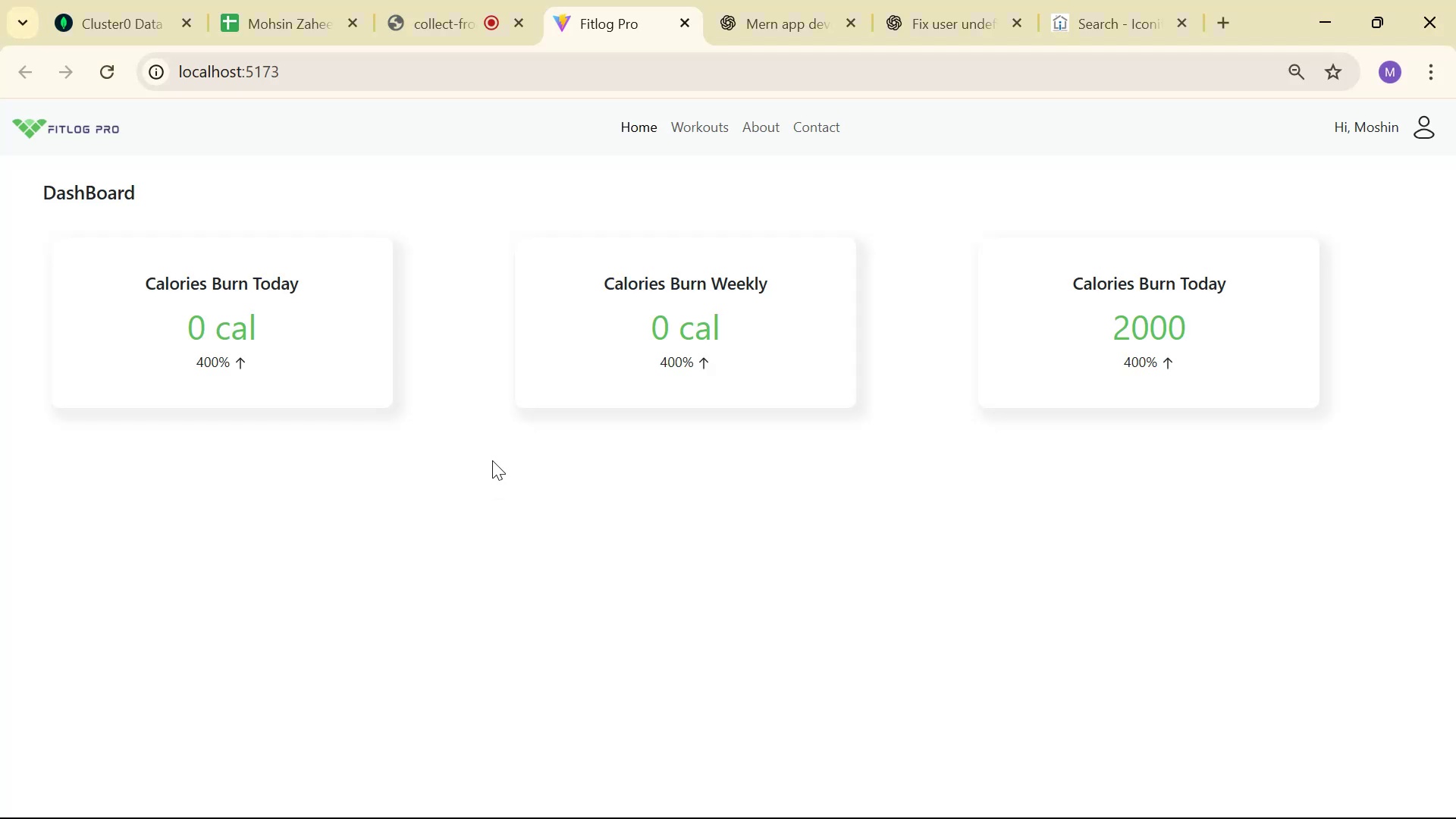 
key(Alt+AltLeft)
 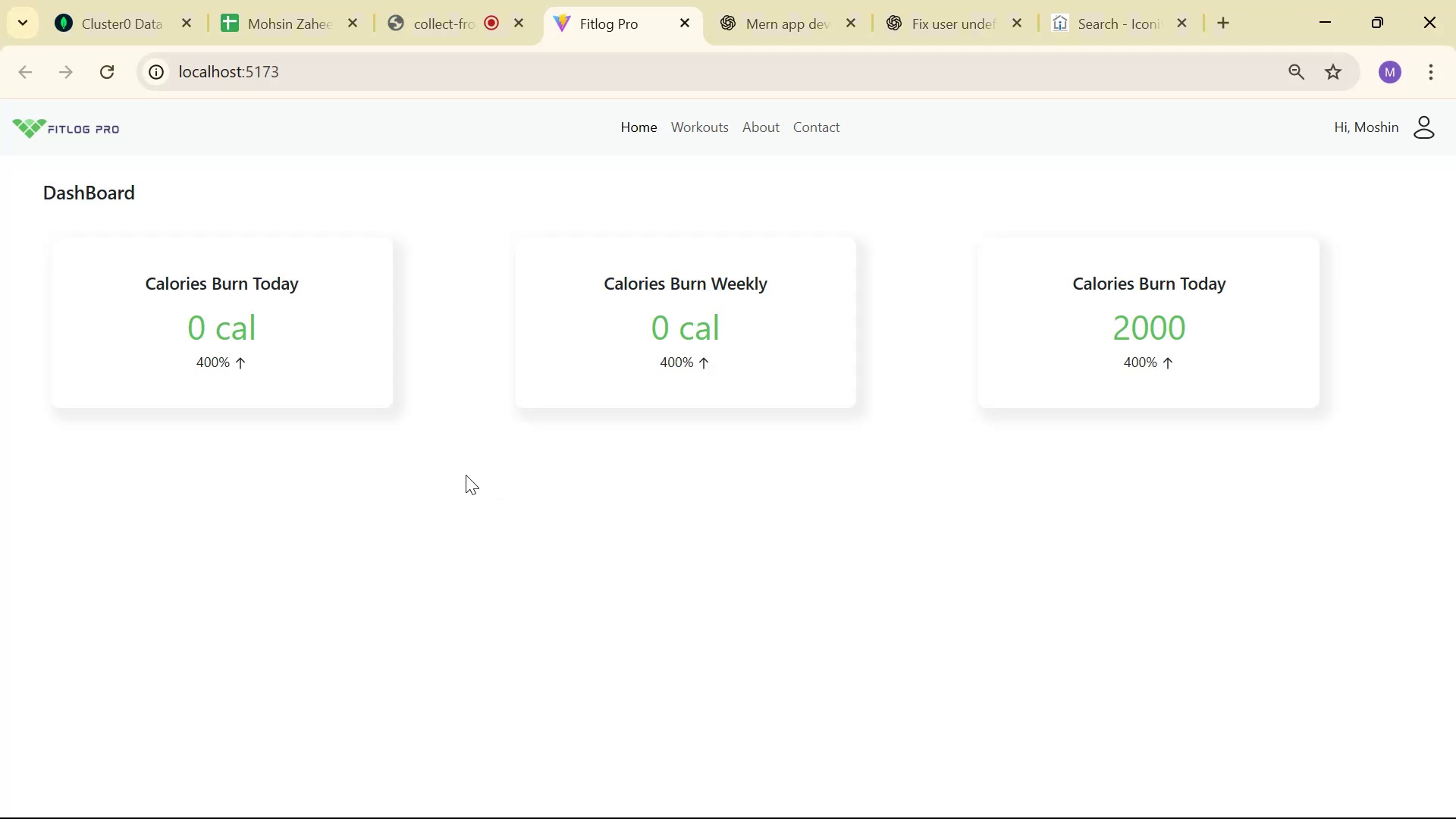 
key(Alt+Tab)
 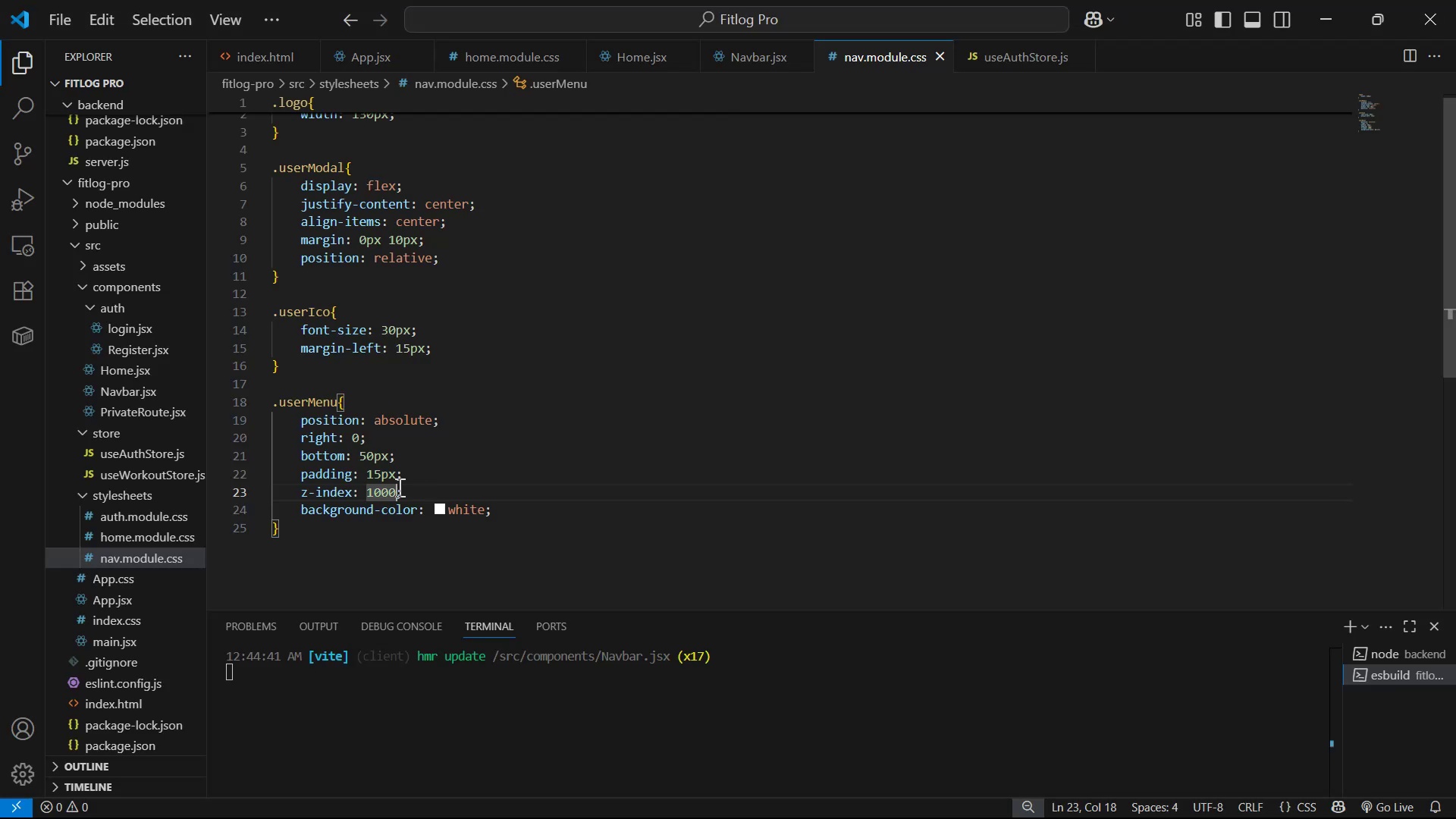 
key(Alt+AltLeft)
 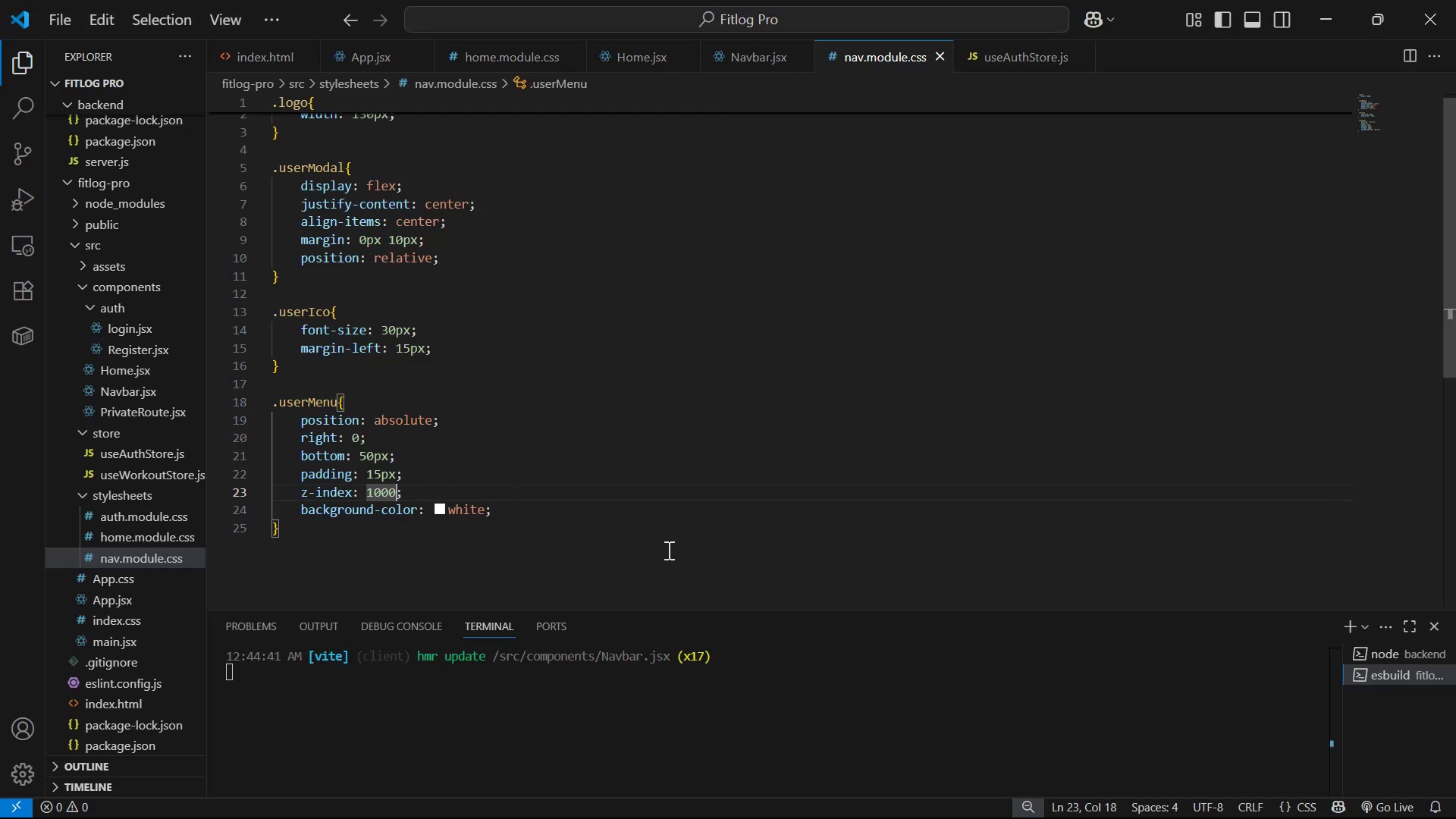 
key(Alt+Tab)
 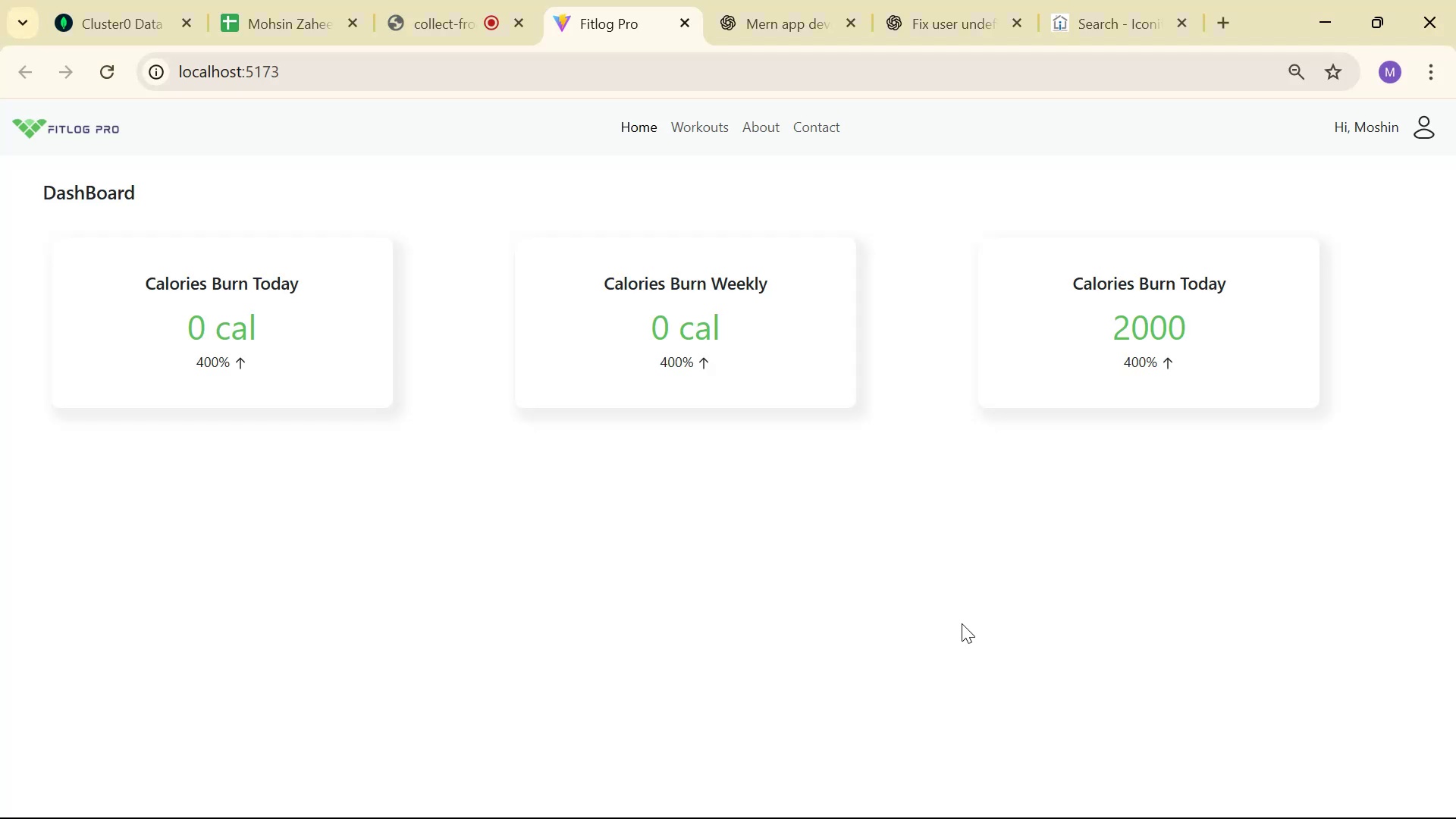 
scroll: coordinate [929, 626], scroll_direction: up, amount: 1.0
 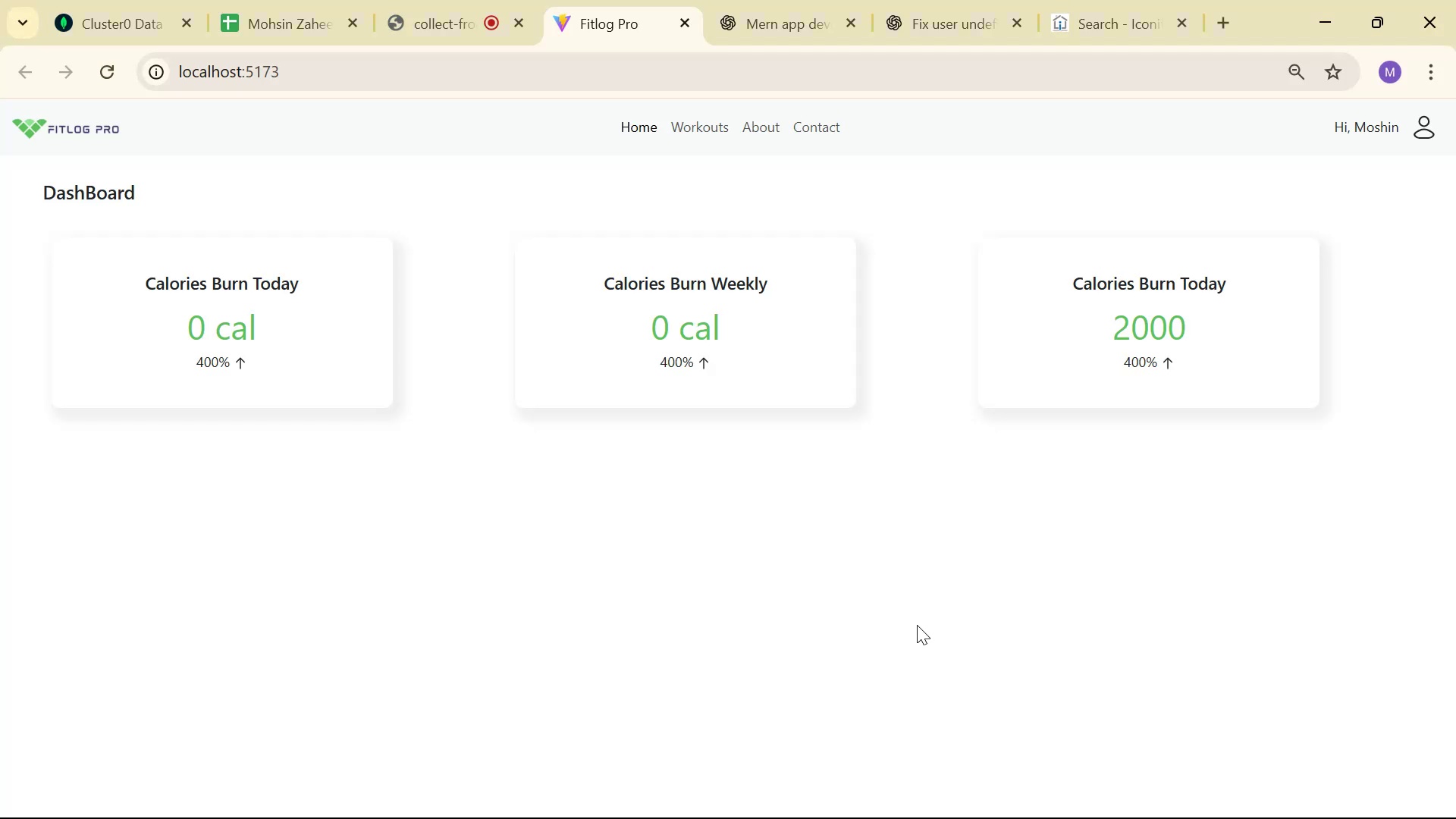 
key(Alt+AltLeft)
 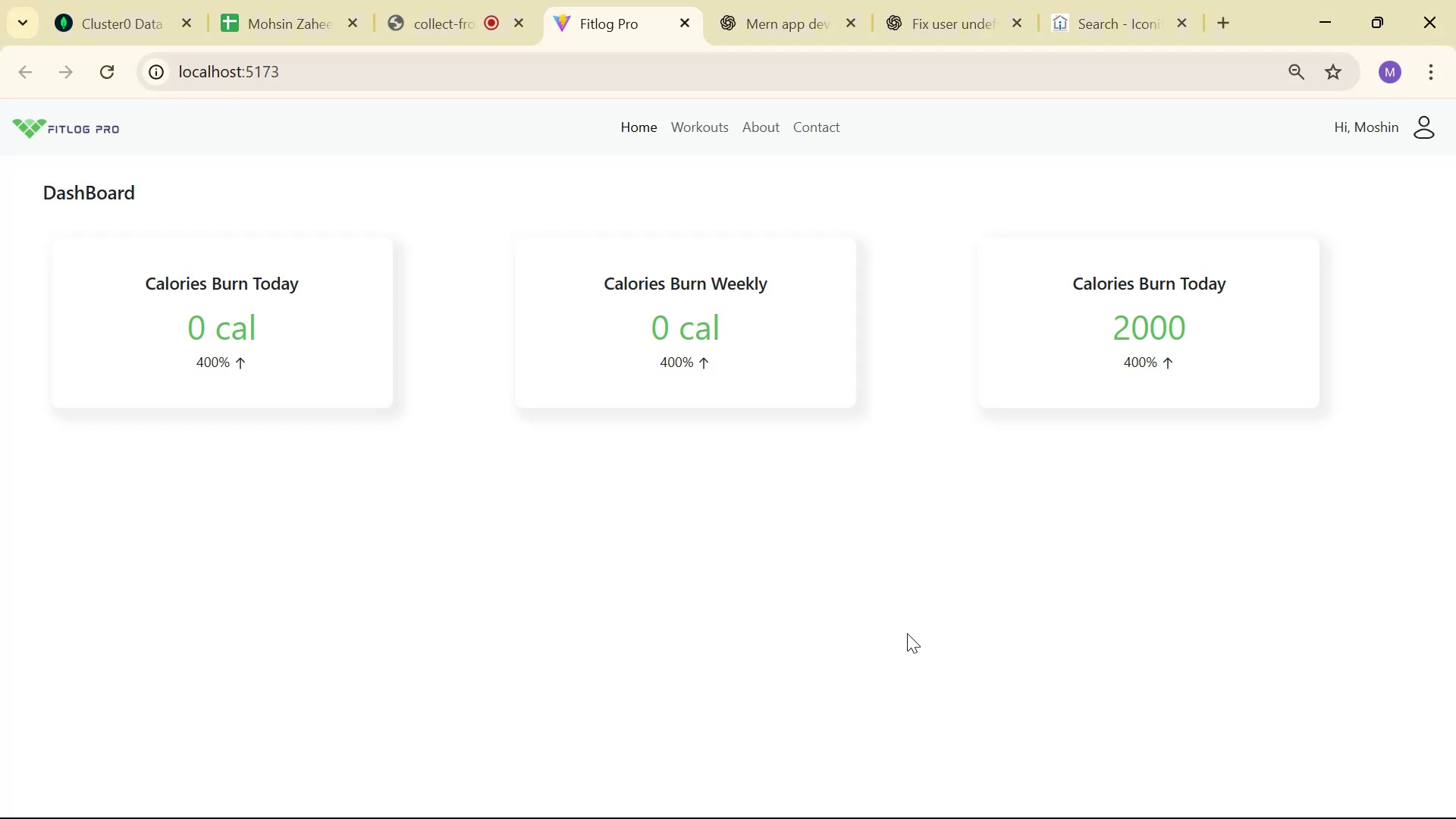 
key(Alt+Tab)
 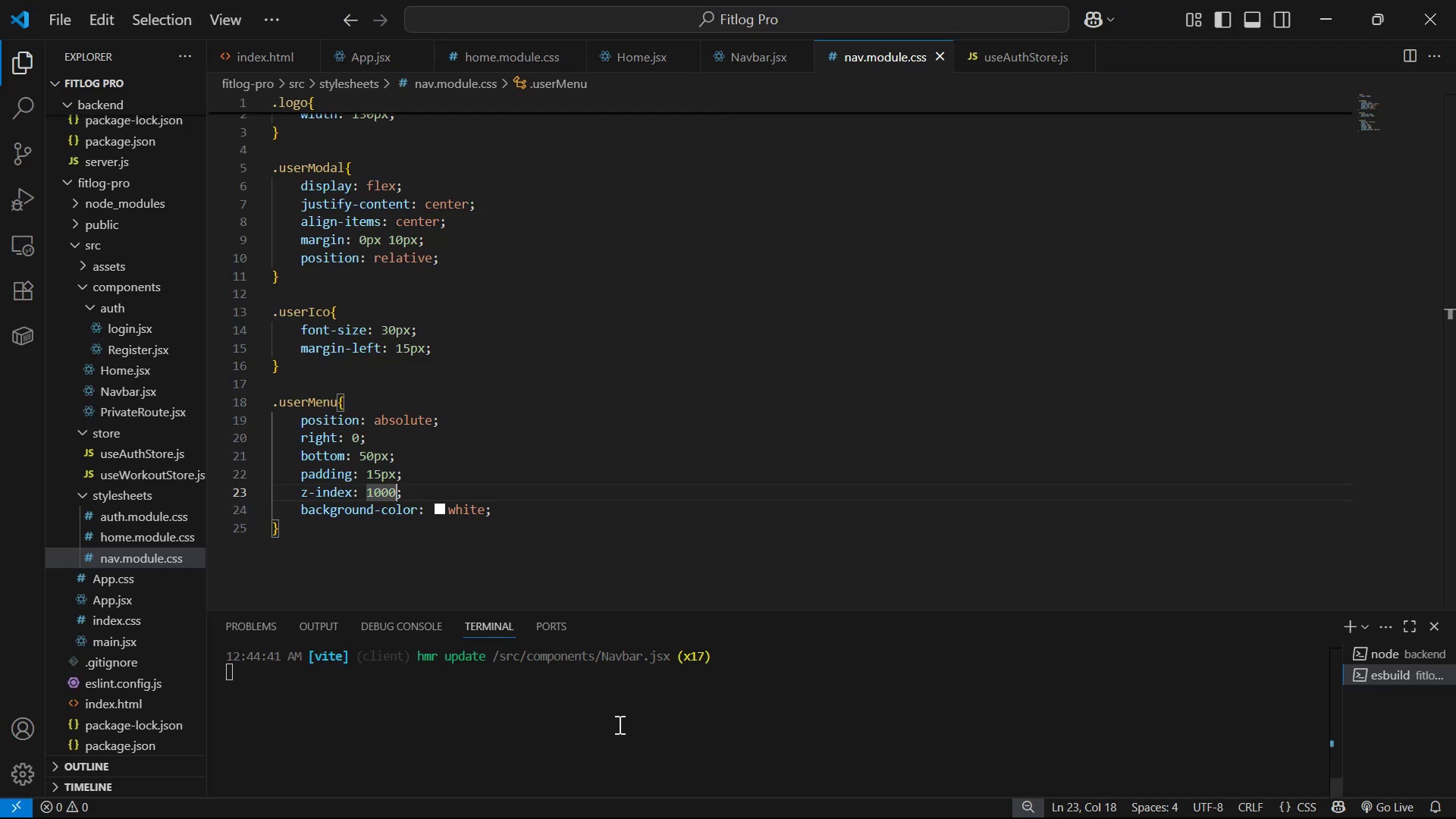 
key(Alt+AltLeft)
 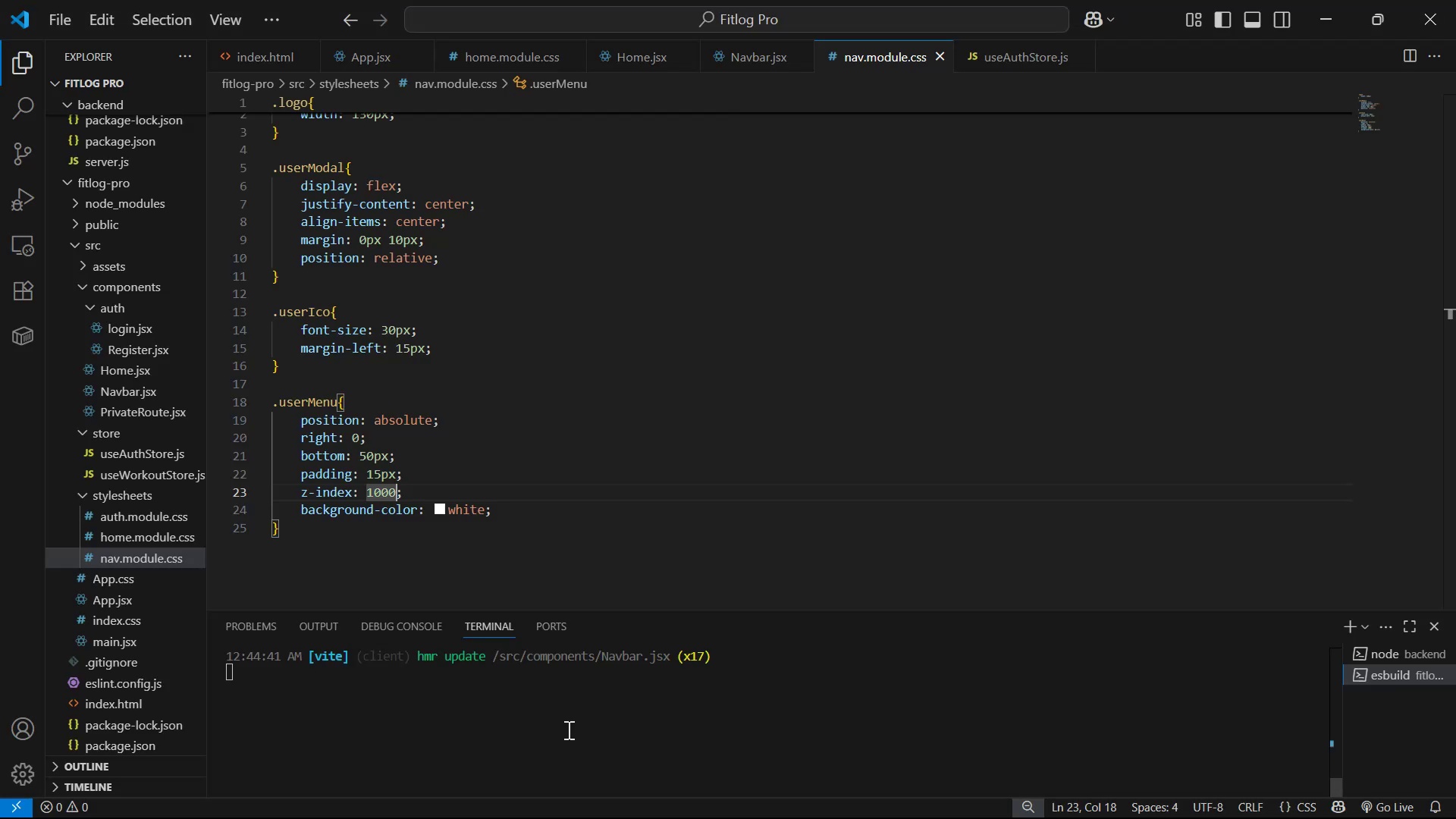 
key(Alt+Tab)
 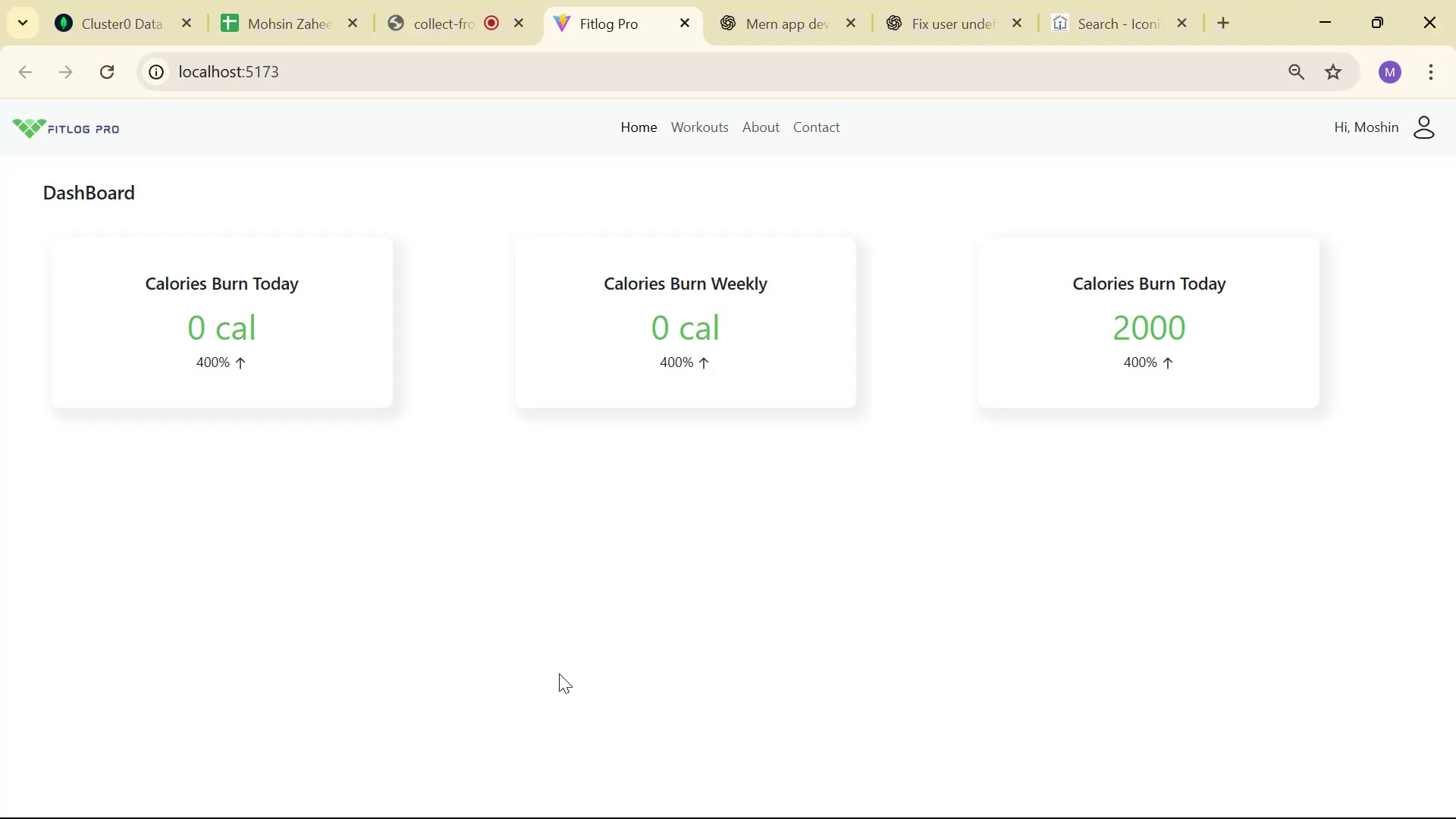 
key(Alt+AltLeft)
 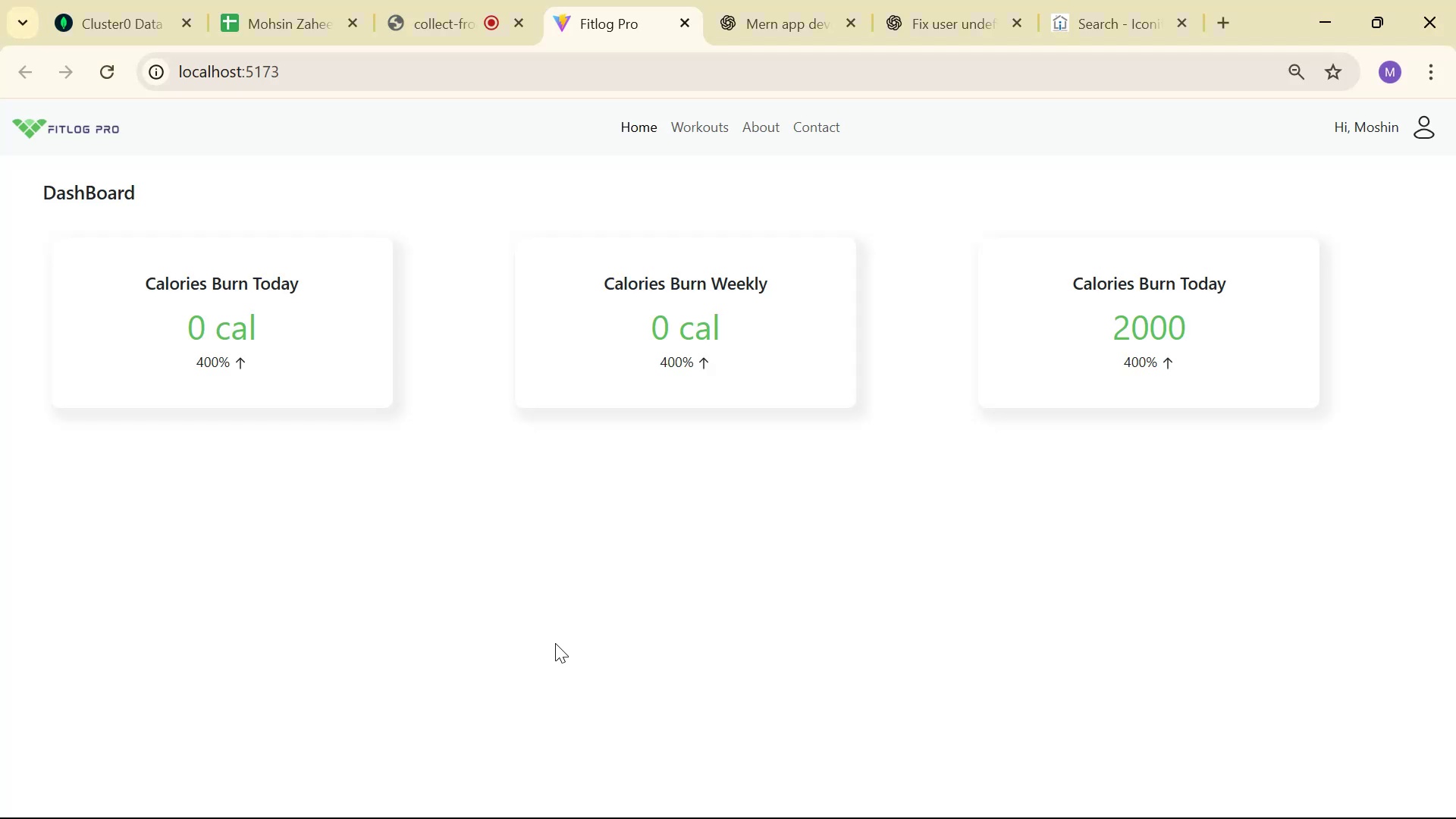 
key(Alt+Tab)
 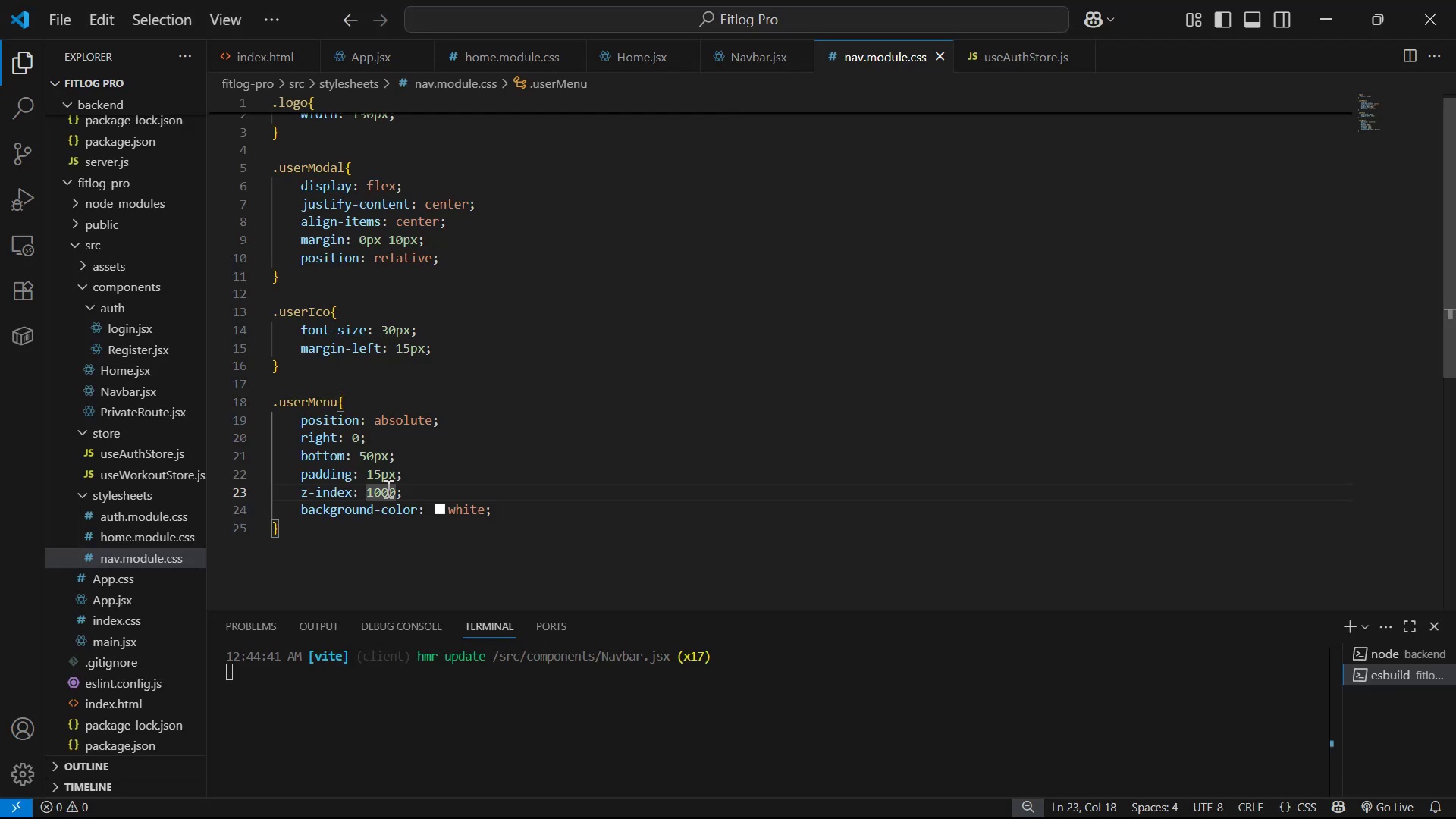 
left_click_drag(start_coordinate=[405, 450], to_coordinate=[278, 433])
 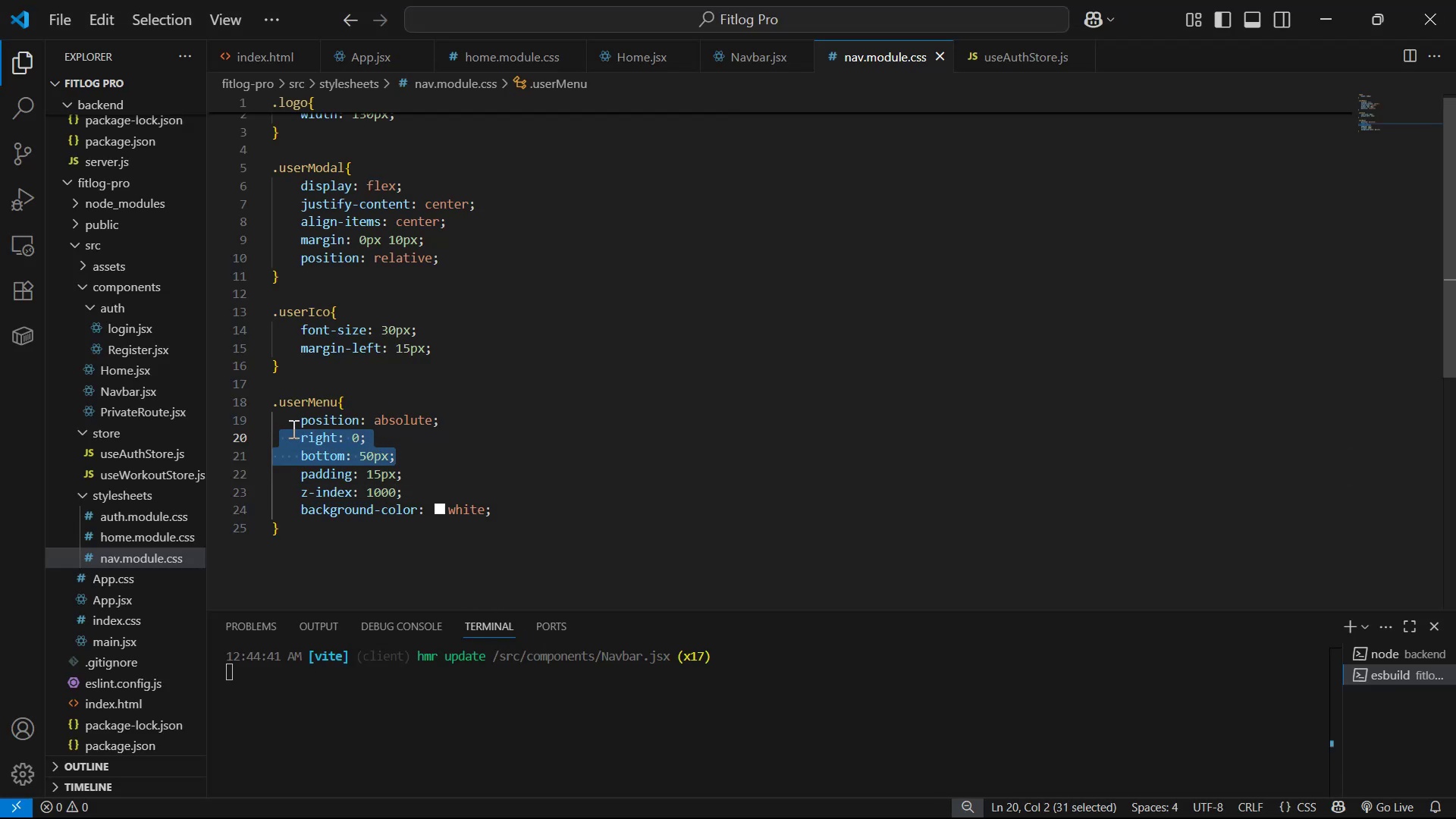 
key(Backspace)
 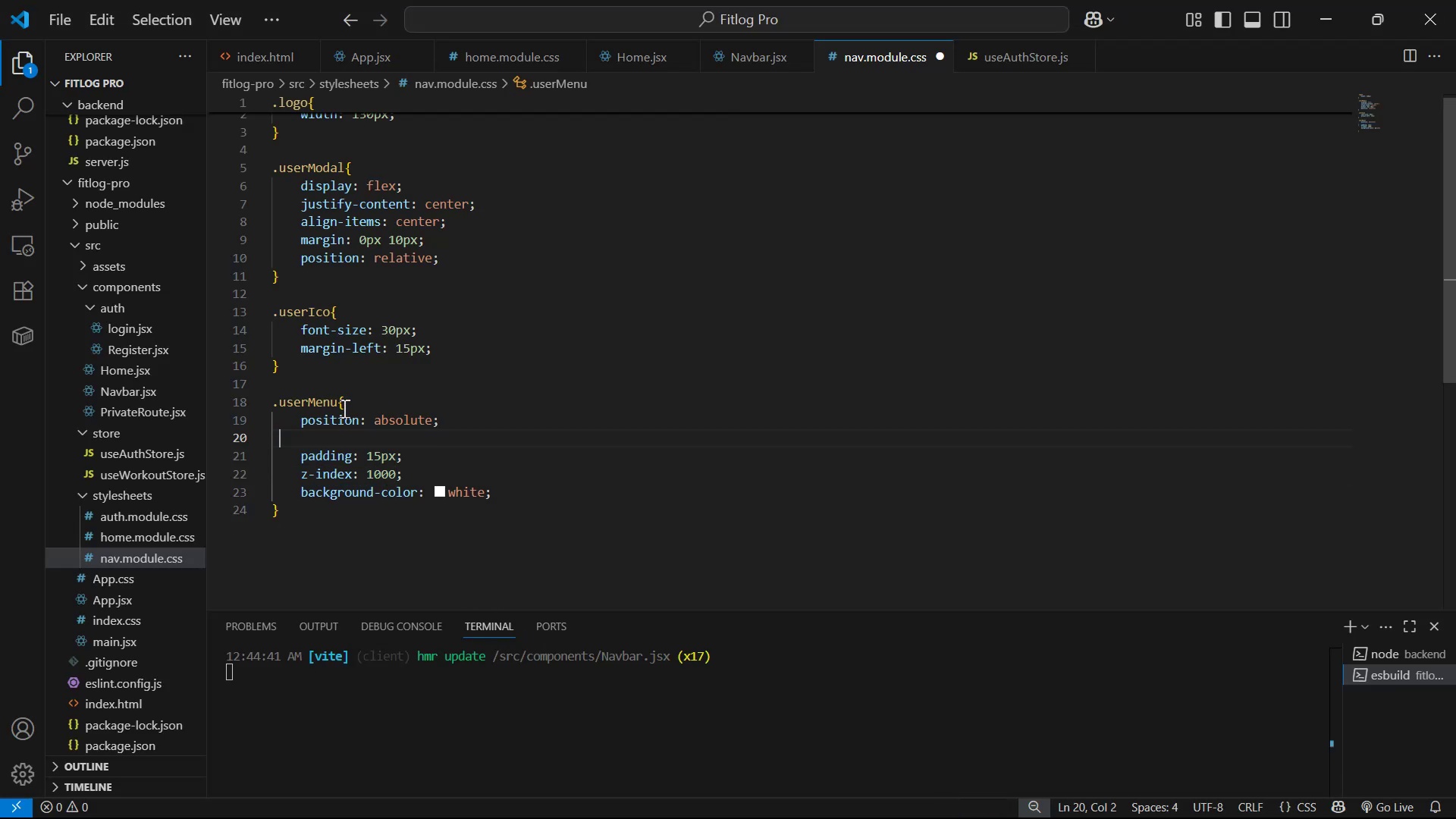 
key(Control+S)
 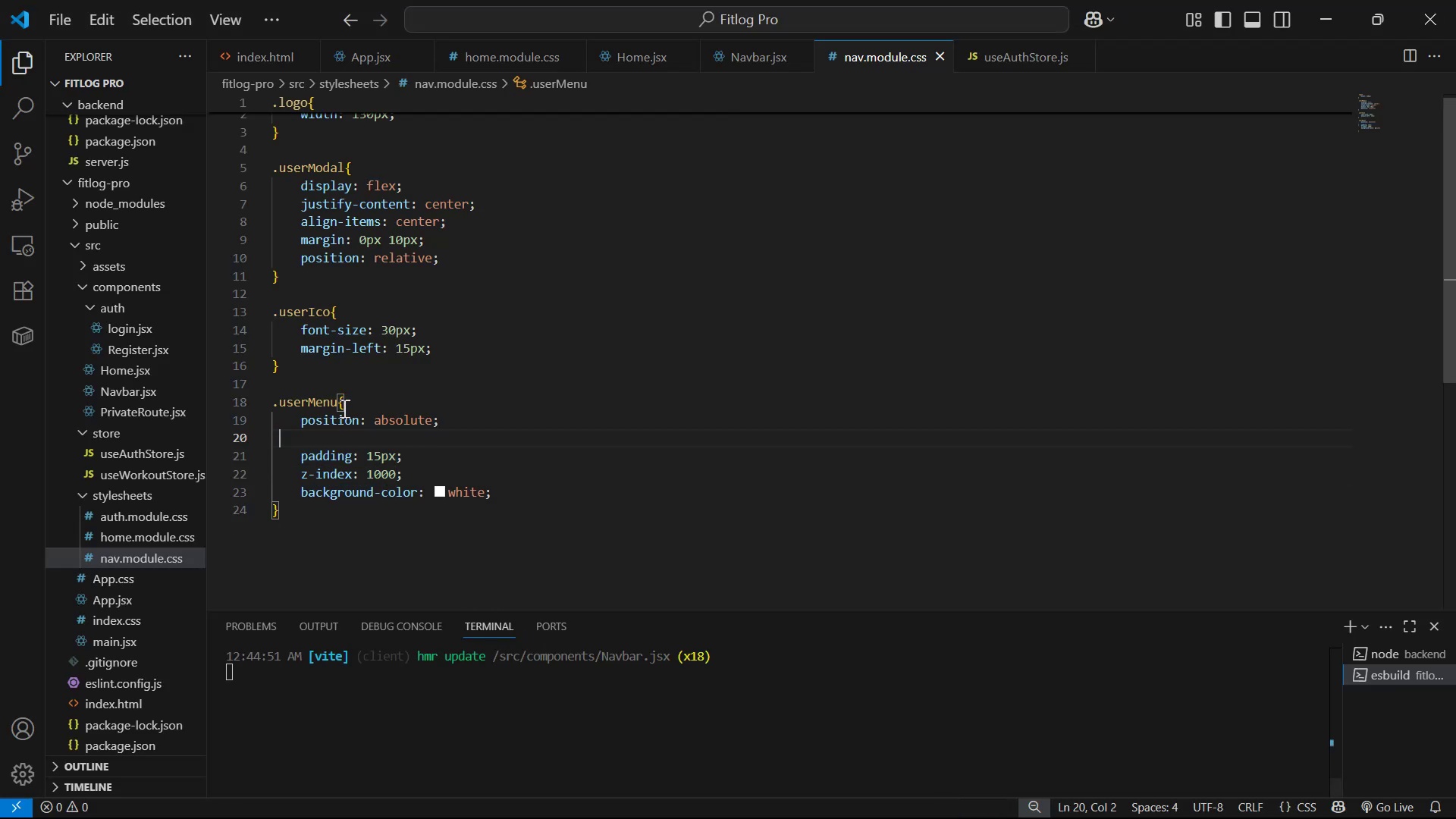 
key(Alt+AltLeft)
 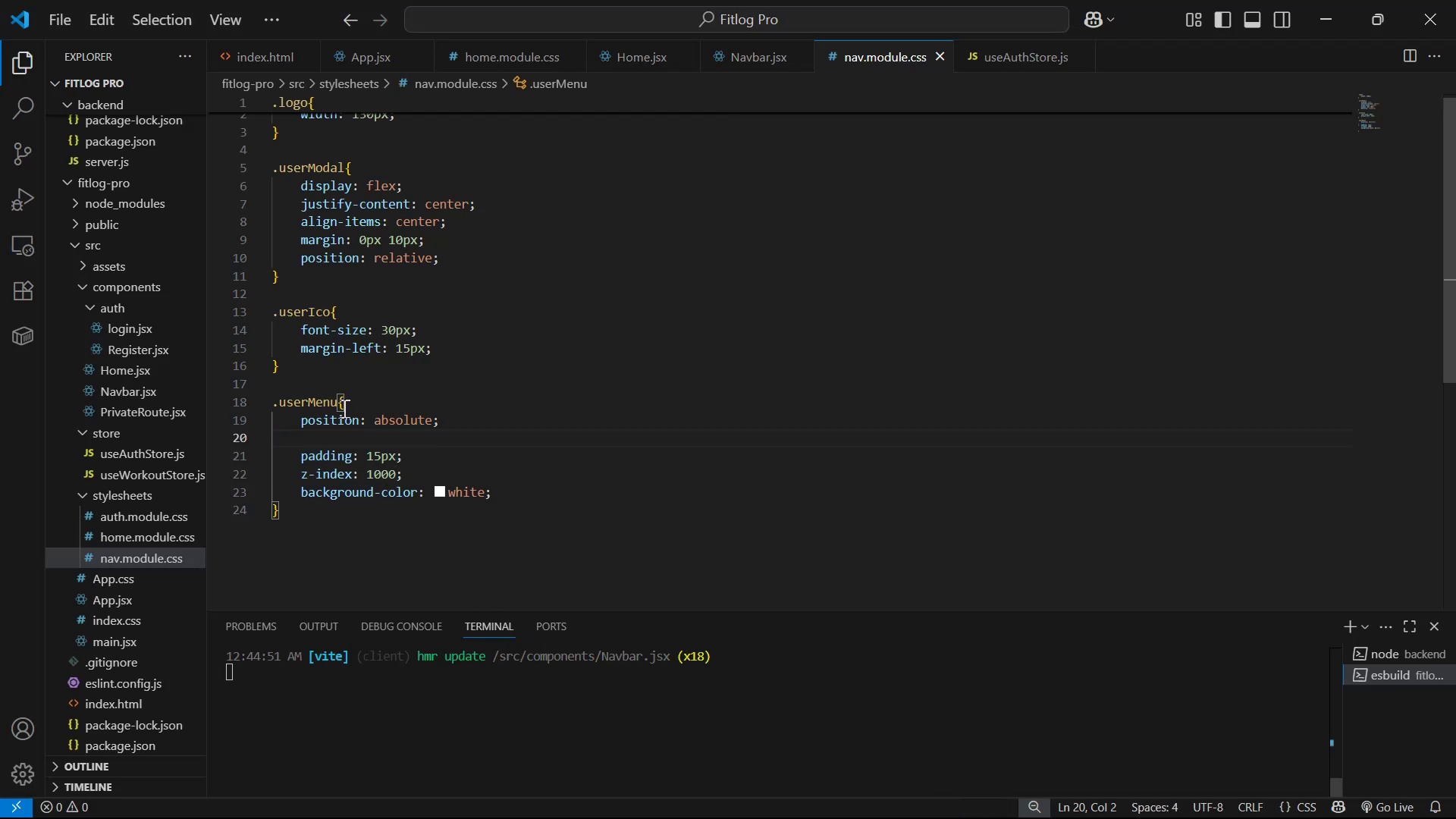 
key(Alt+Tab)
 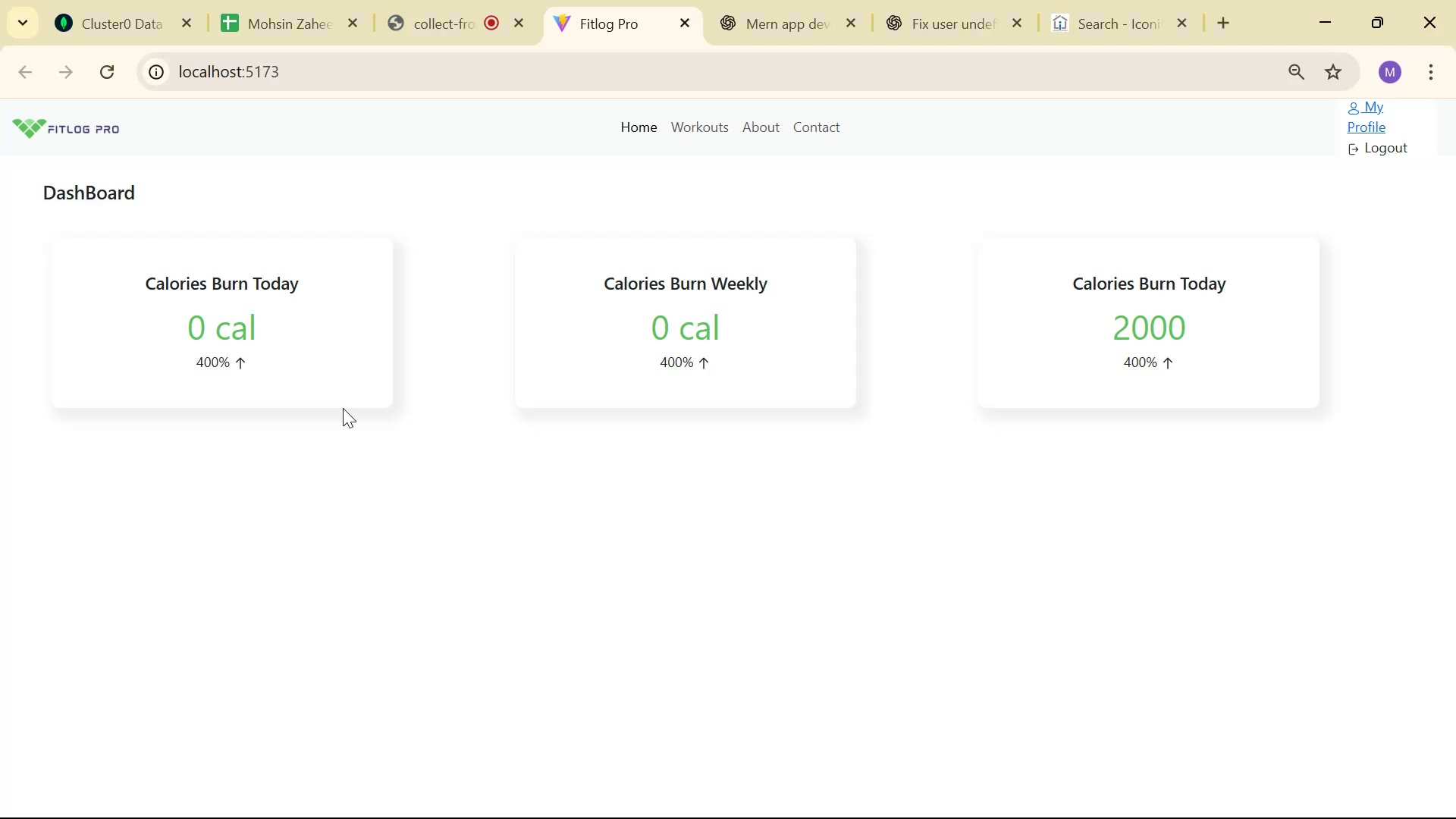 
key(Alt+AltLeft)
 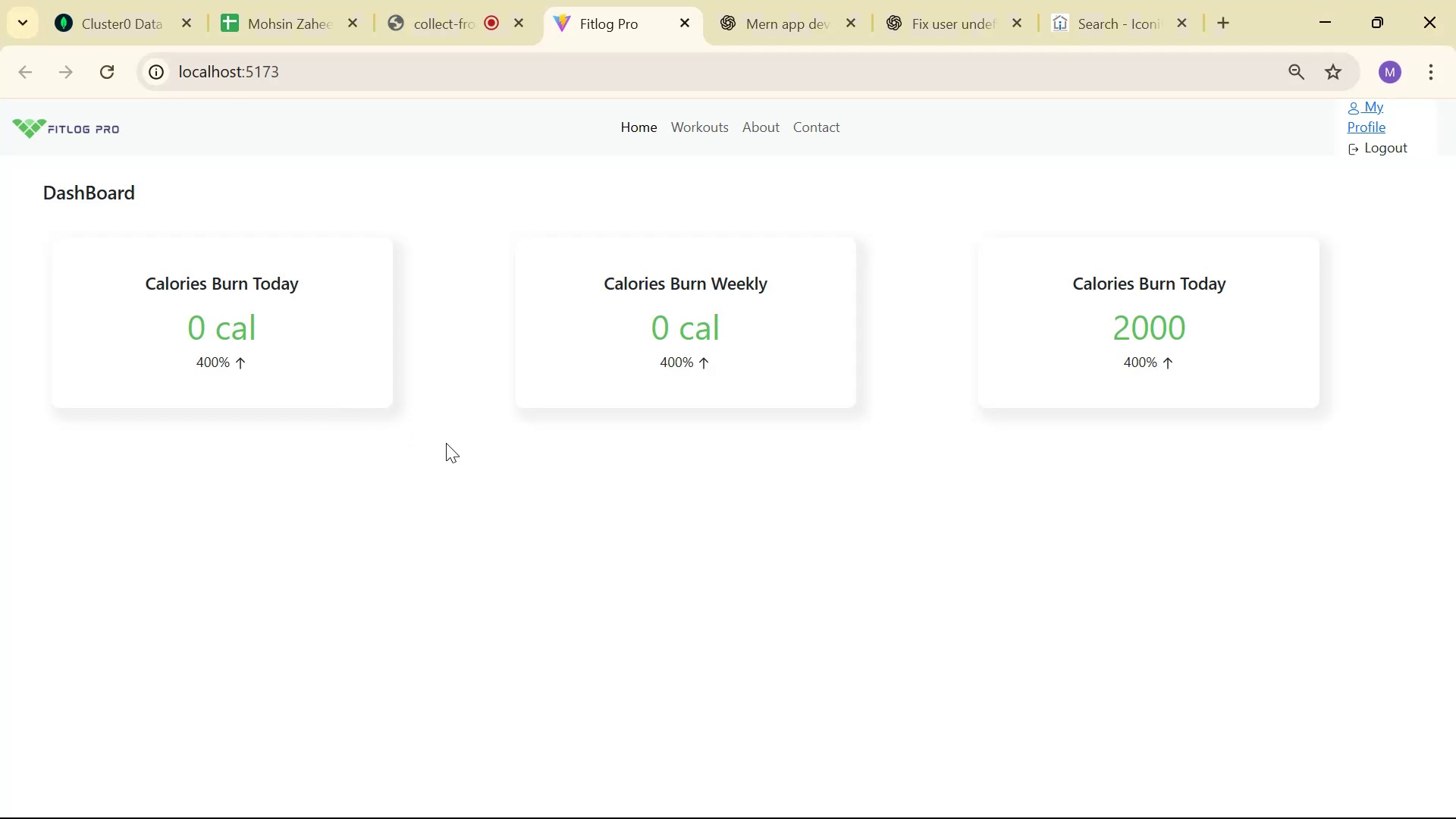 
key(Alt+Tab)
 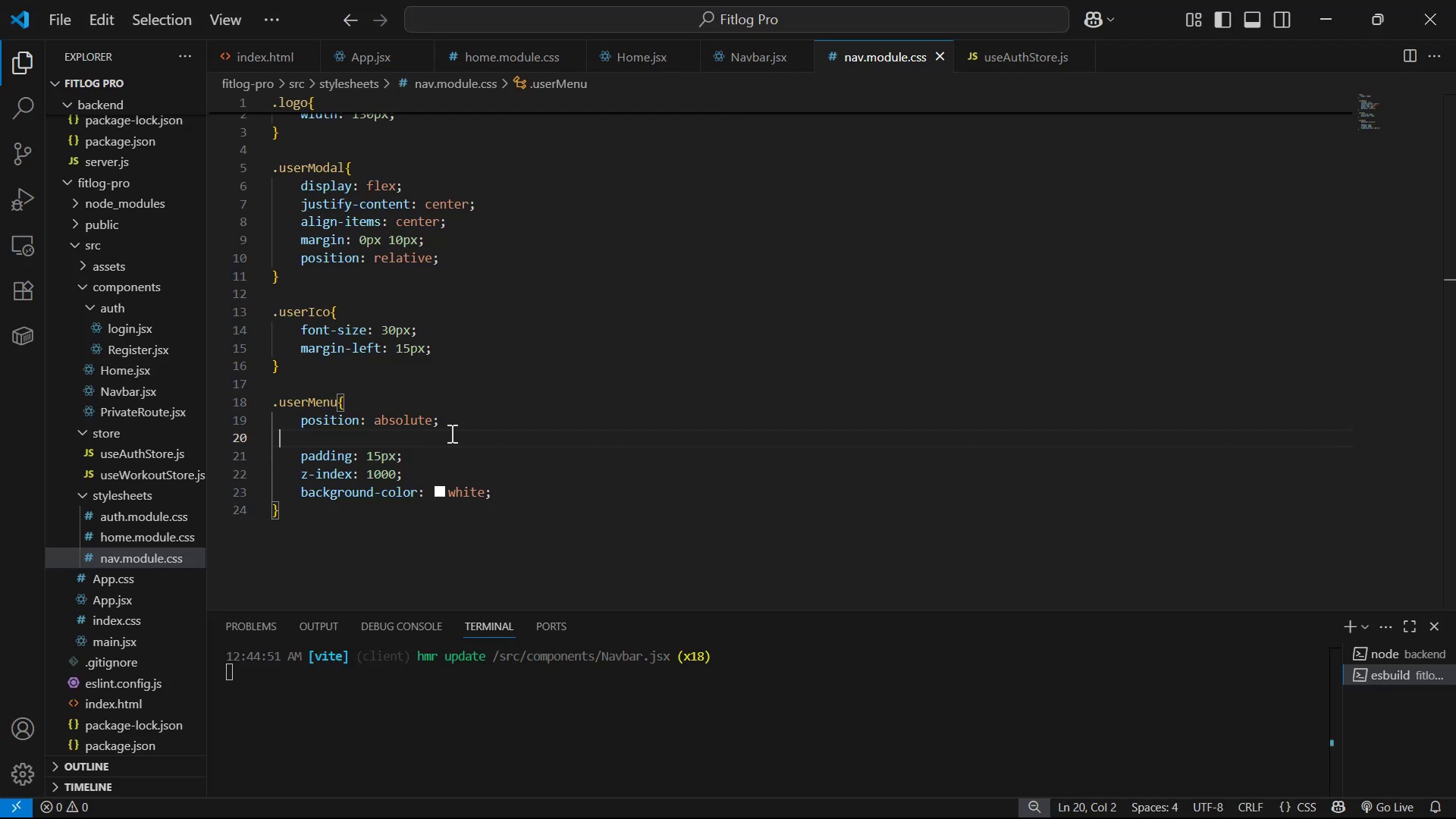 
key(Alt+AltLeft)
 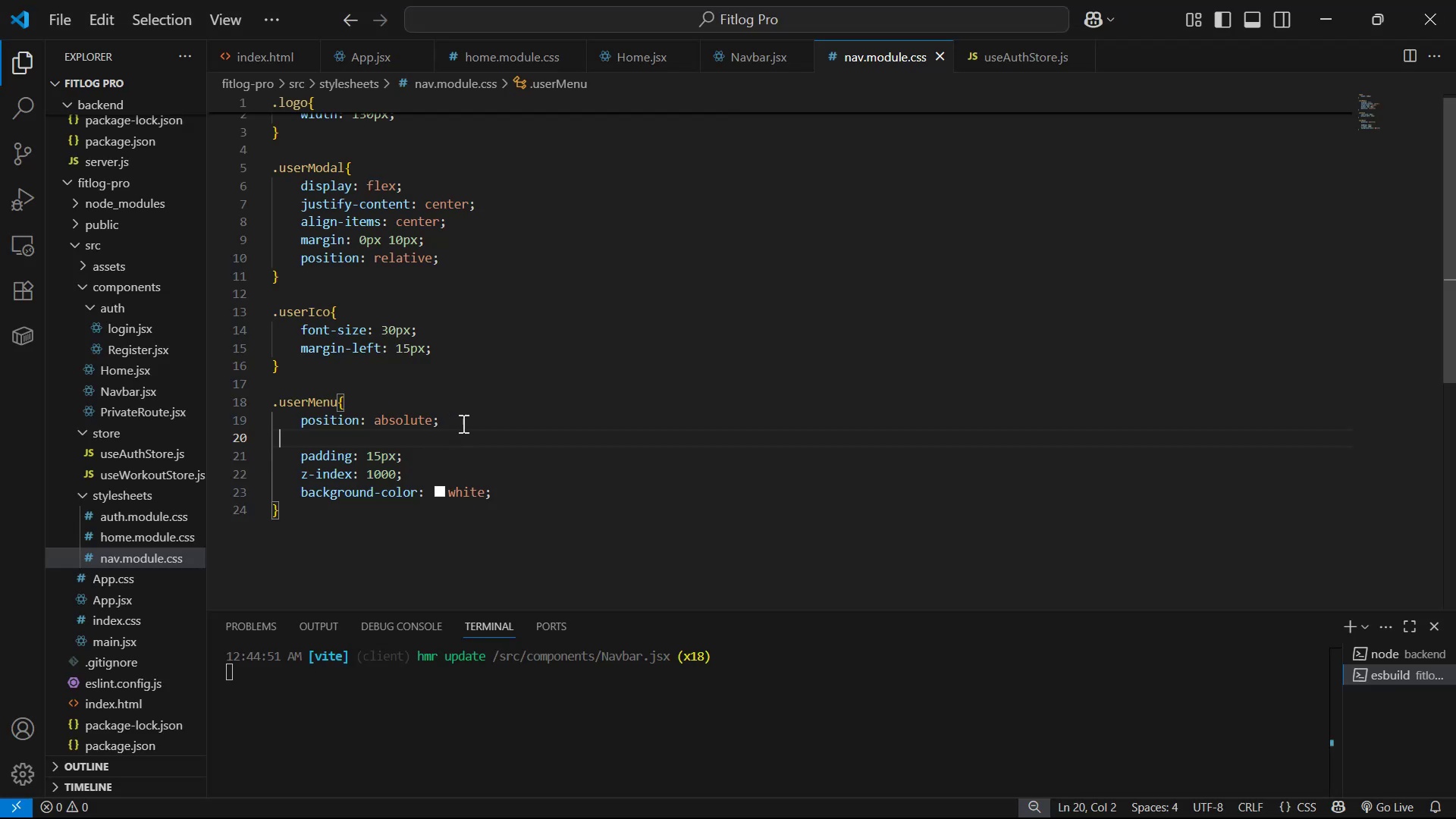 
key(Alt+Tab)
 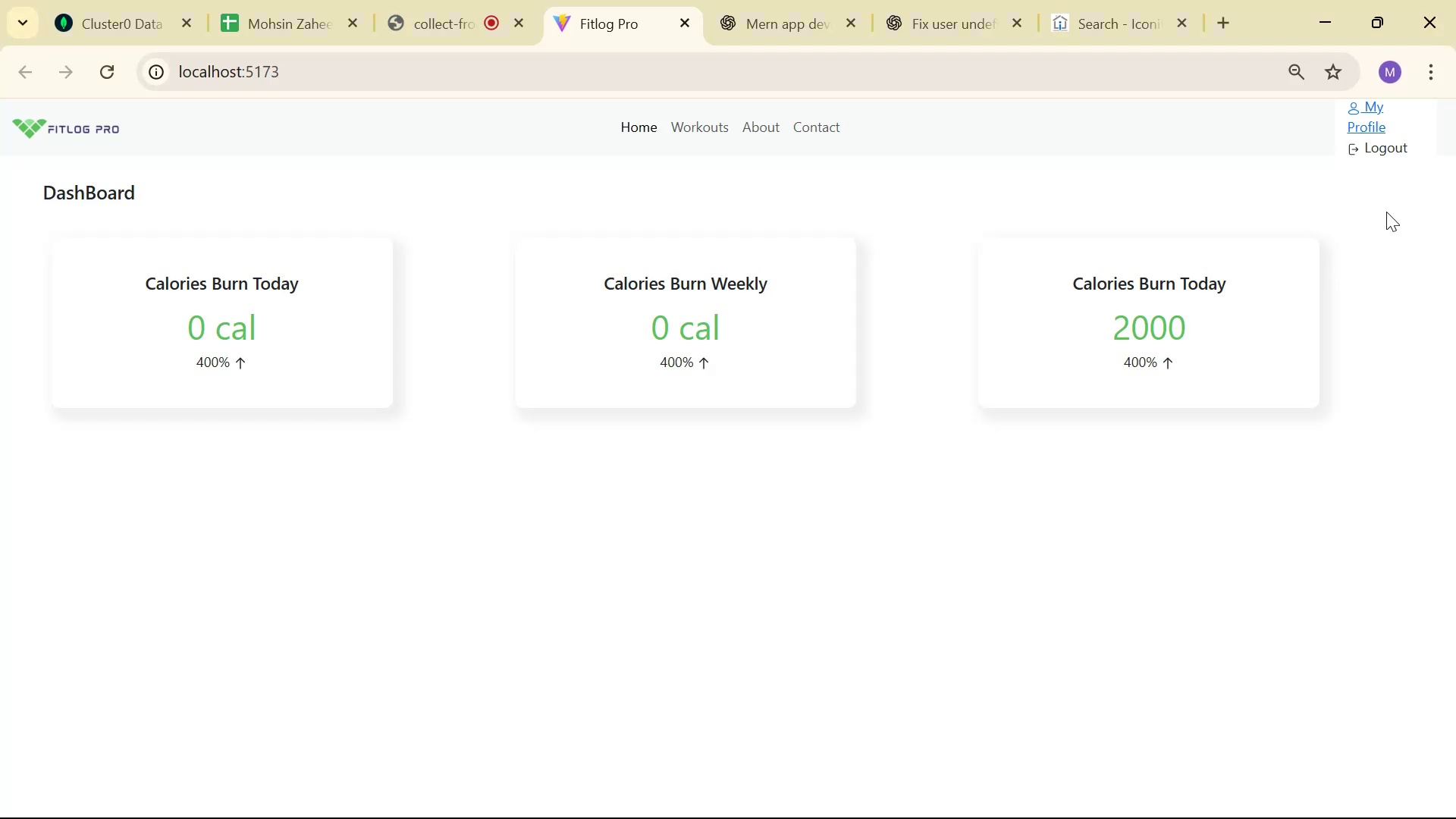 
key(Alt+AltLeft)
 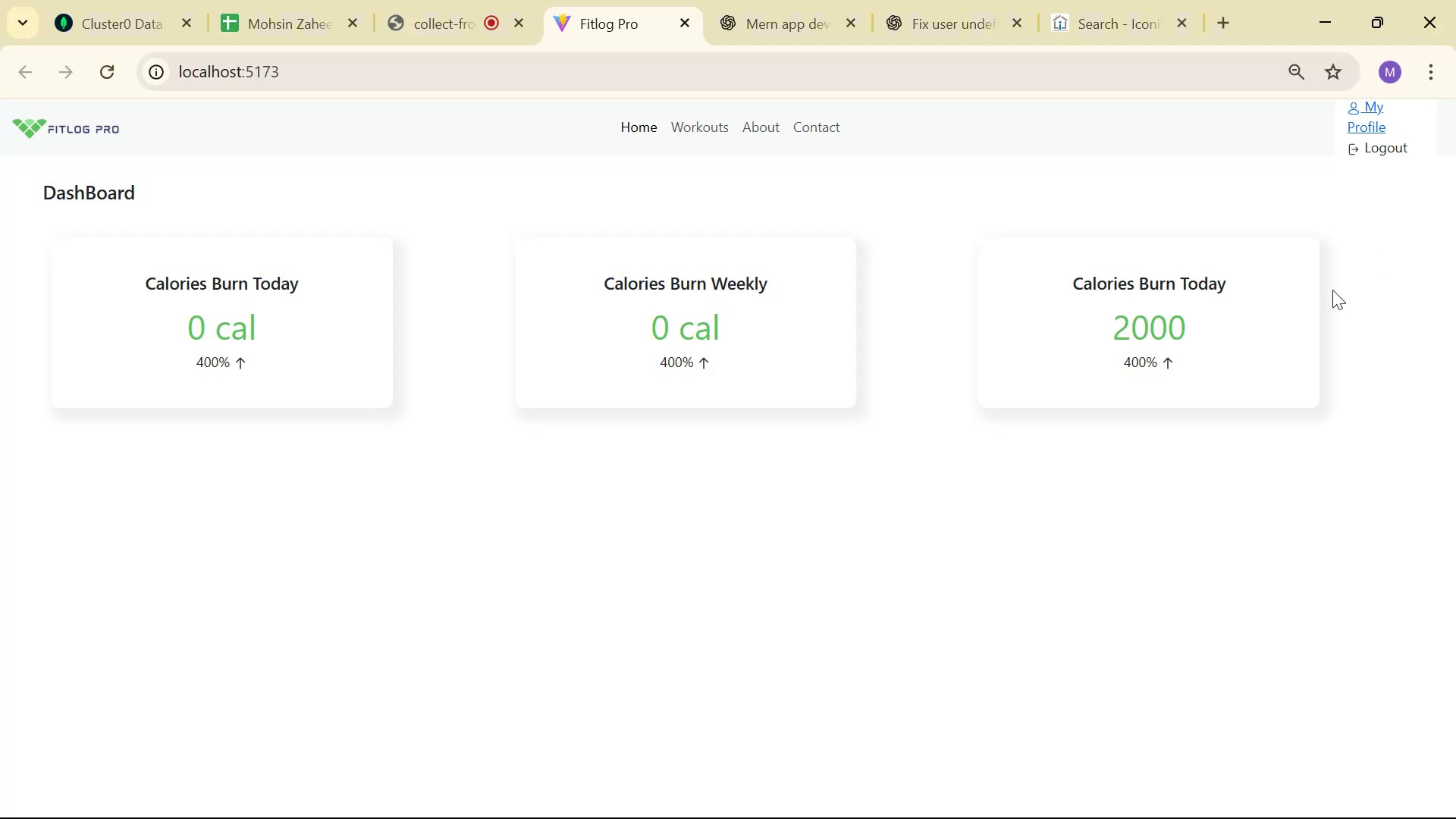 
key(Alt+Tab)
 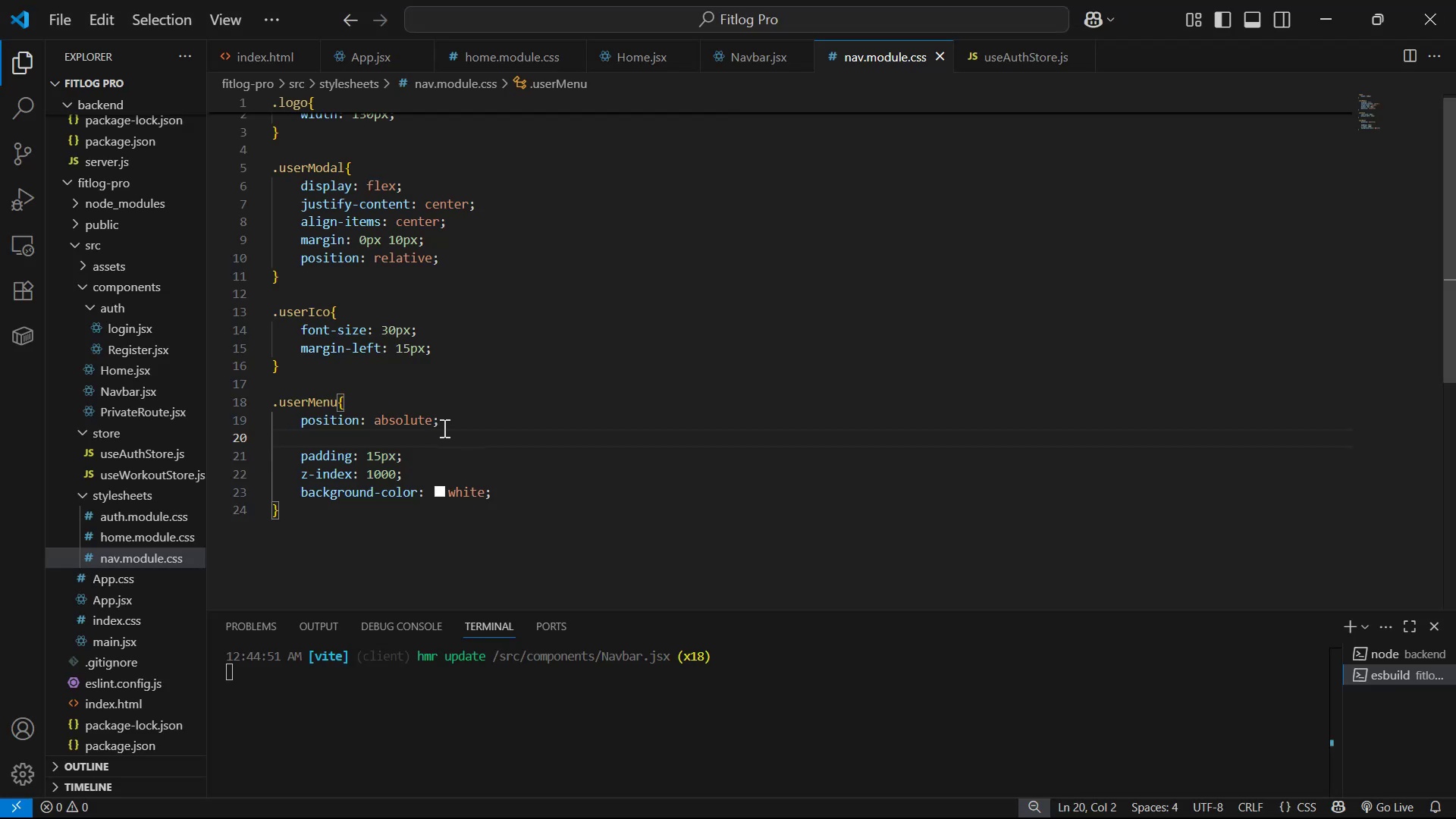 
key(Backspace)
 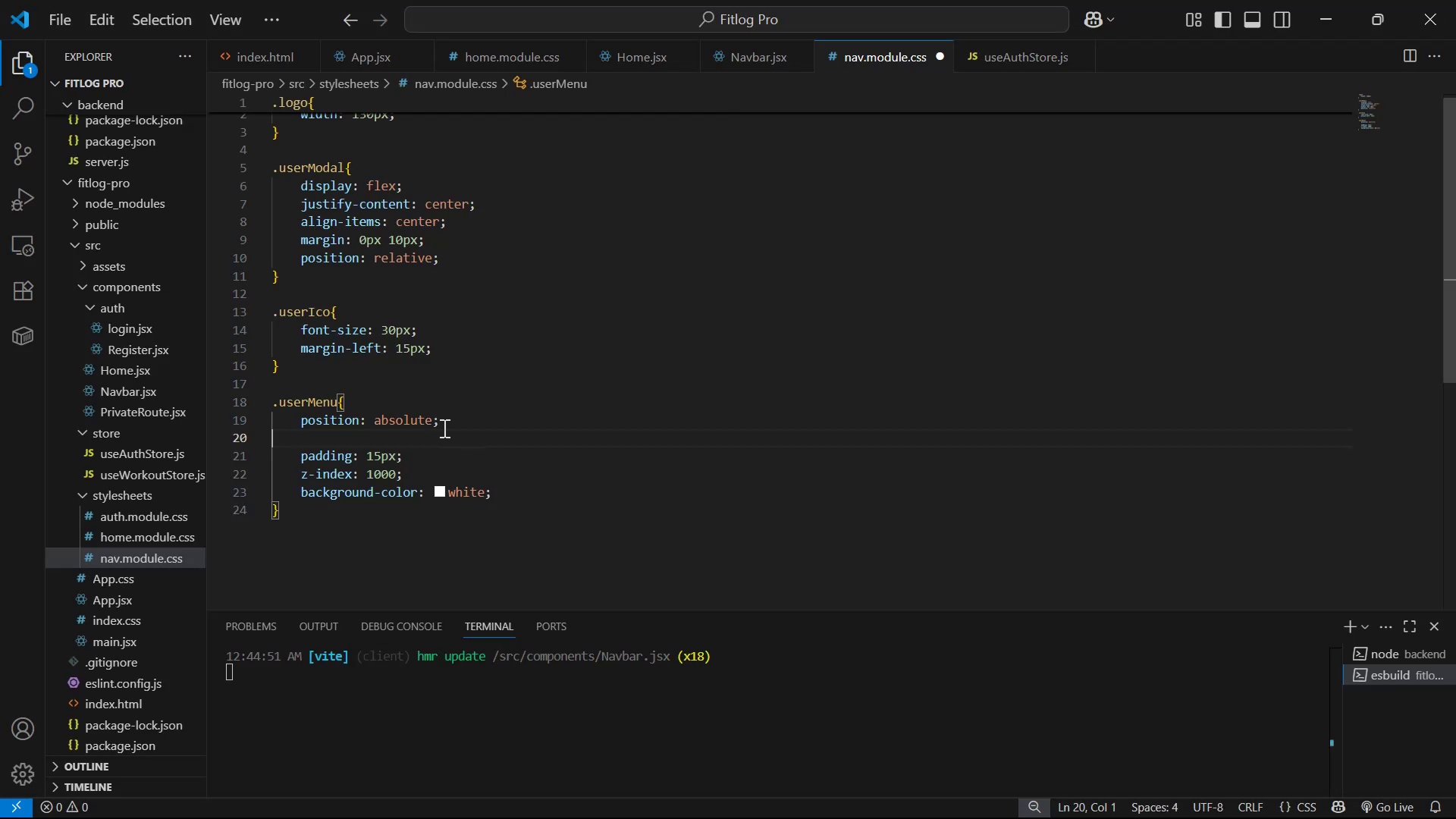 
key(Backspace)
 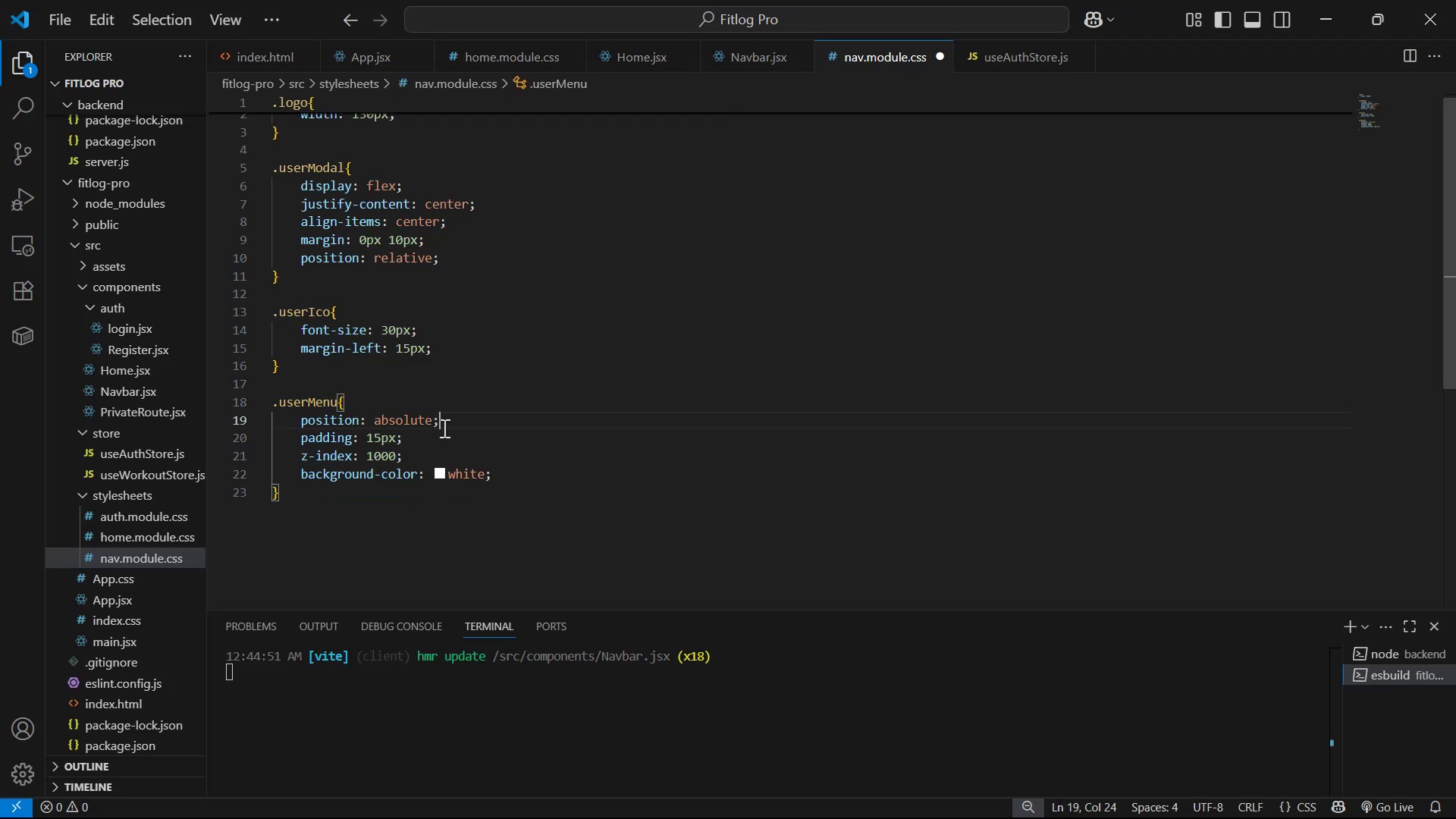 
key(Enter)
 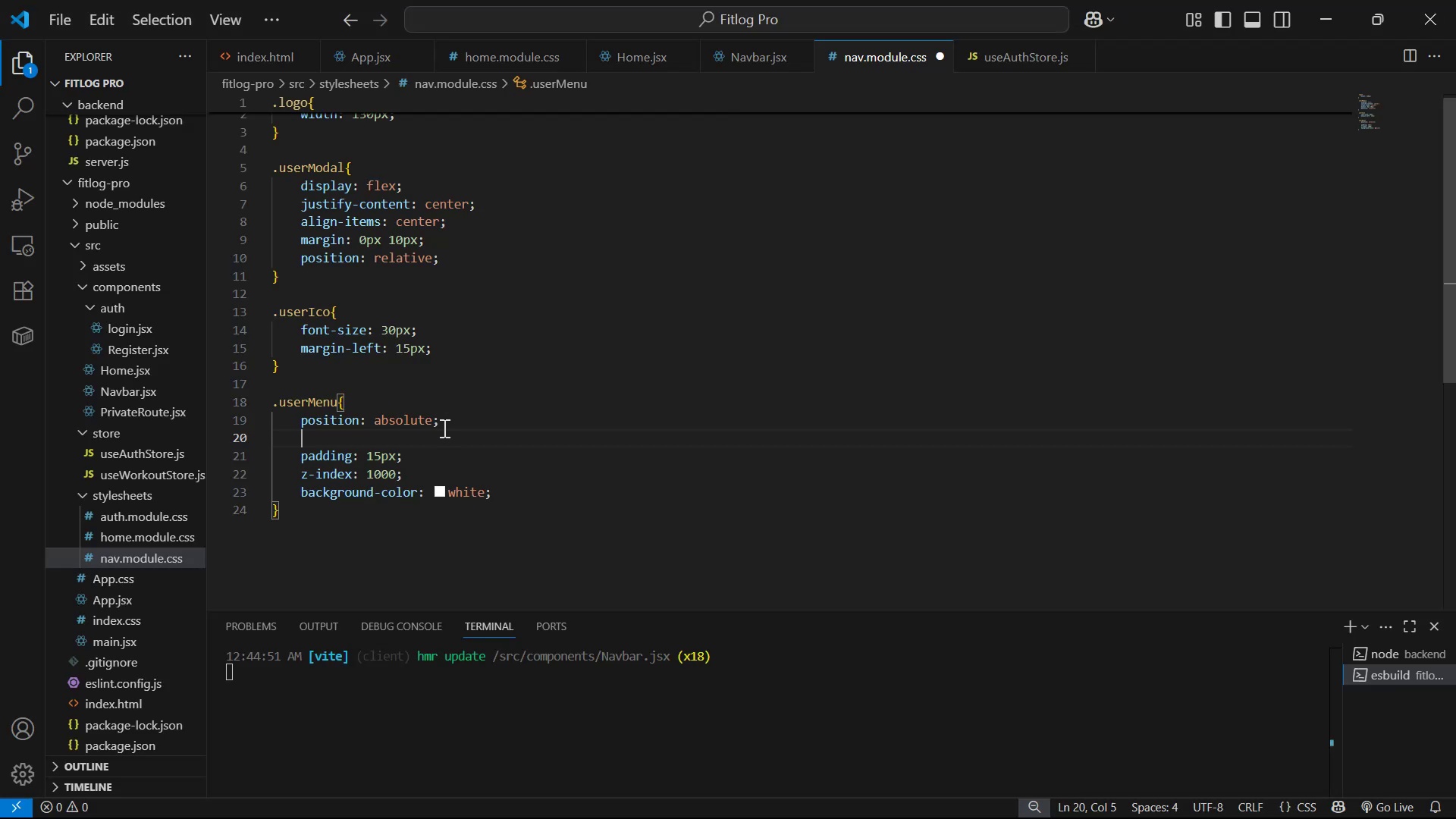 
type(top)
 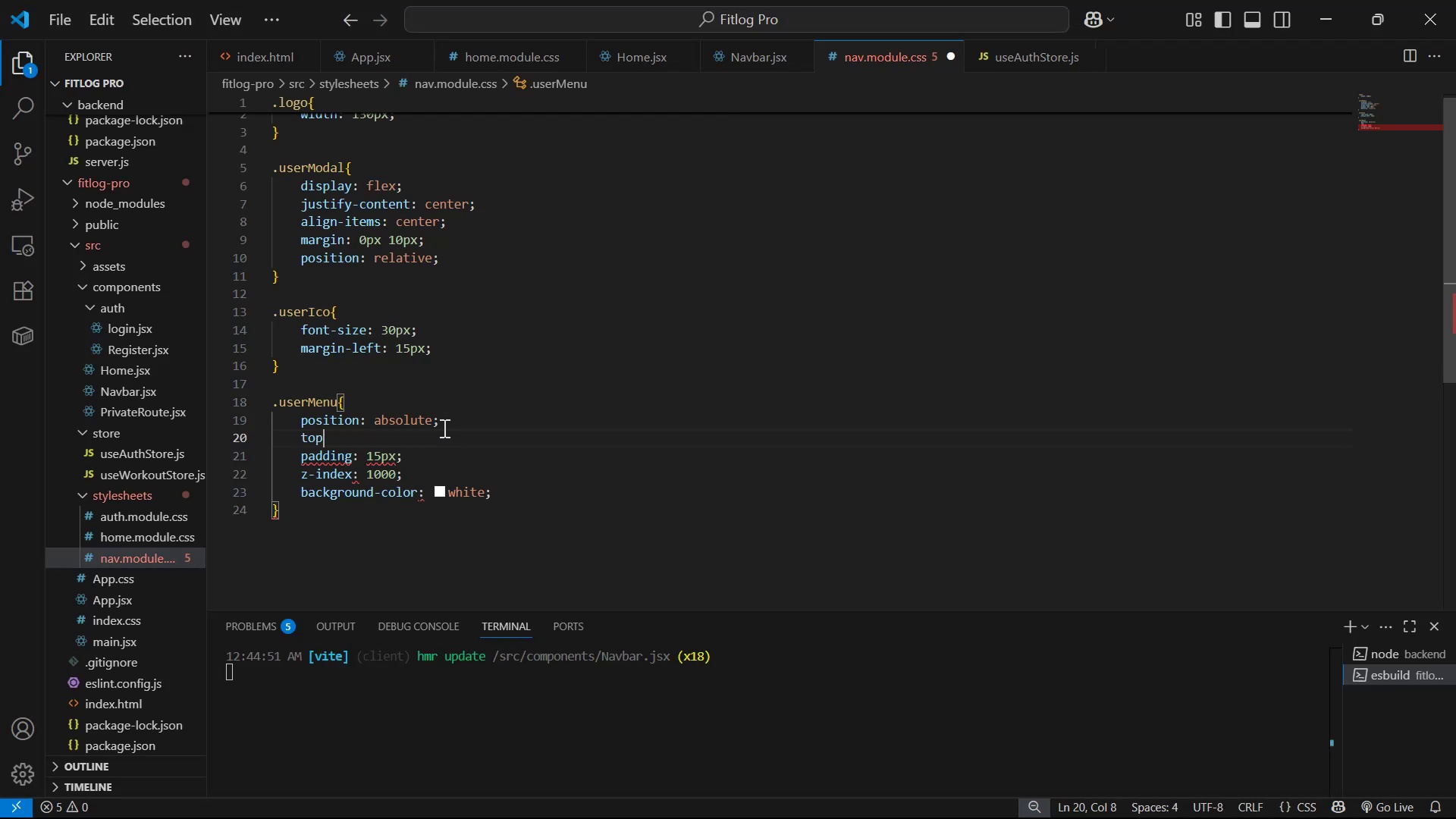 
key(Enter)
 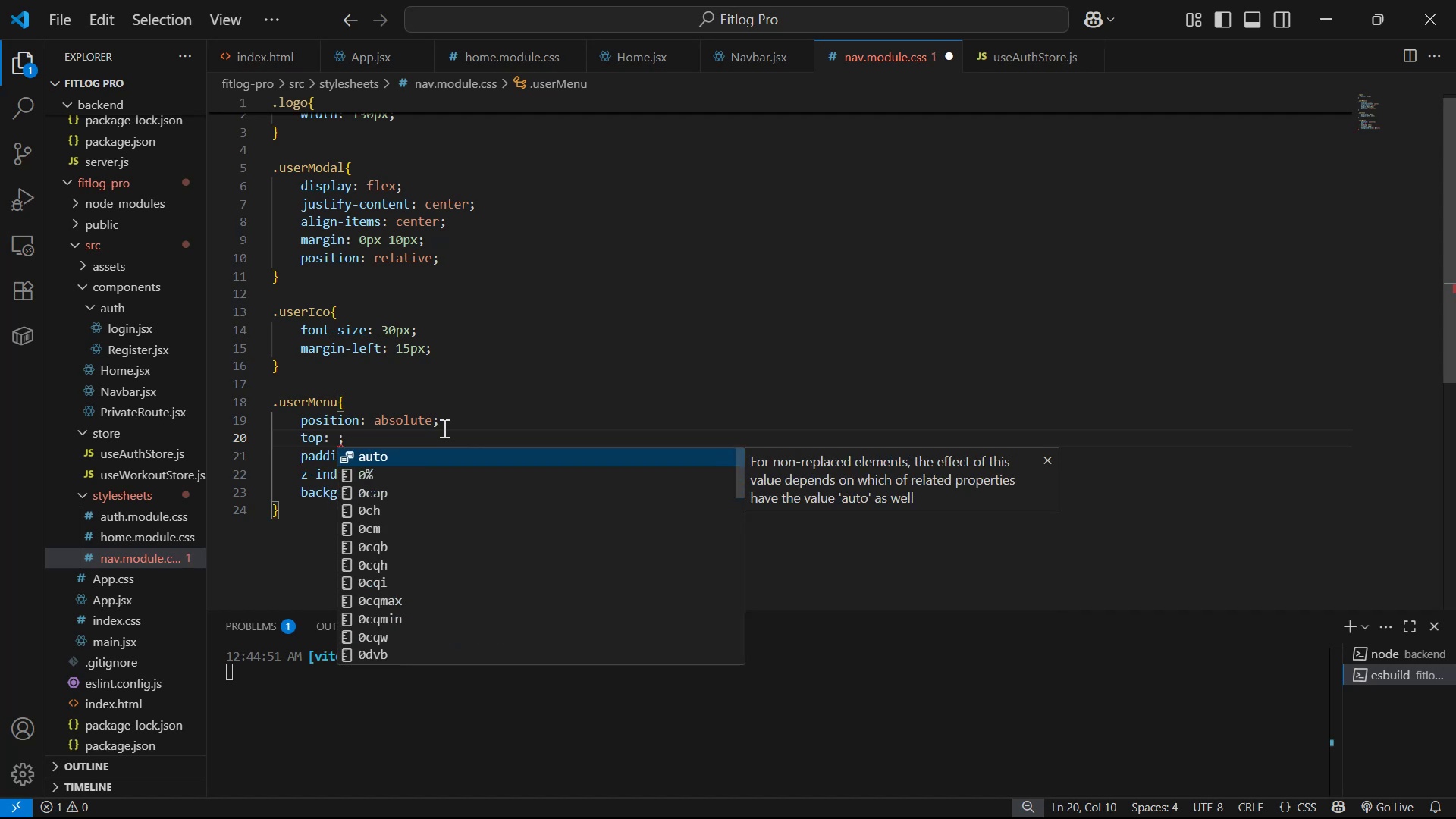 
type(40px)
 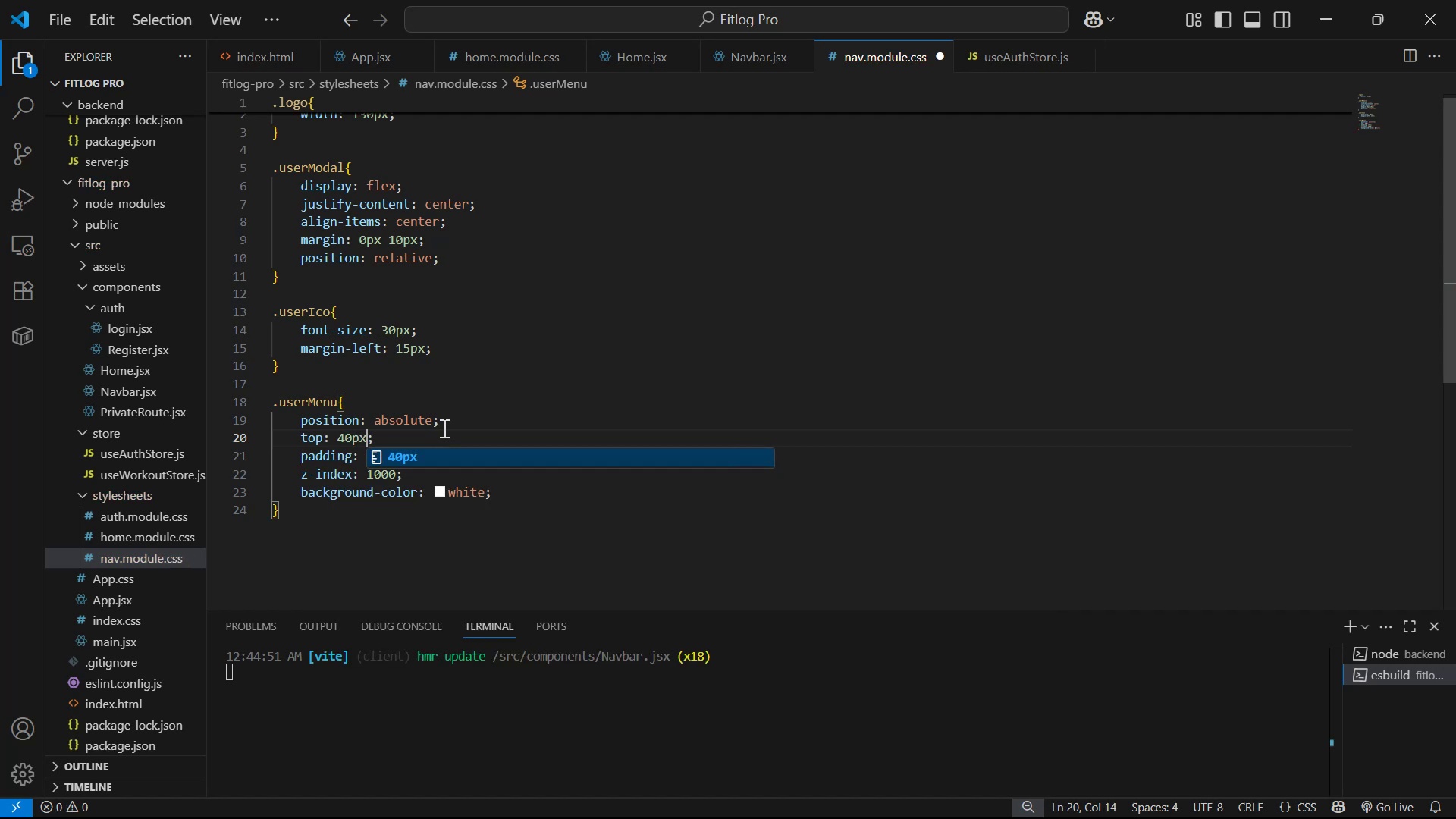 
key(Control+ControlLeft)
 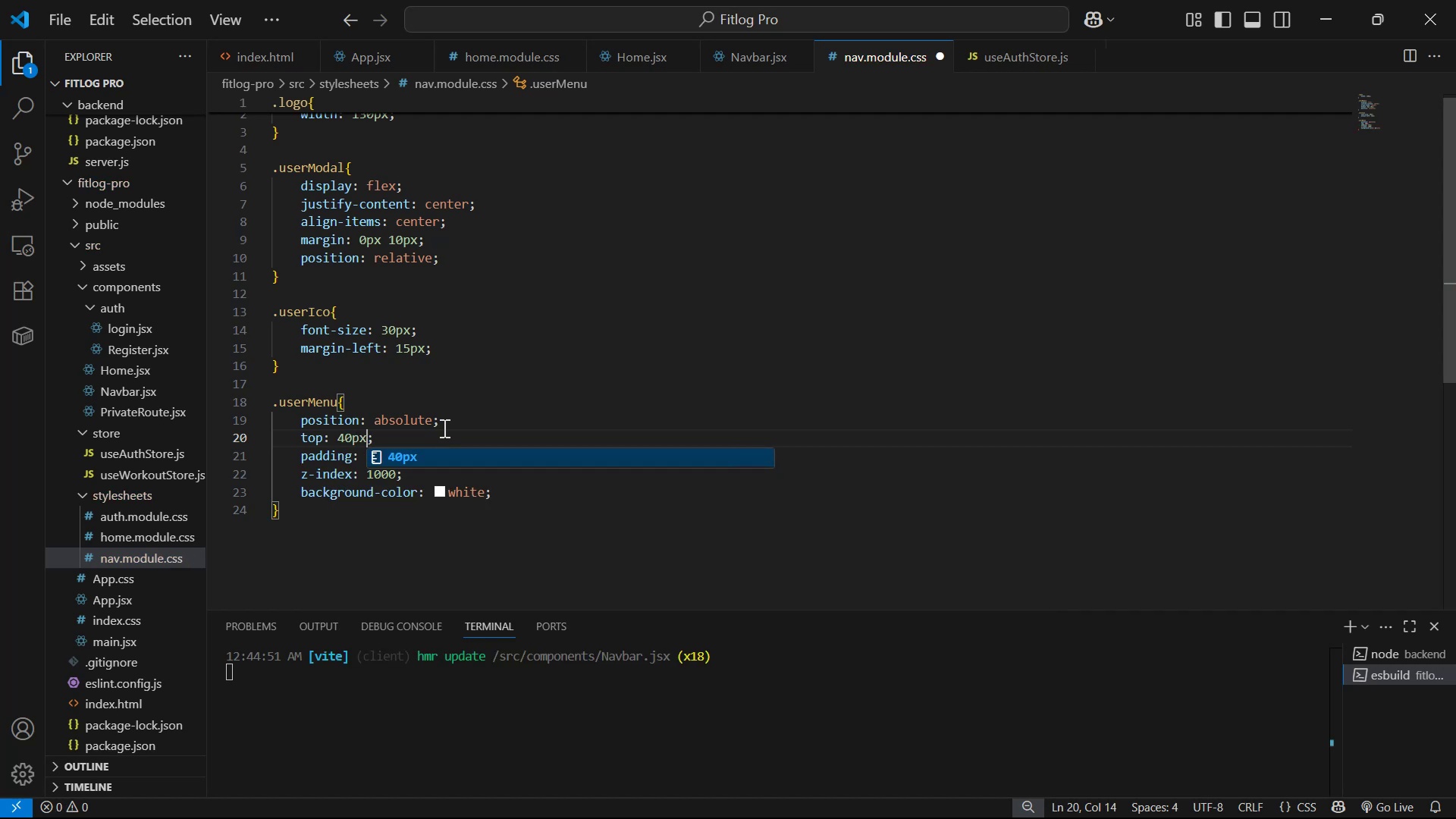 
key(Control+S)
 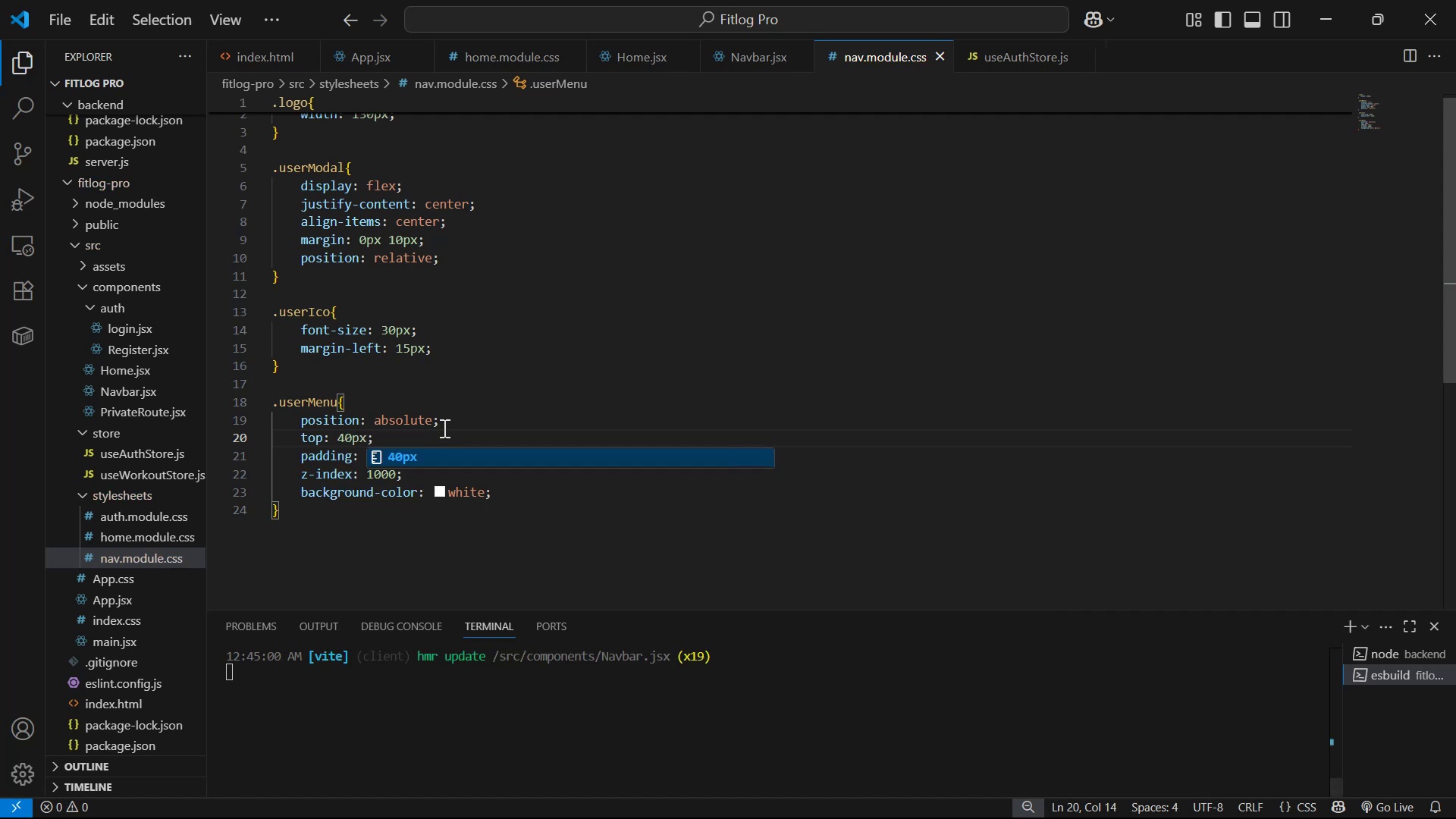 
key(Alt+AltLeft)
 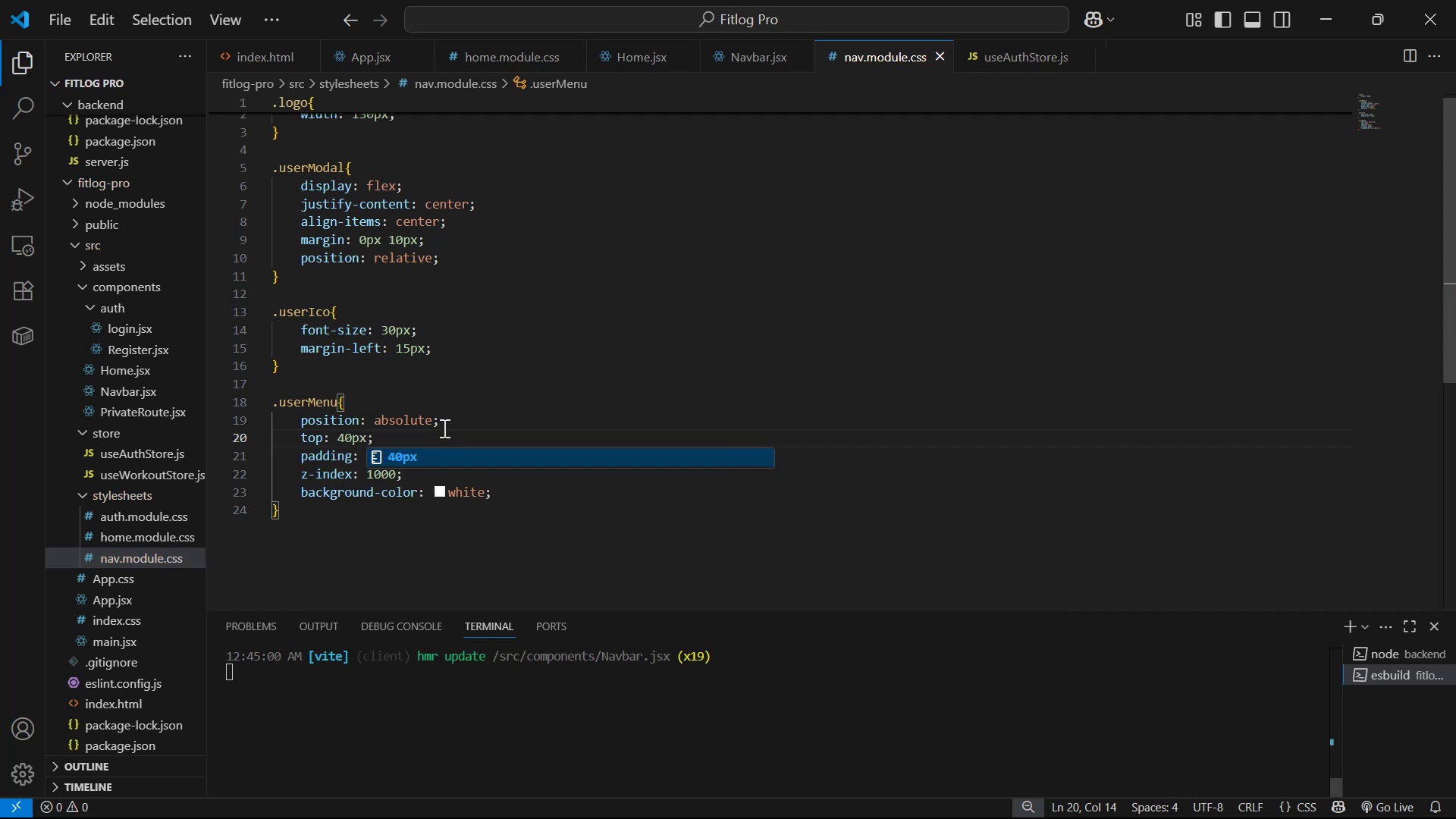 
key(Alt+Tab)
 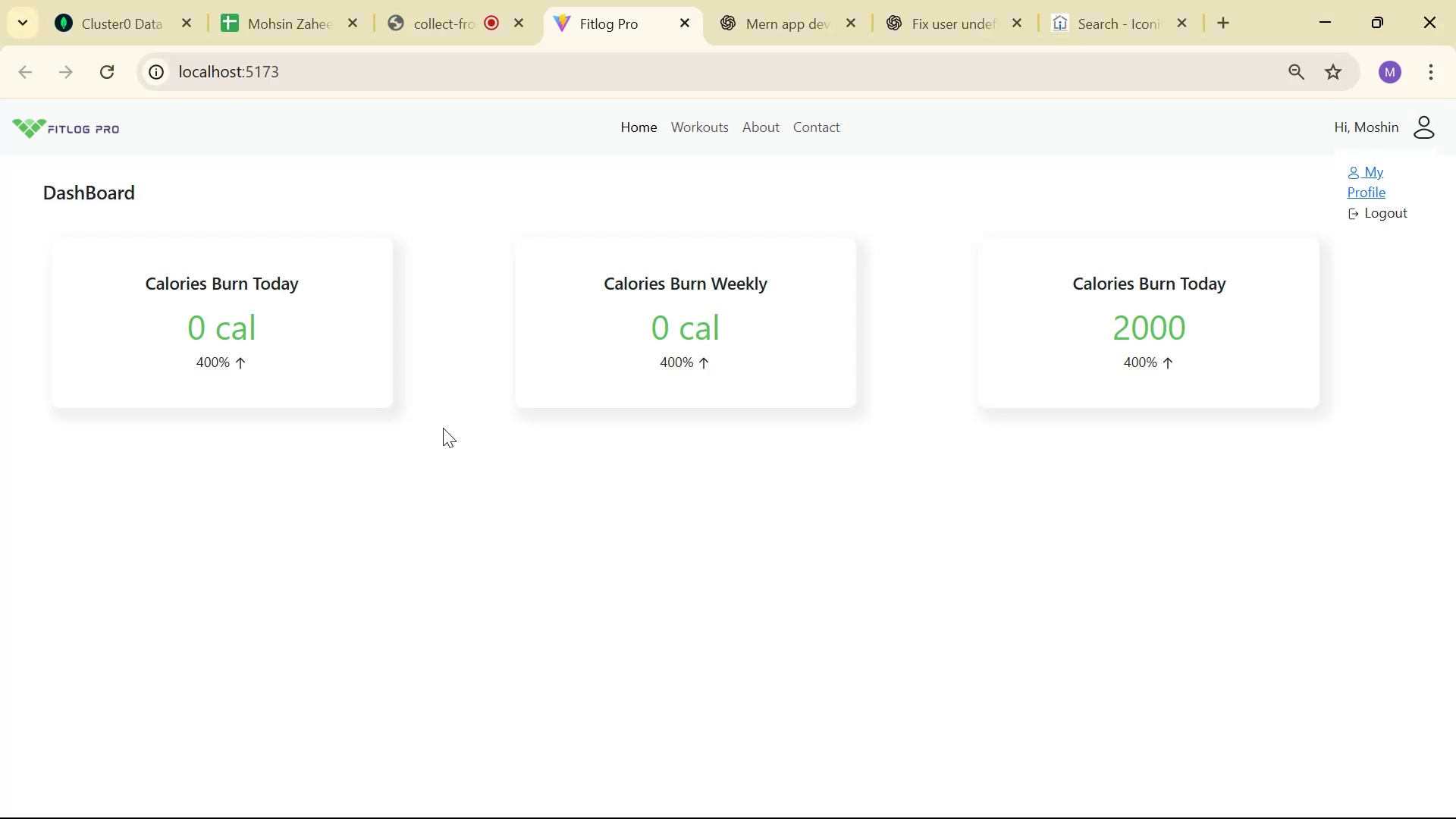 
wait(8.08)
 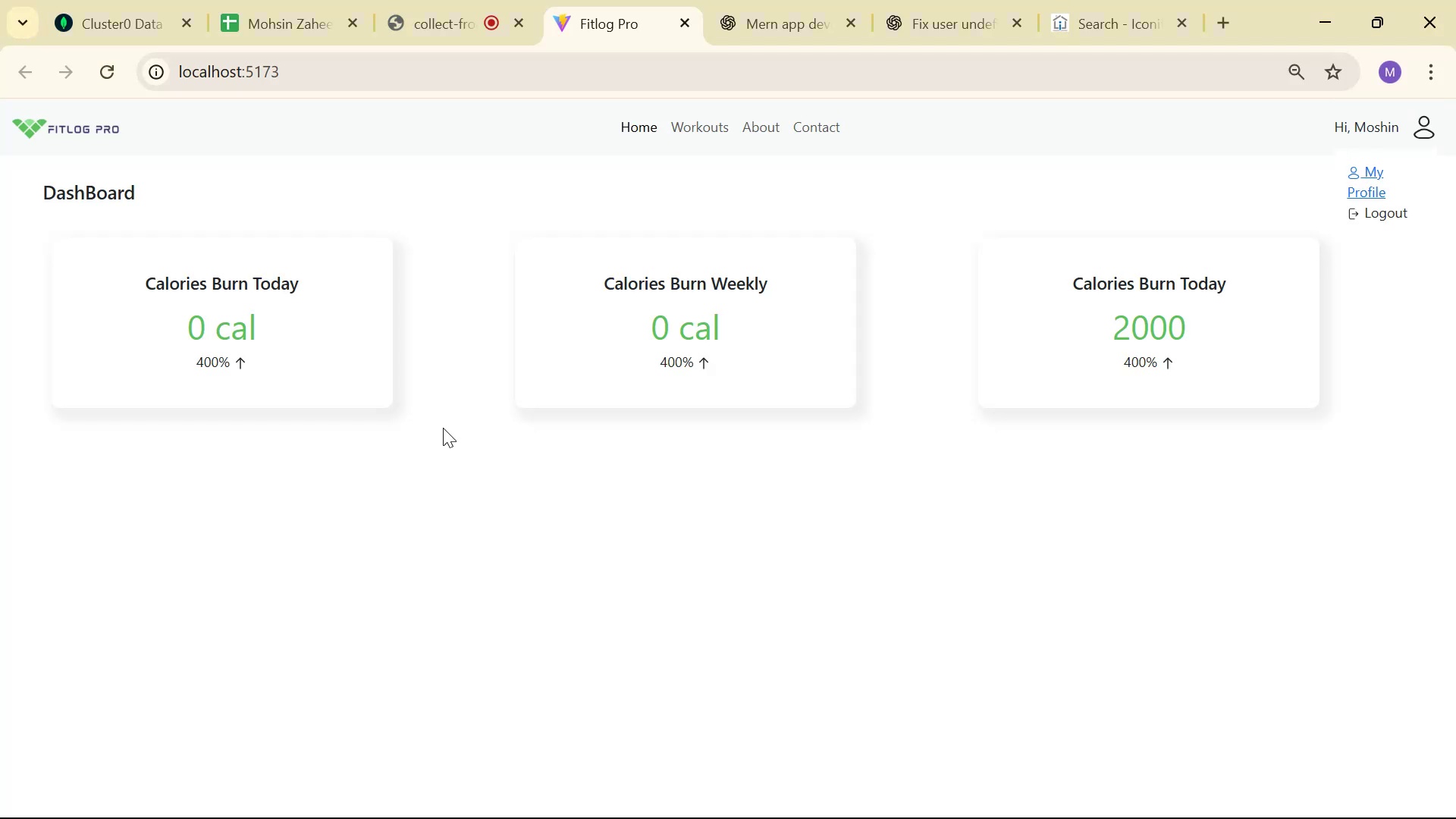 
key(Alt+AltLeft)
 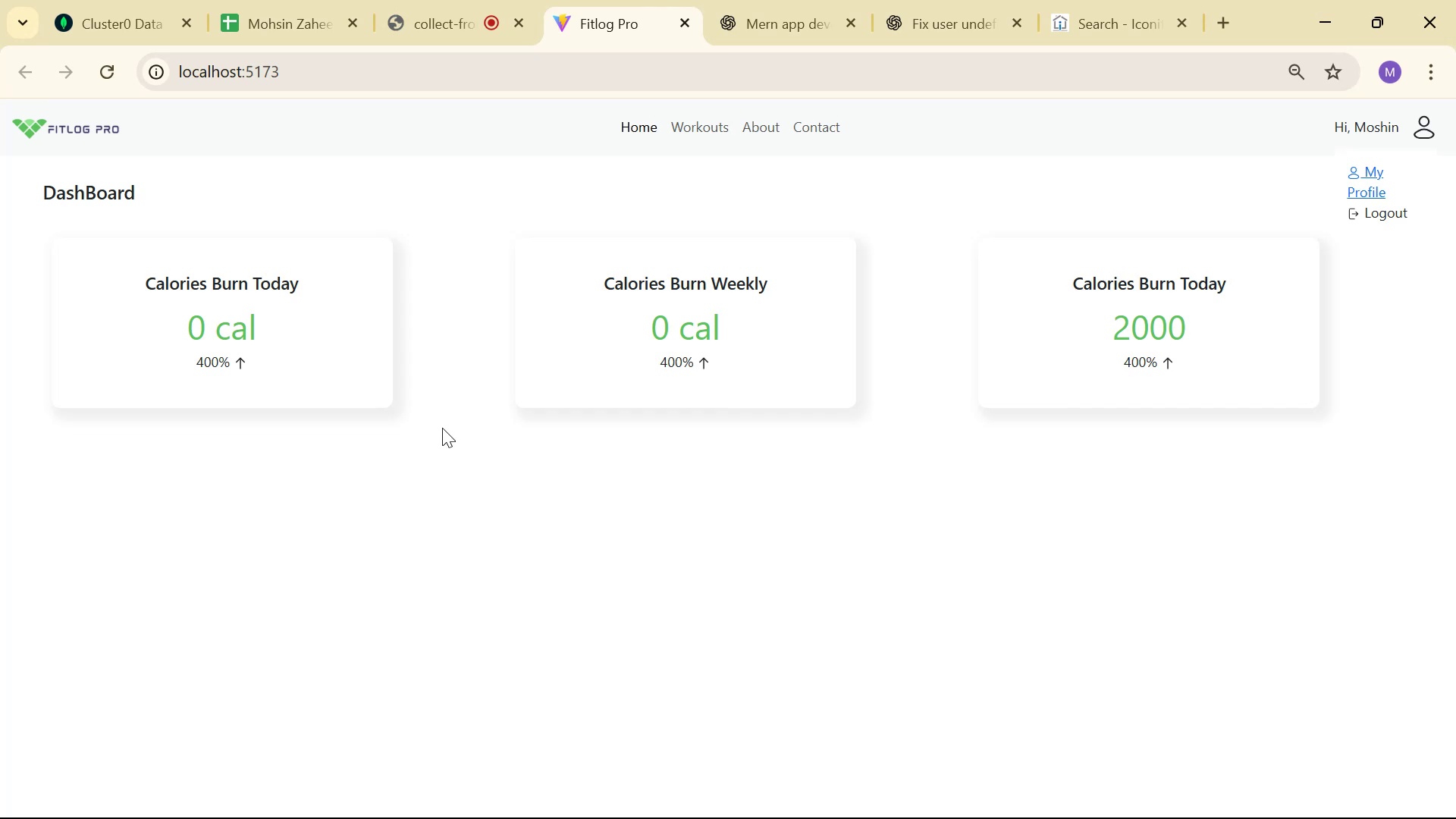 
key(Alt+Tab)
 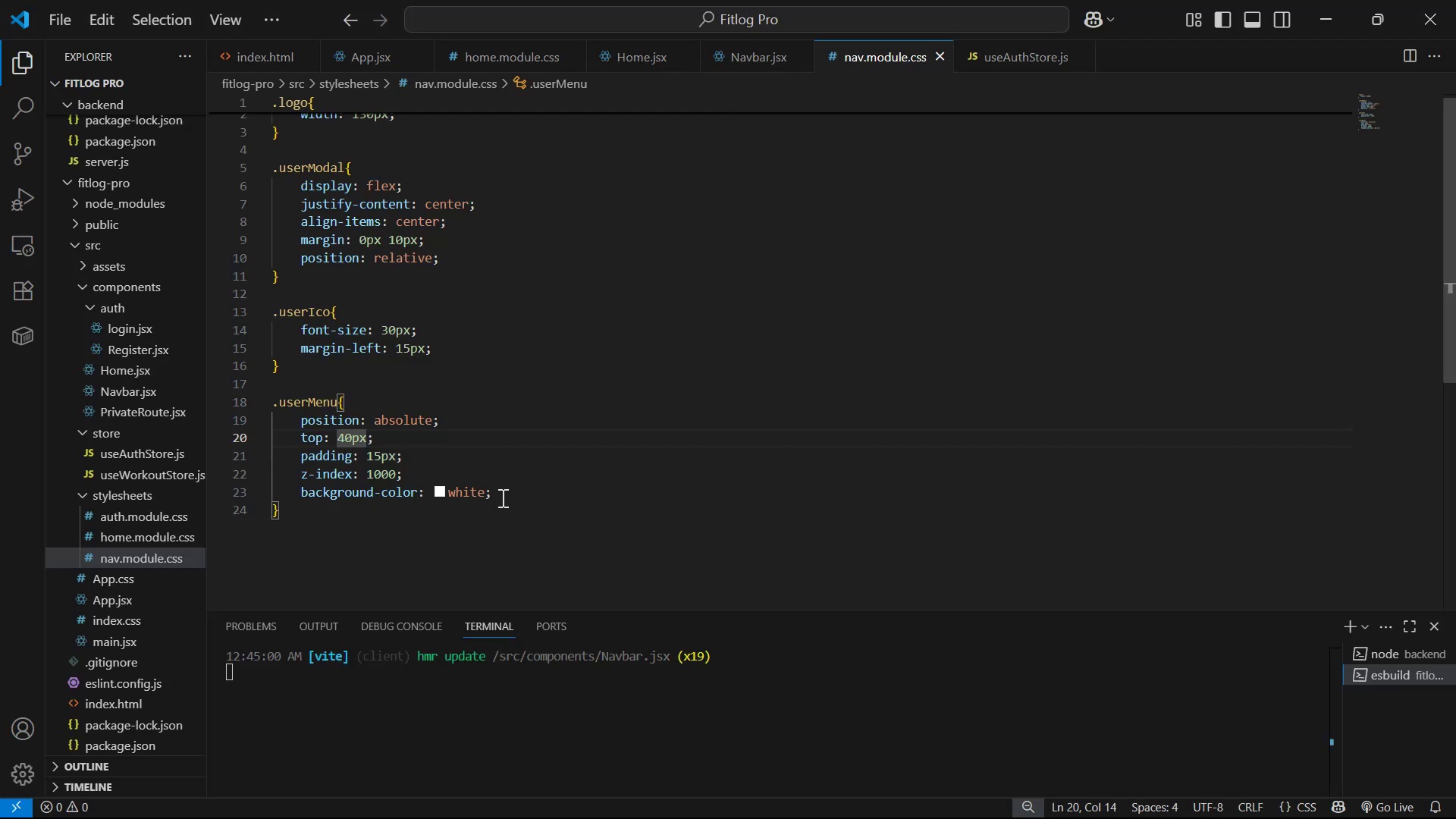 
key(Enter)
 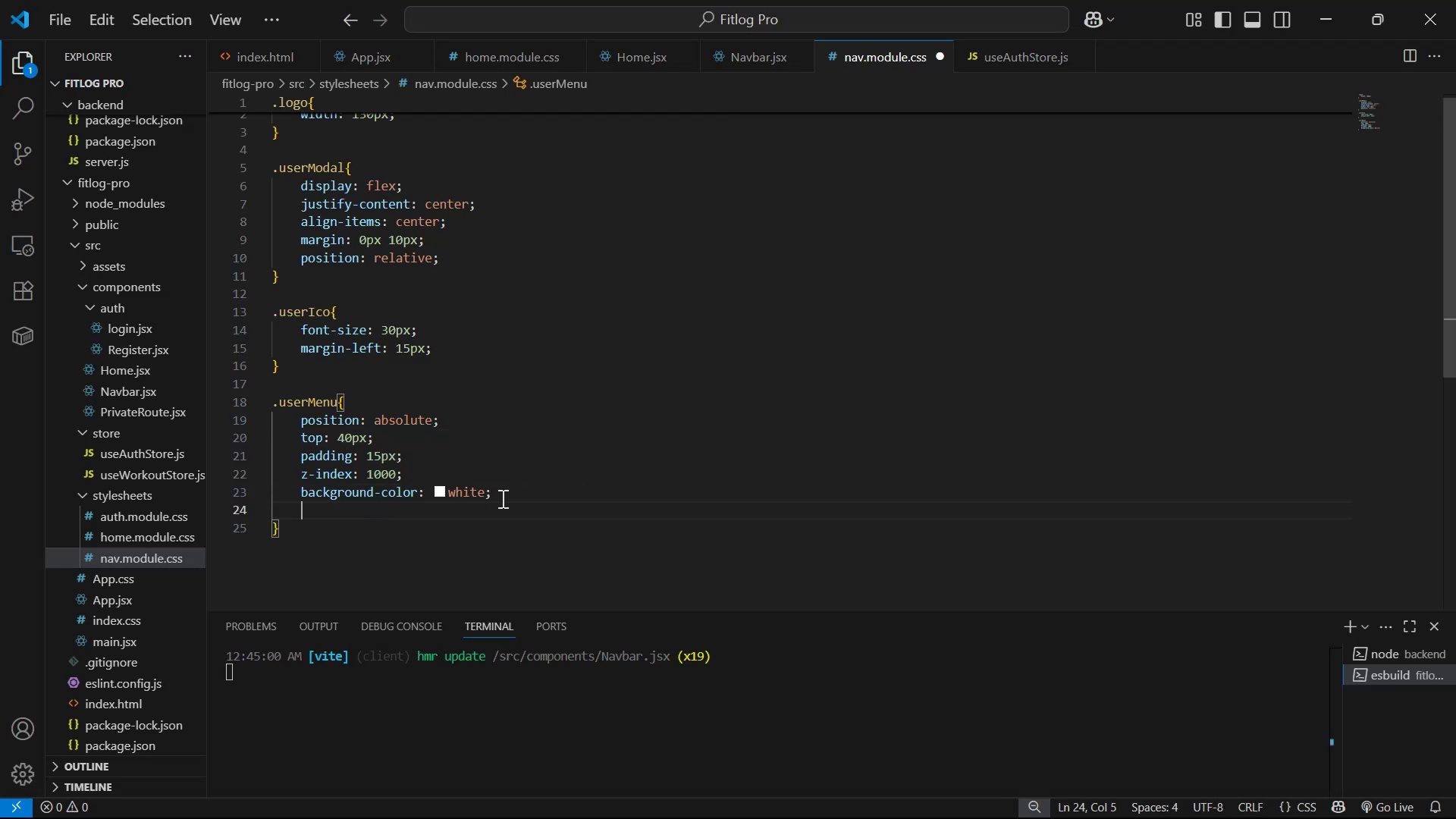 
type(wi)
 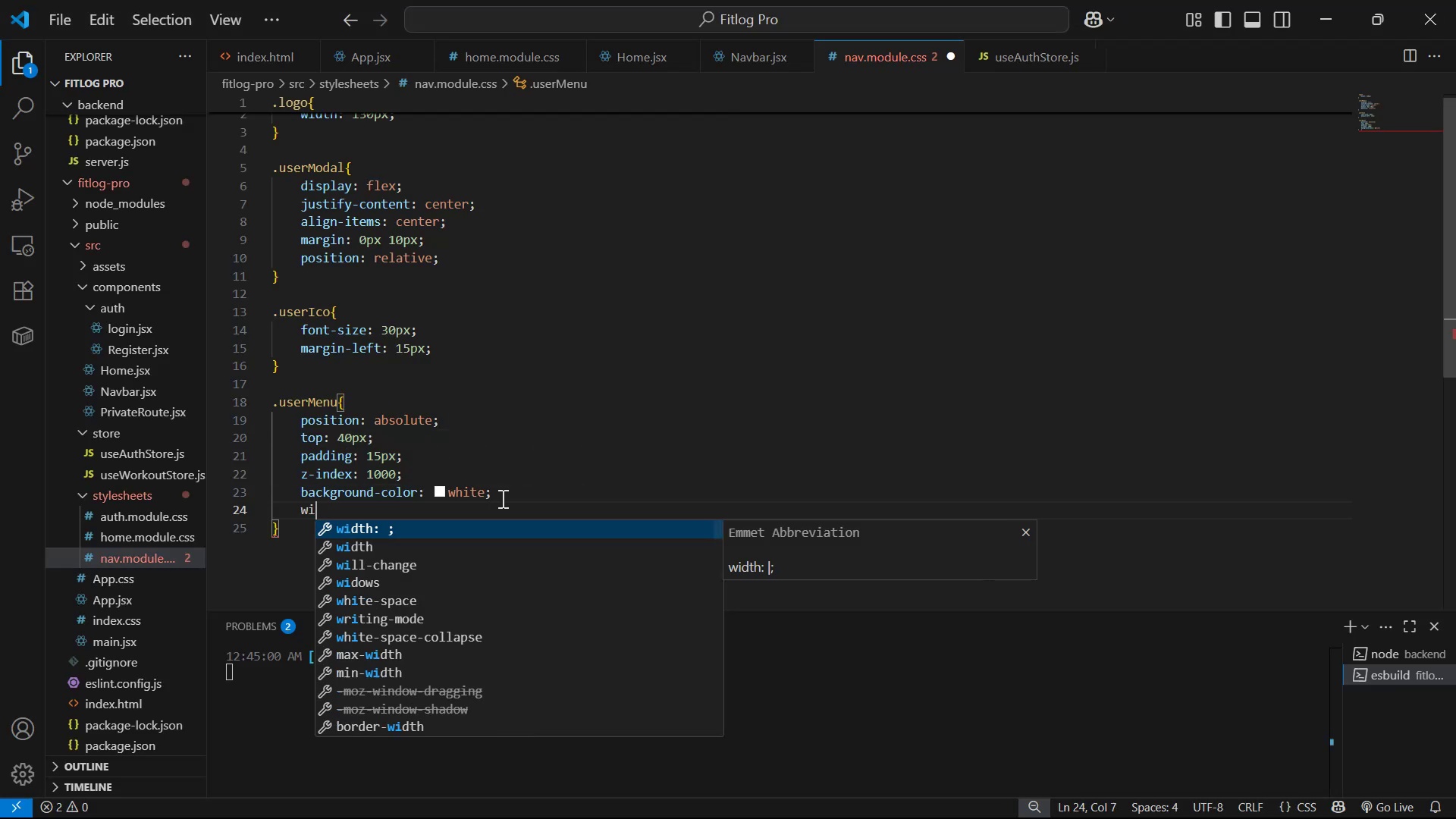 
key(Enter)
 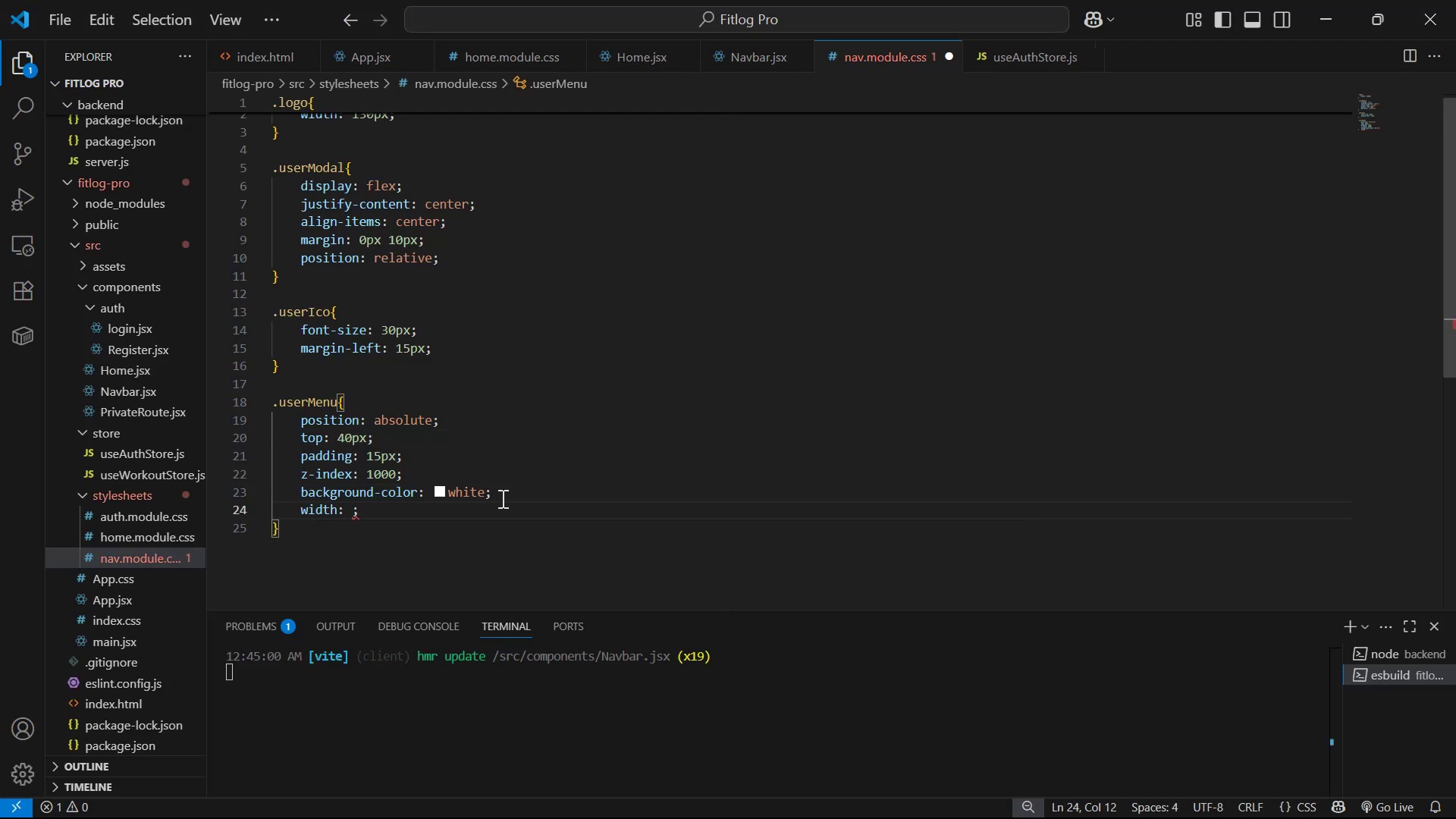 
type(300px)
 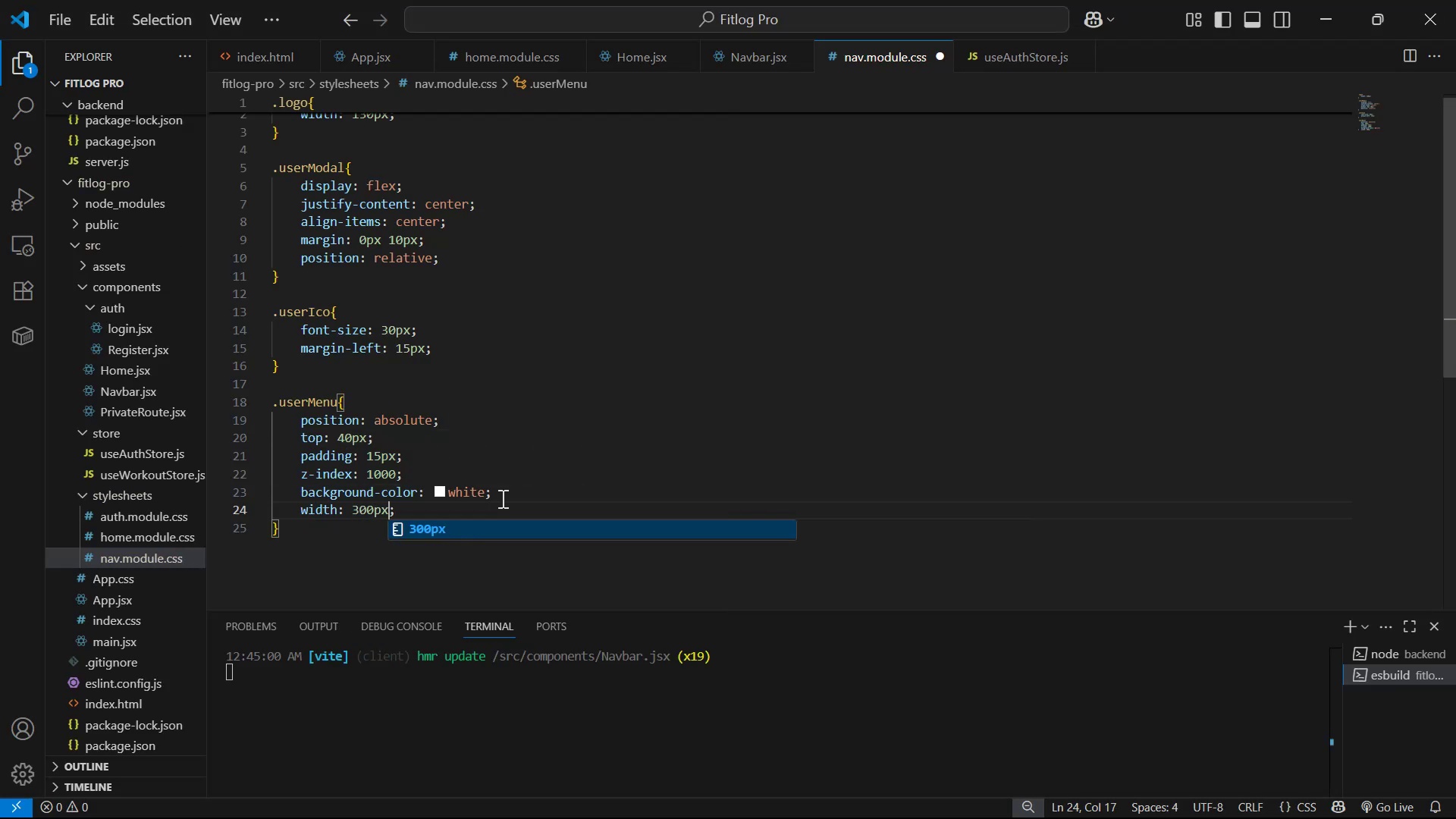 
key(Control+S)
 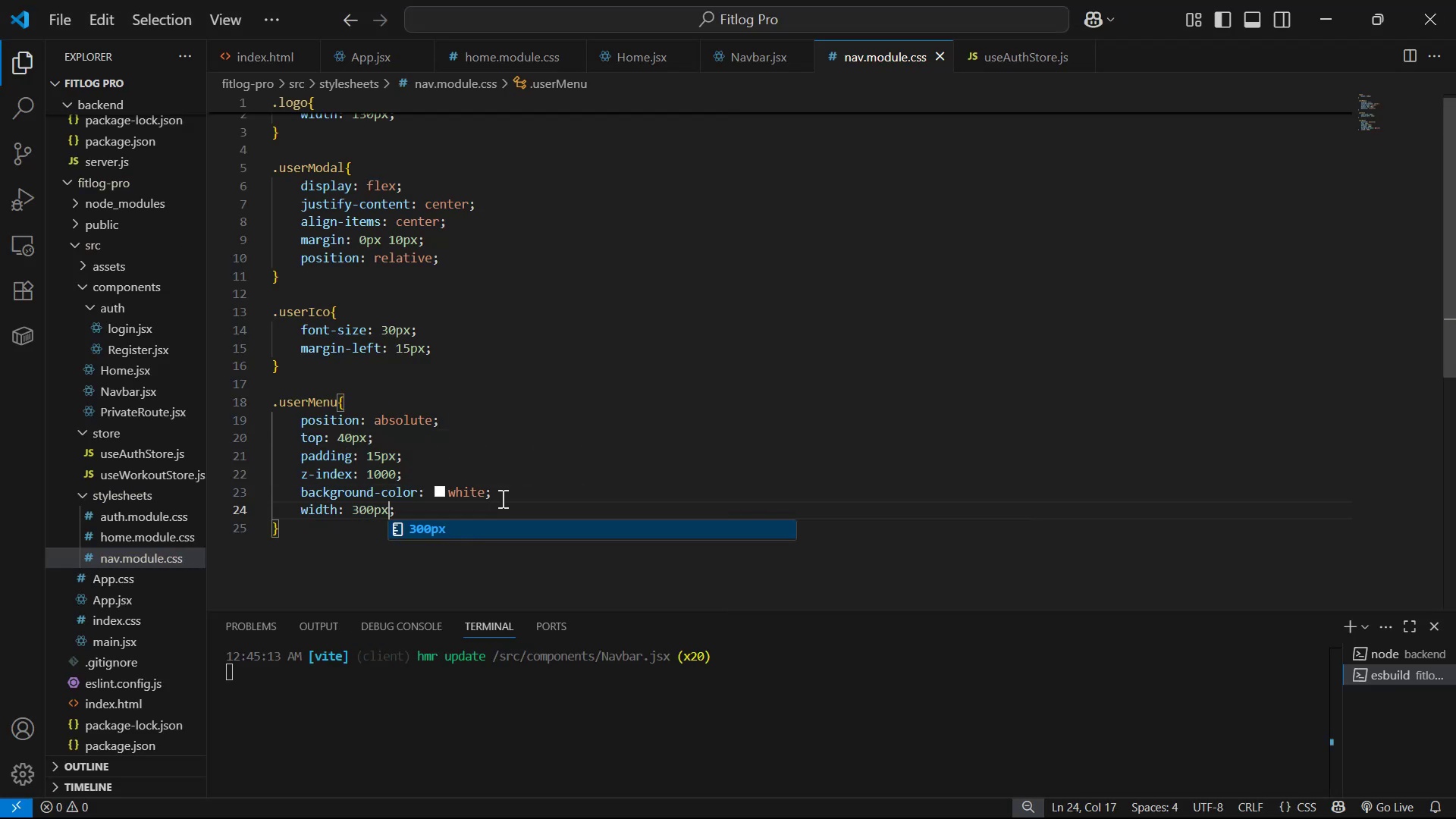 
key(Alt+AltLeft)
 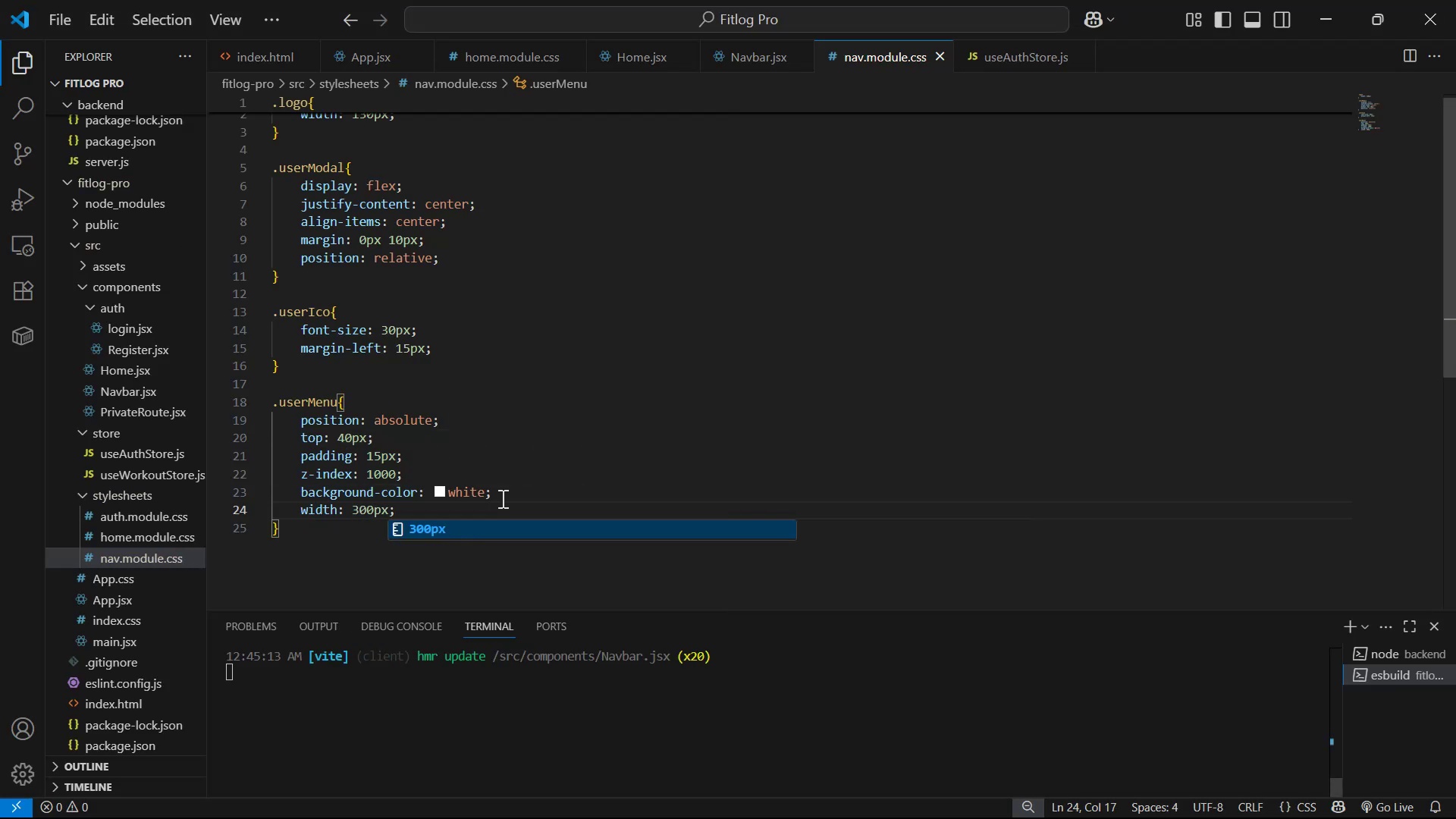 
key(Alt+Tab)
 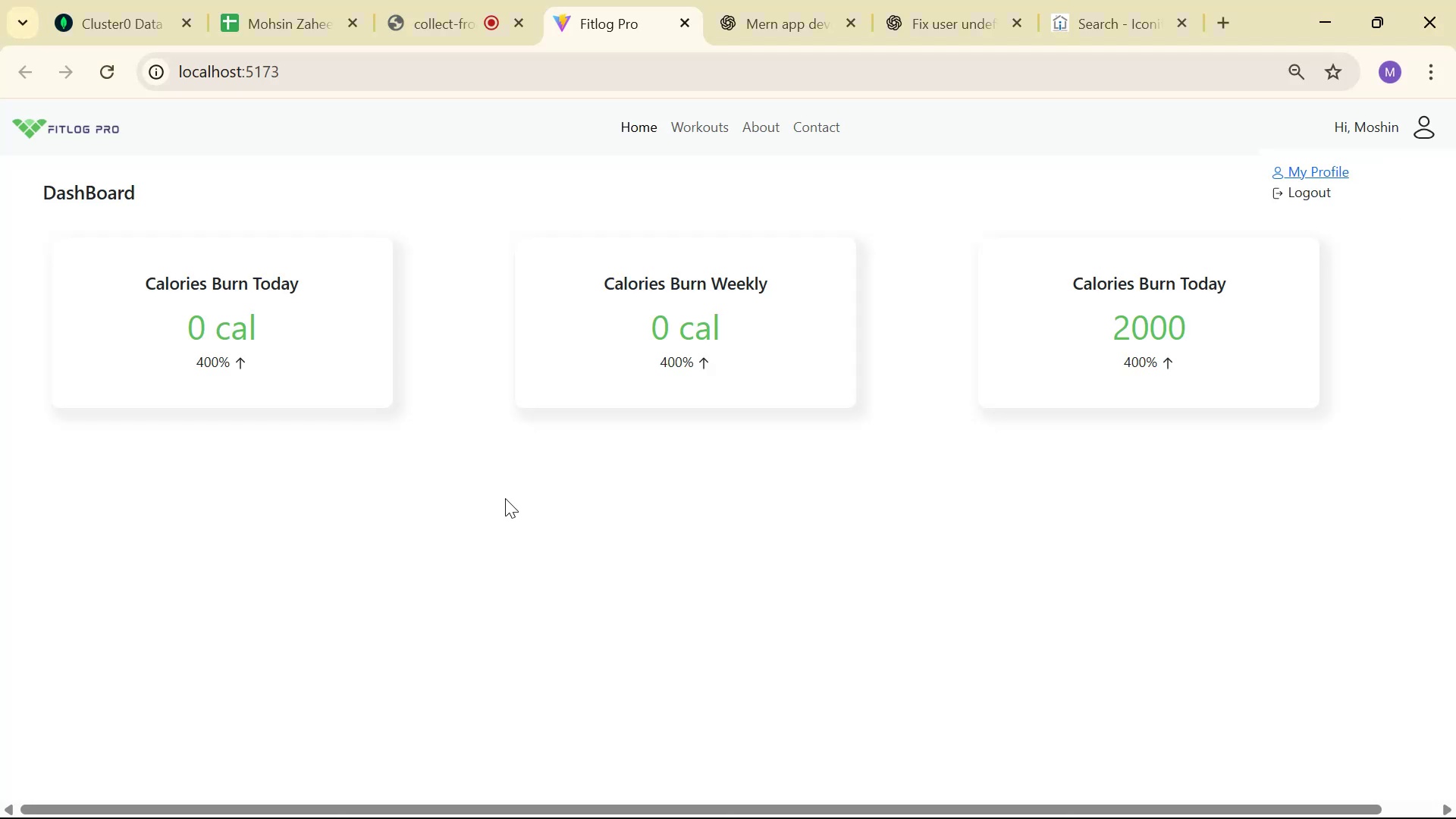 
key(Alt+AltLeft)
 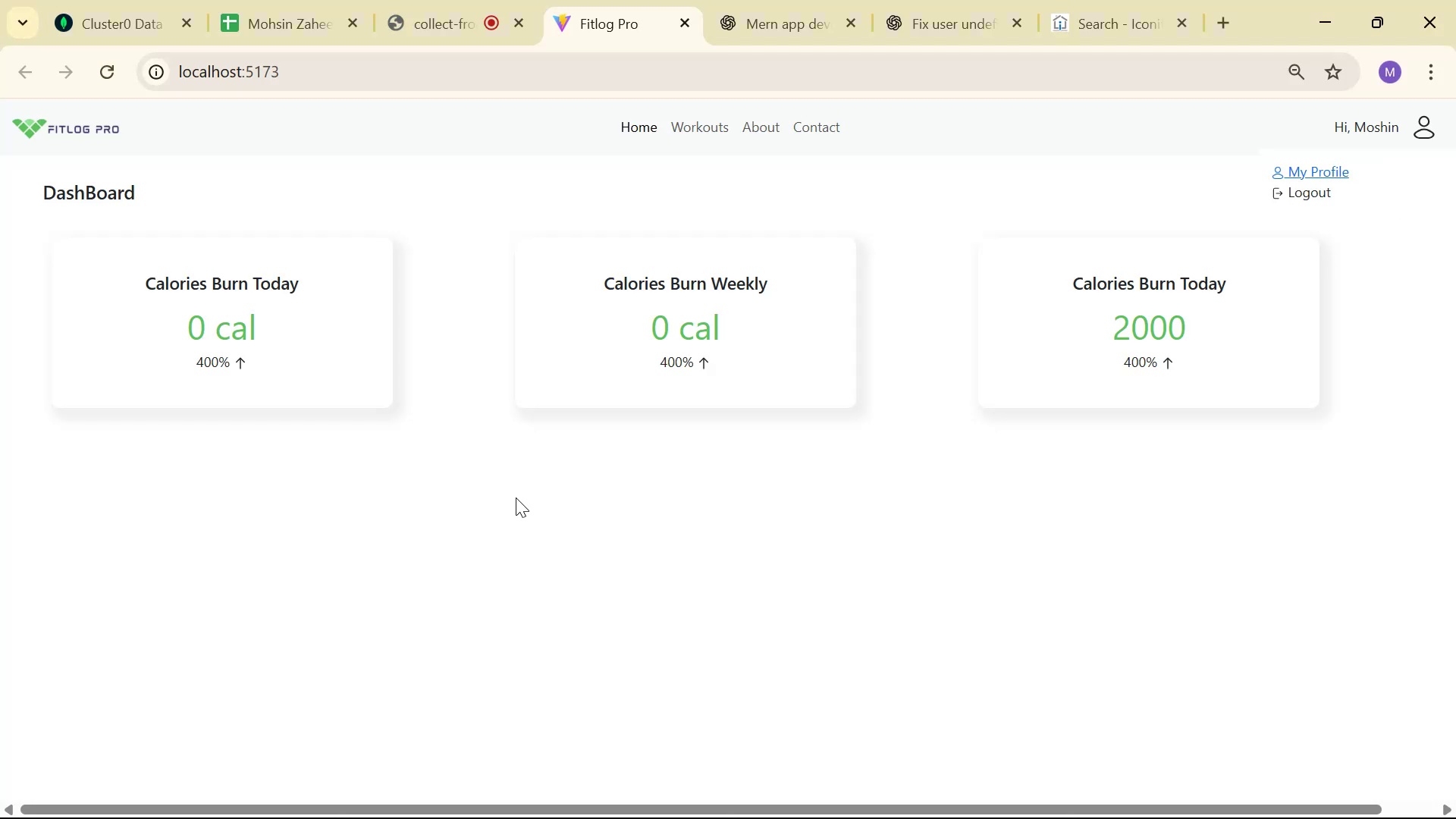 
key(Alt+Tab)
 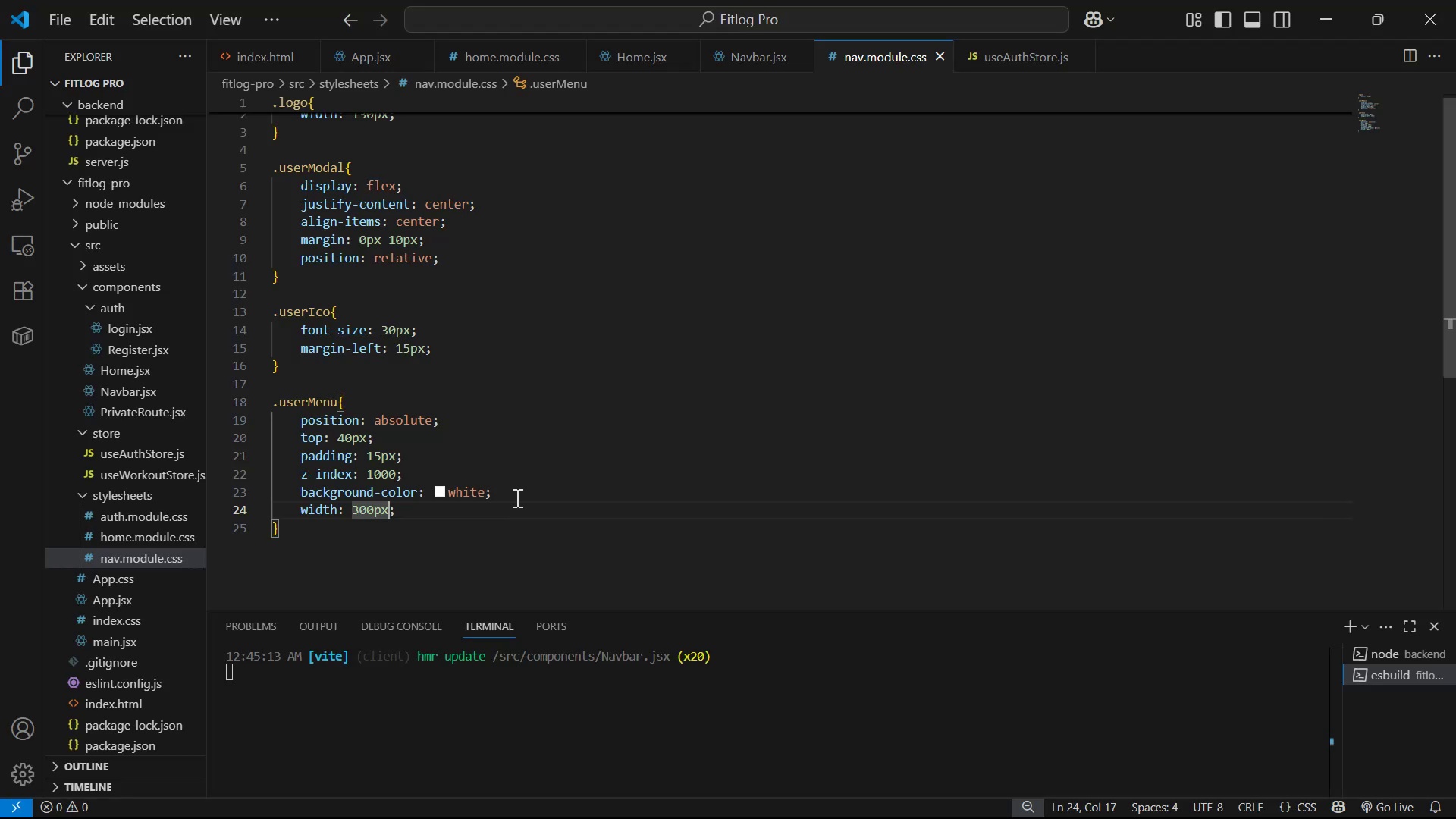 
key(ArrowLeft)
 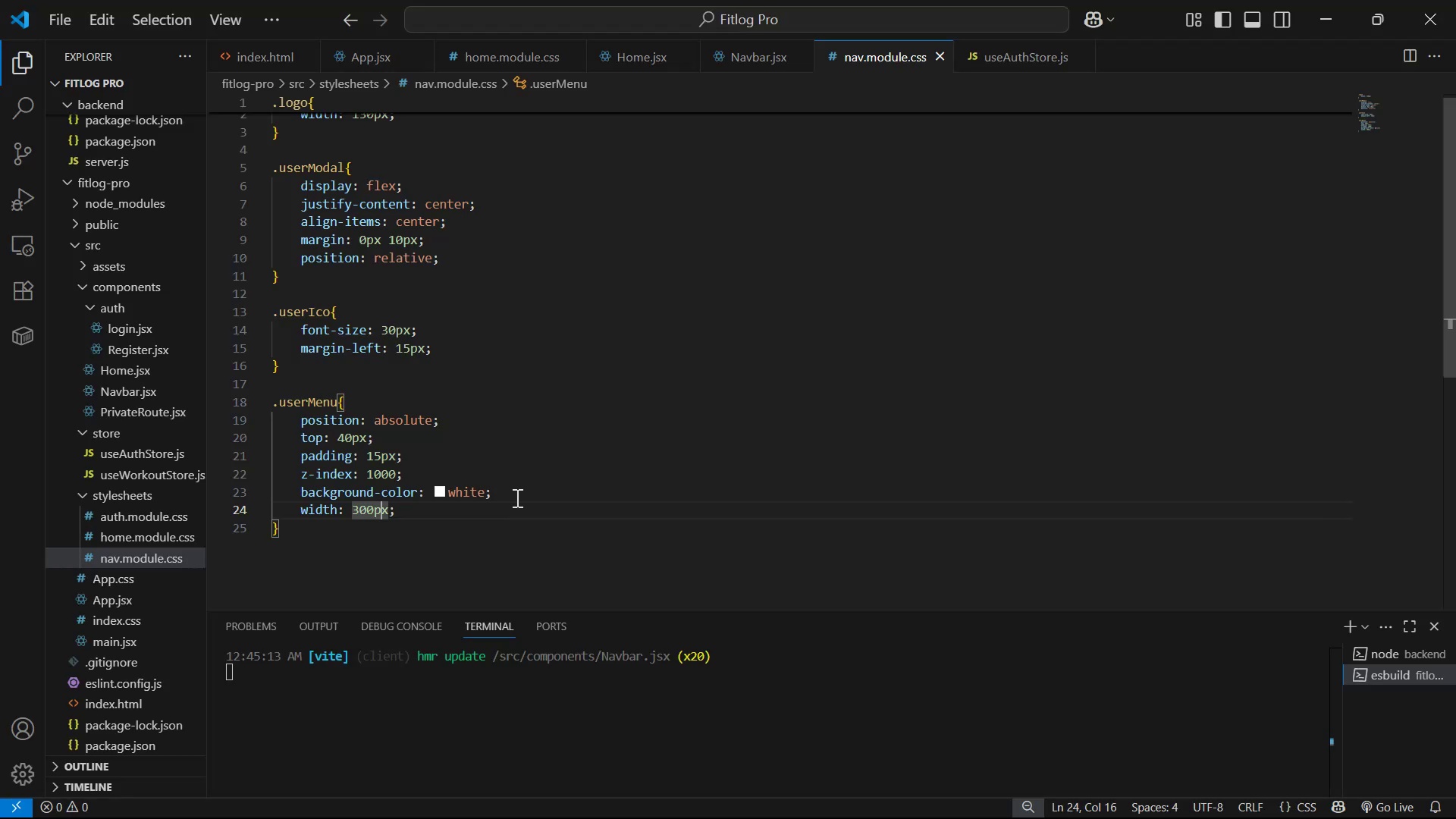 
key(ArrowLeft)
 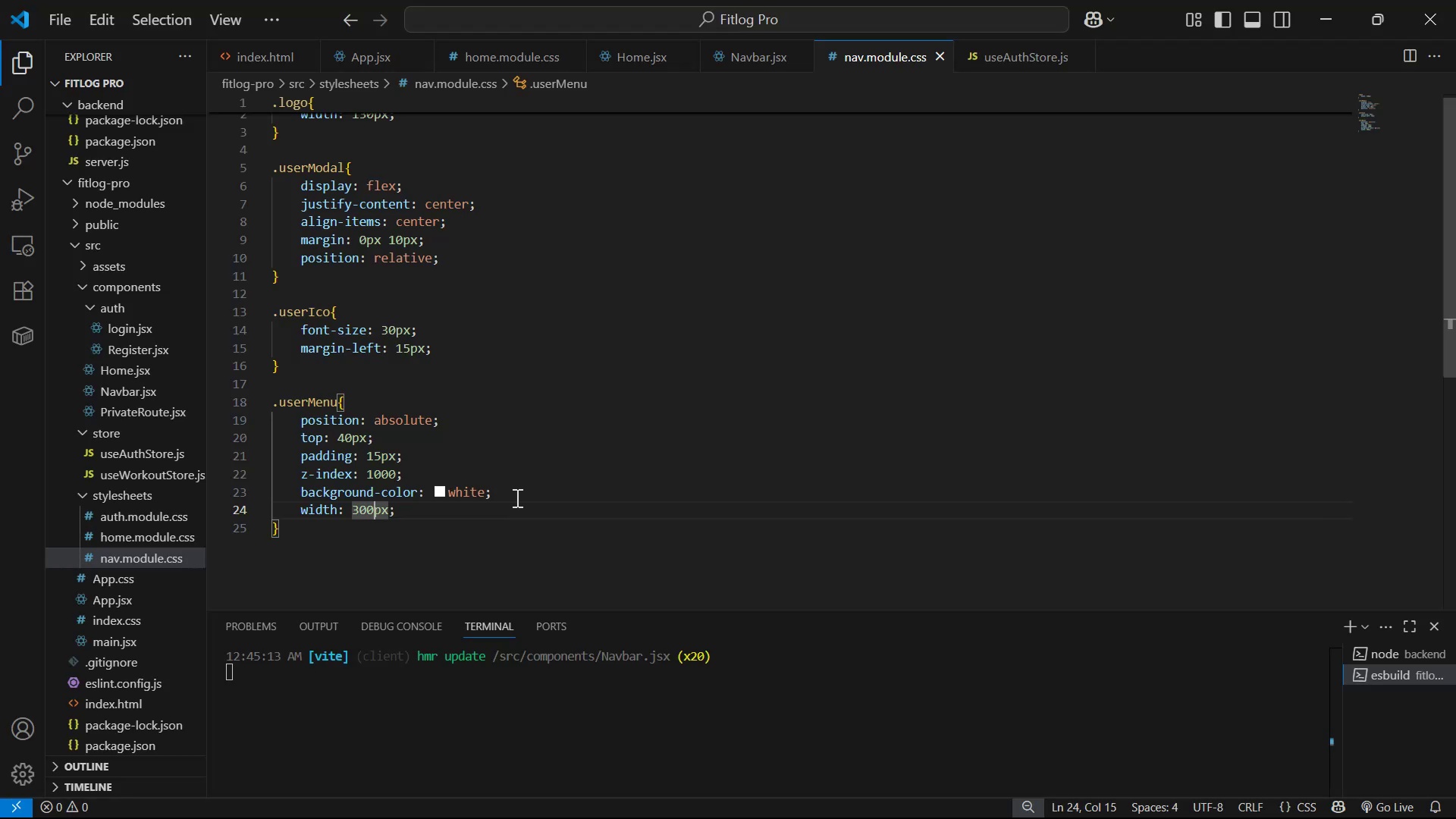 
key(ArrowLeft)
 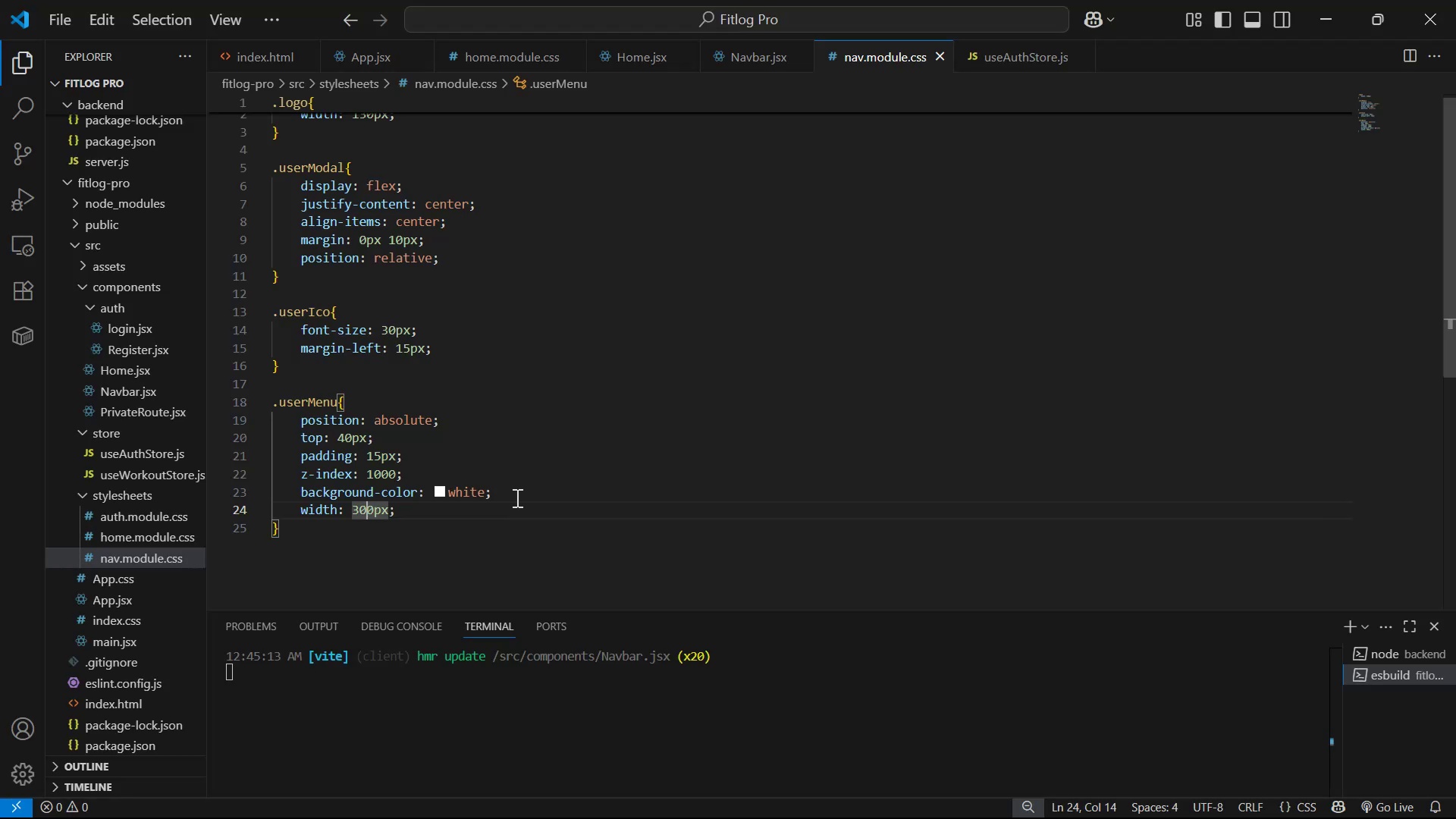 
key(ArrowLeft)
 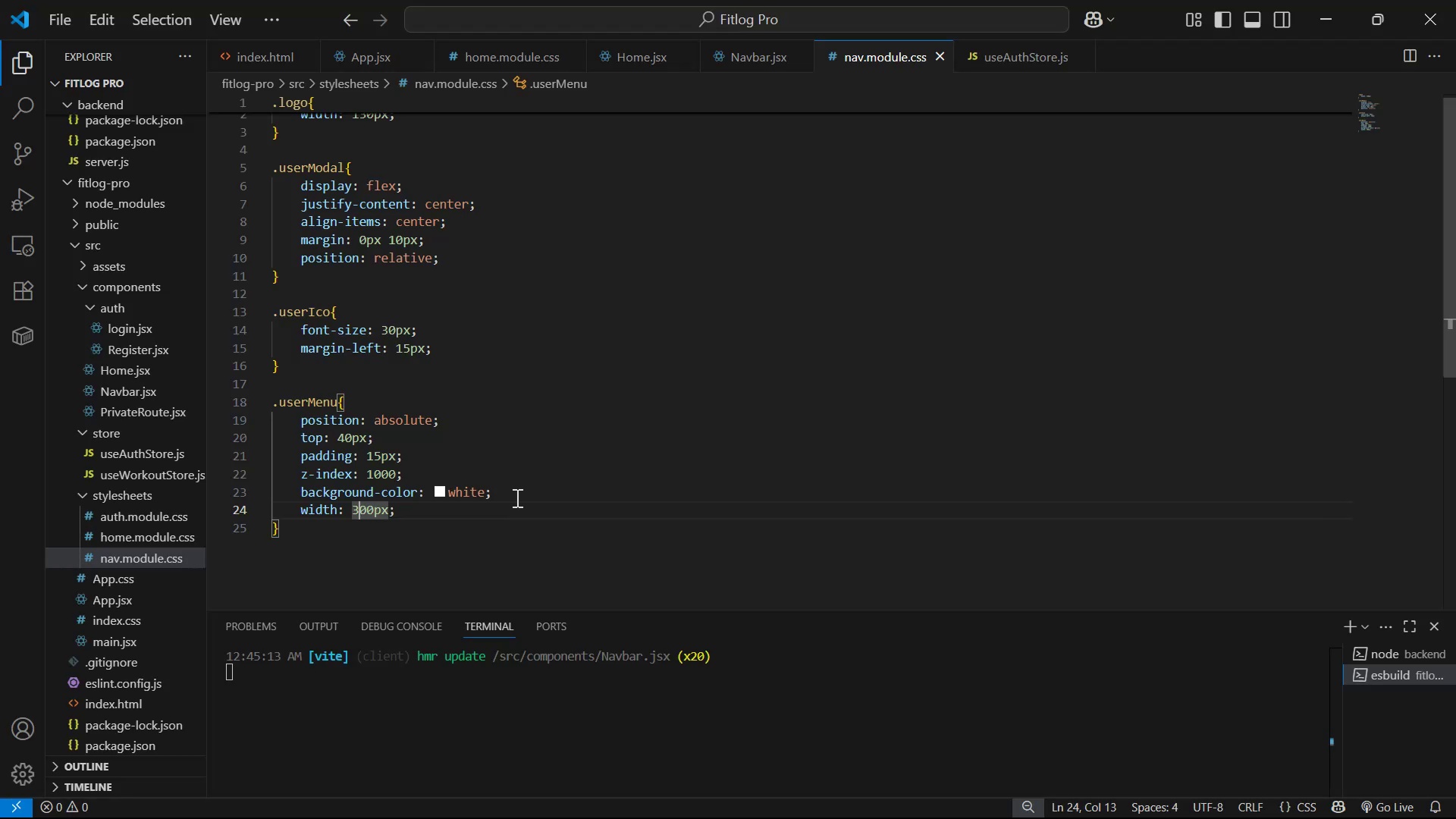 
key(ArrowRight)
 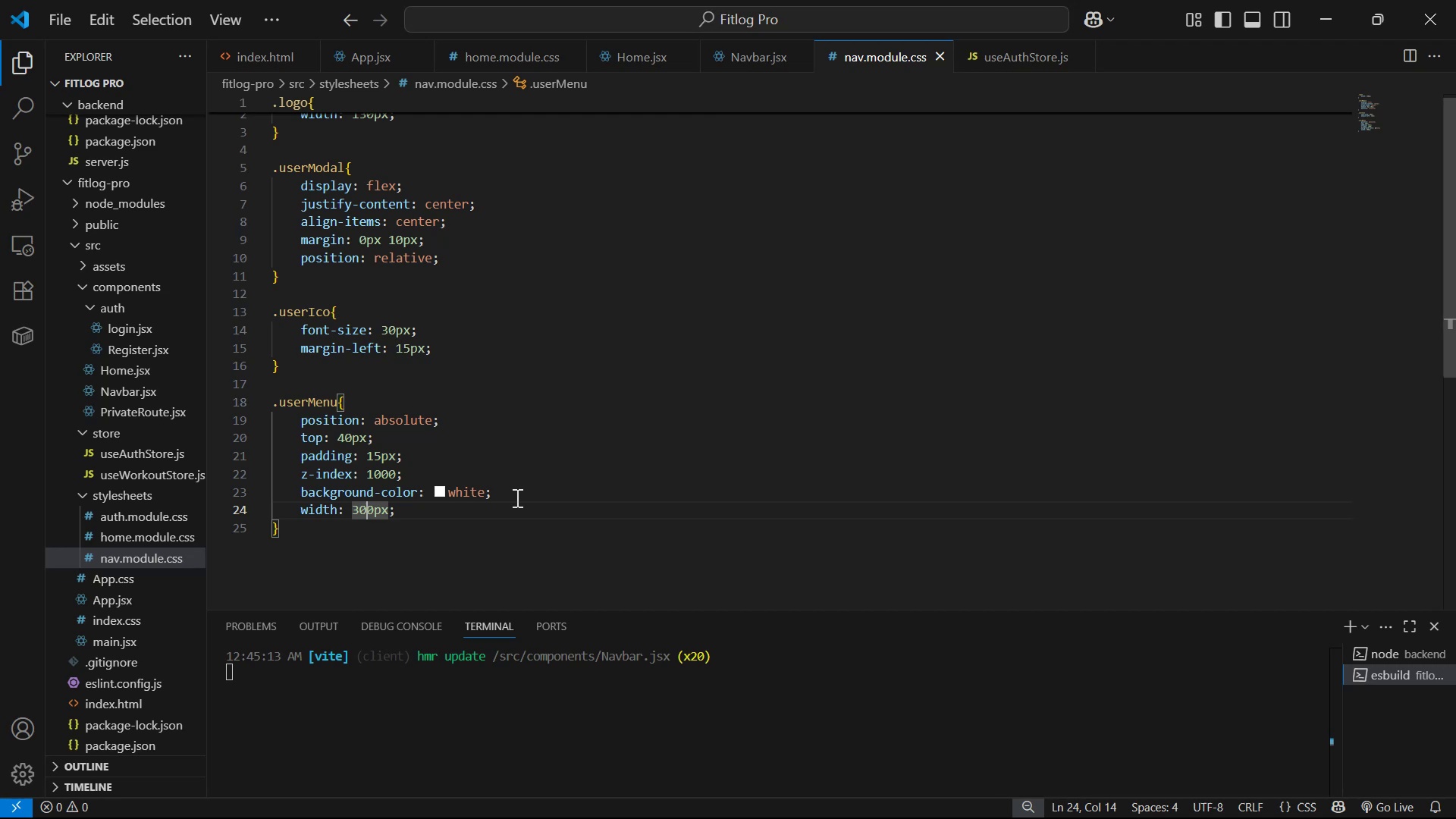 
key(ArrowLeft)
 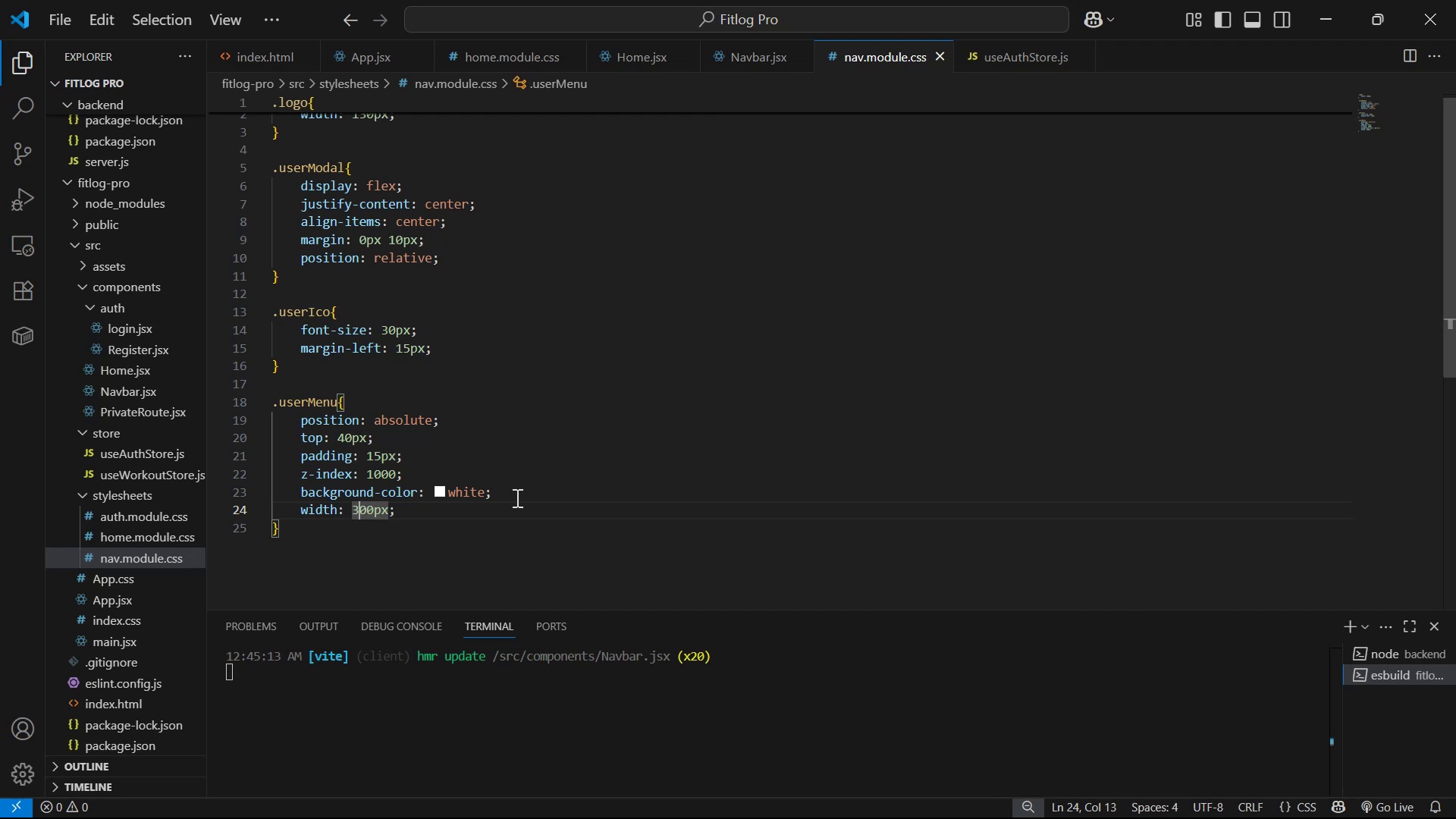 
key(ArrowRight)
 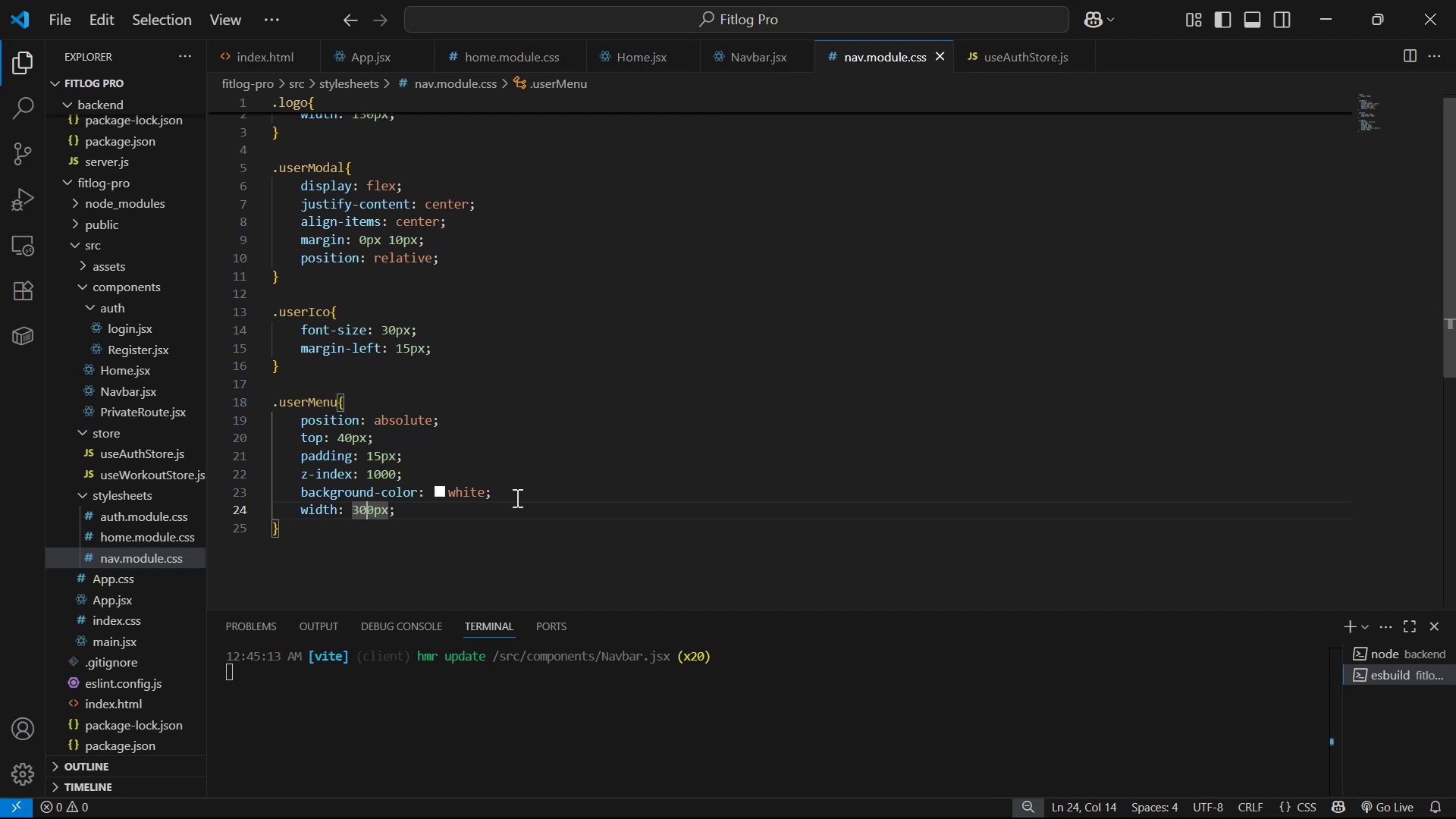 
key(ArrowLeft)
 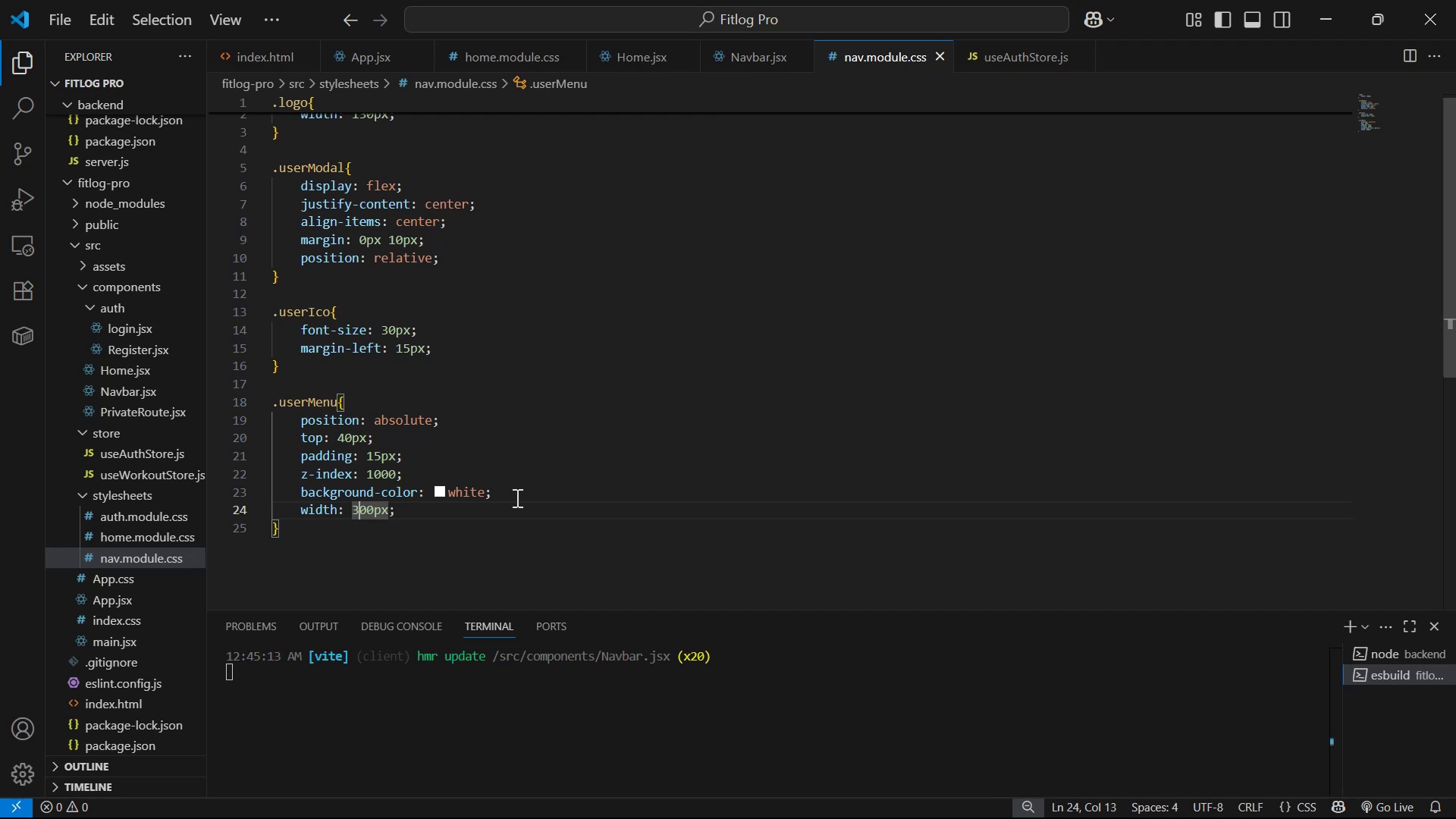 
key(ArrowRight)
 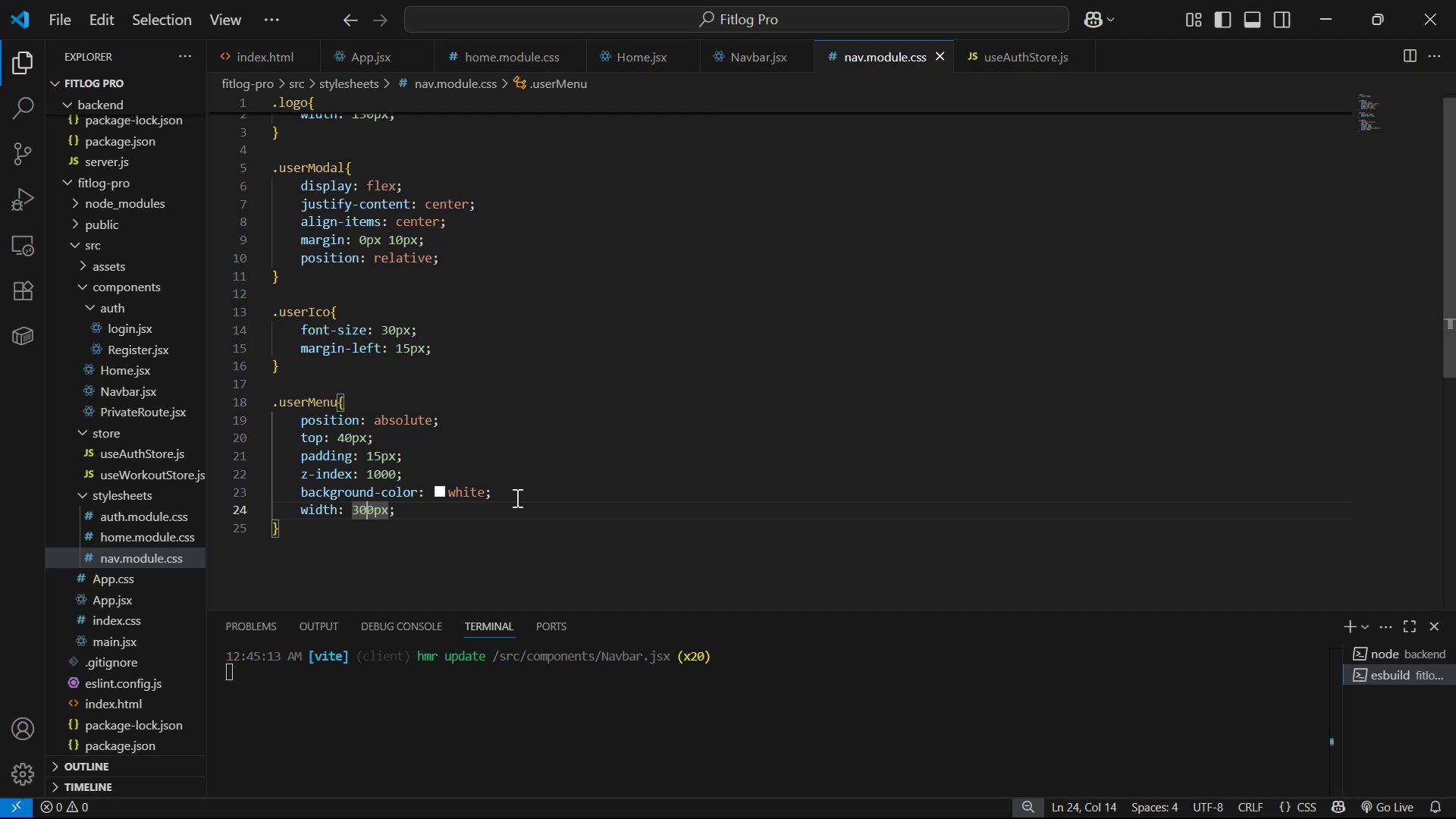 
key(ArrowLeft)
 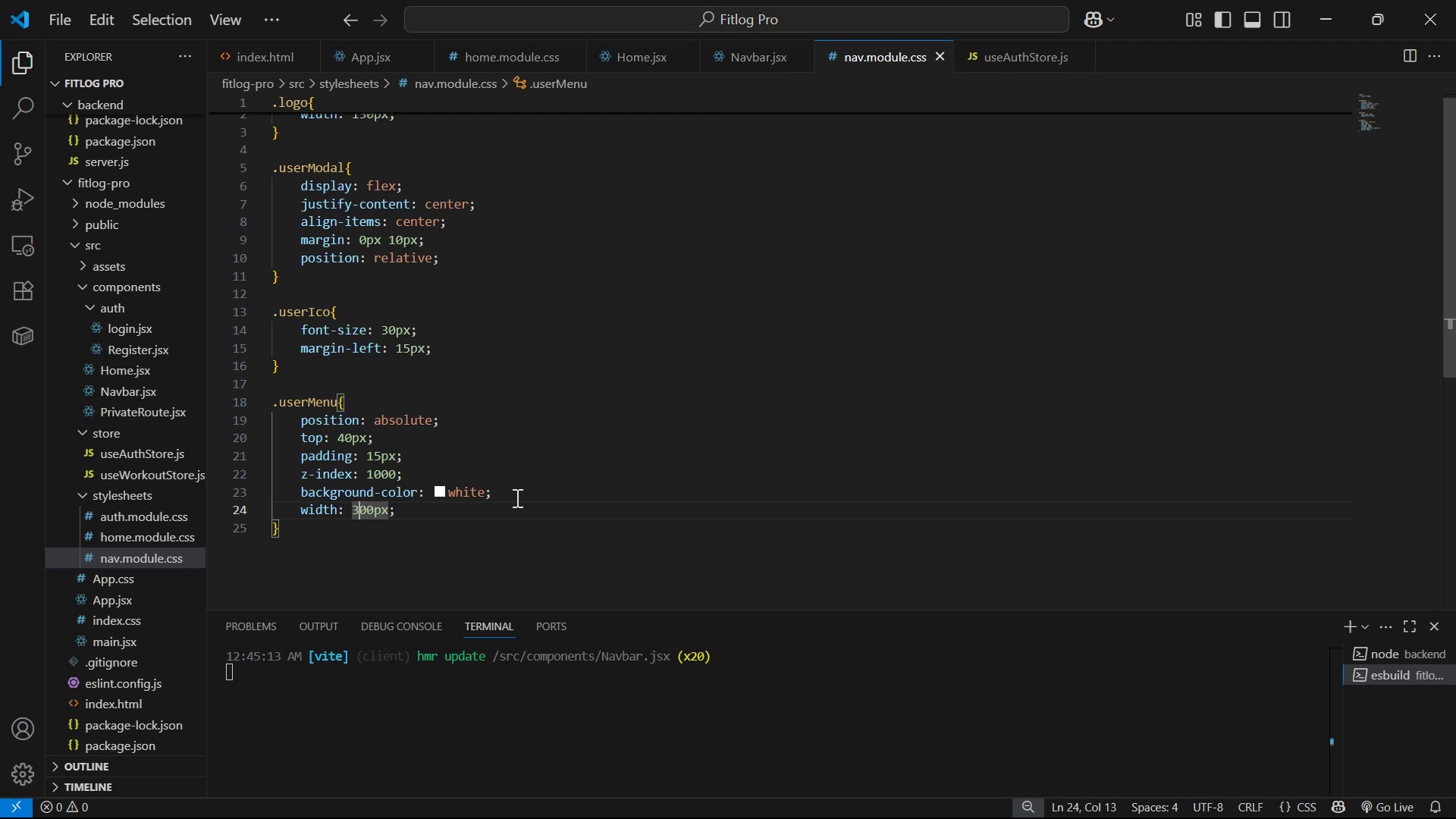 
key(Backspace)
 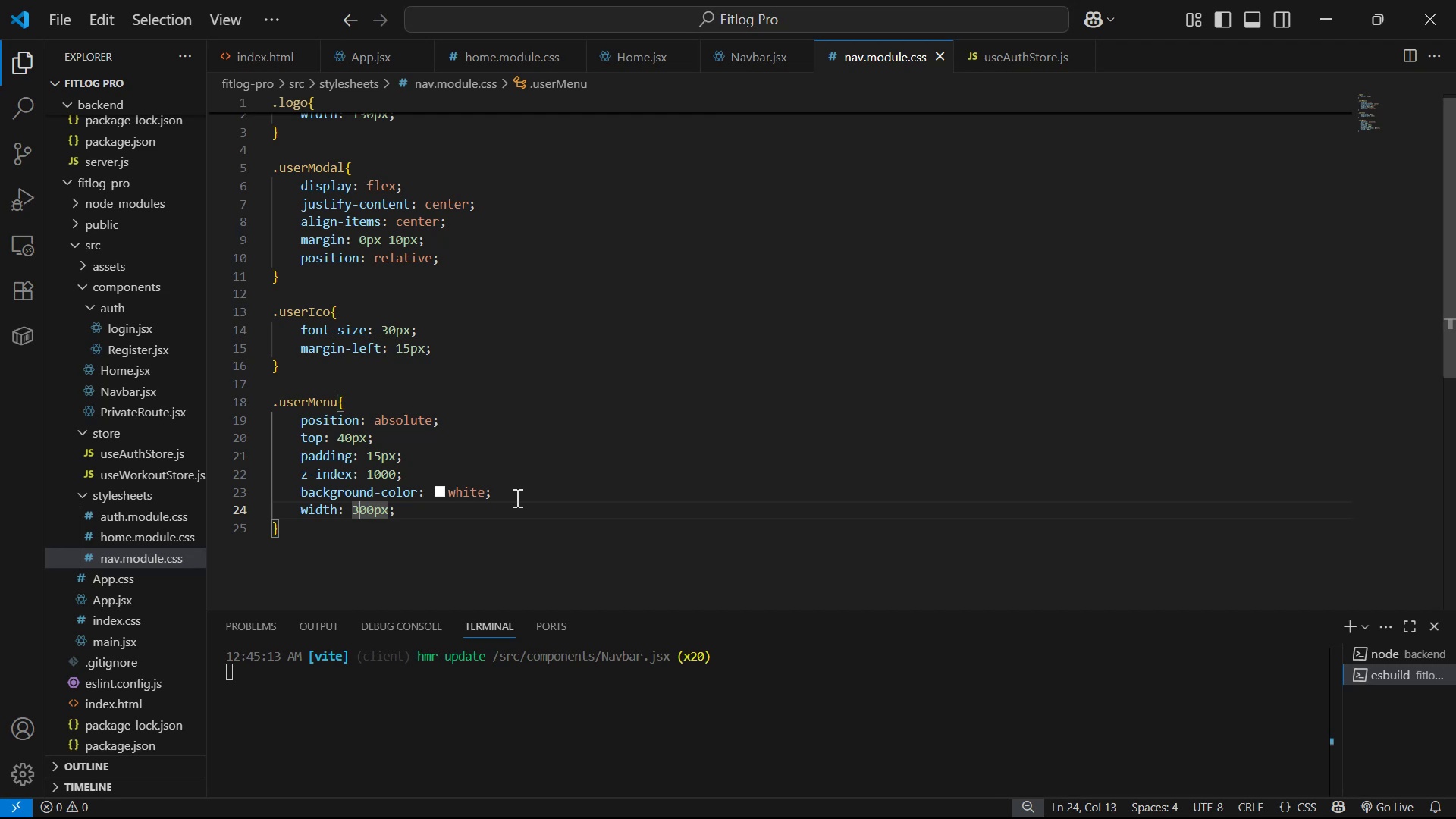 
key(2)
 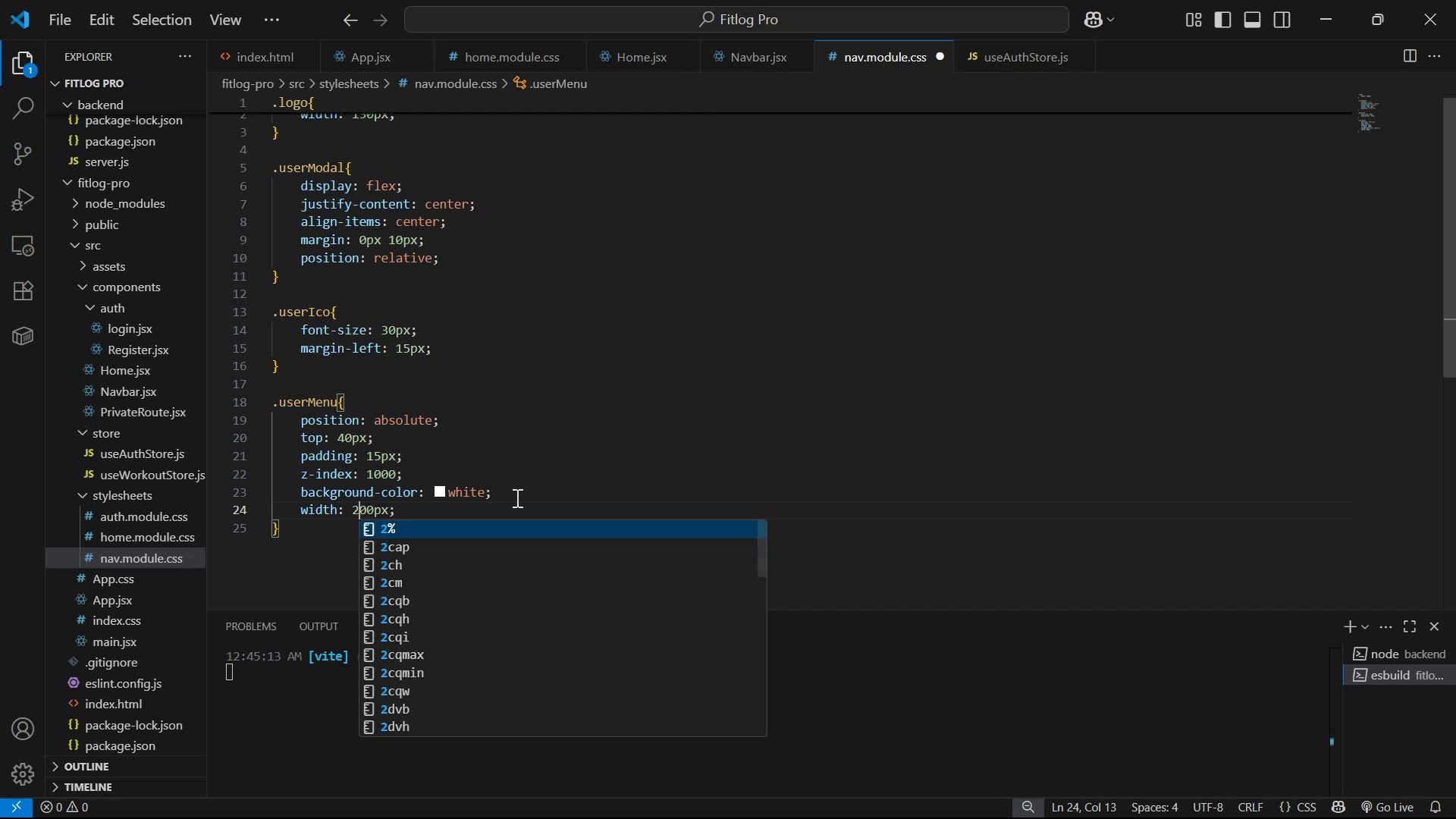 
key(Control+S)
 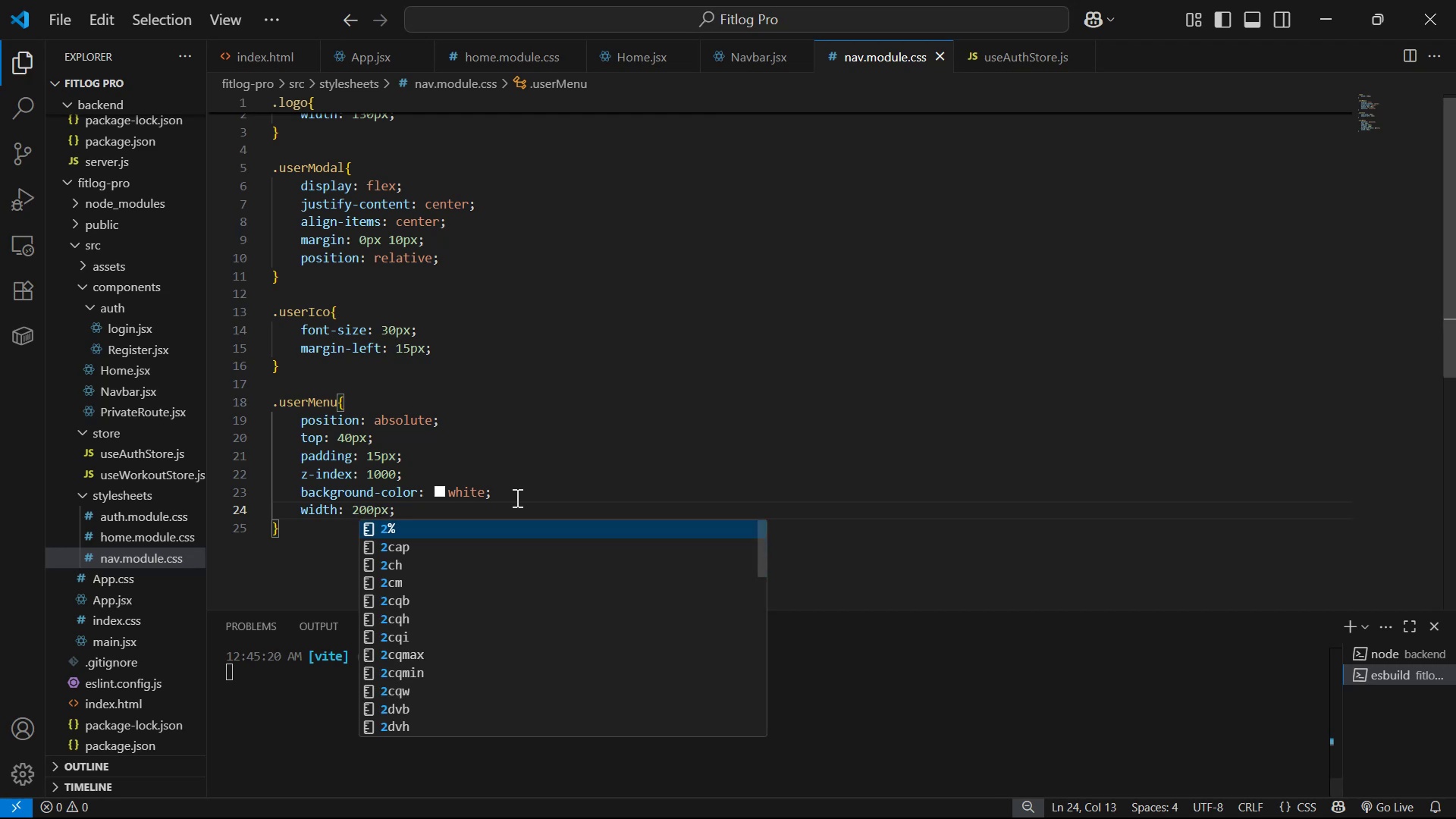 
key(Alt+AltLeft)
 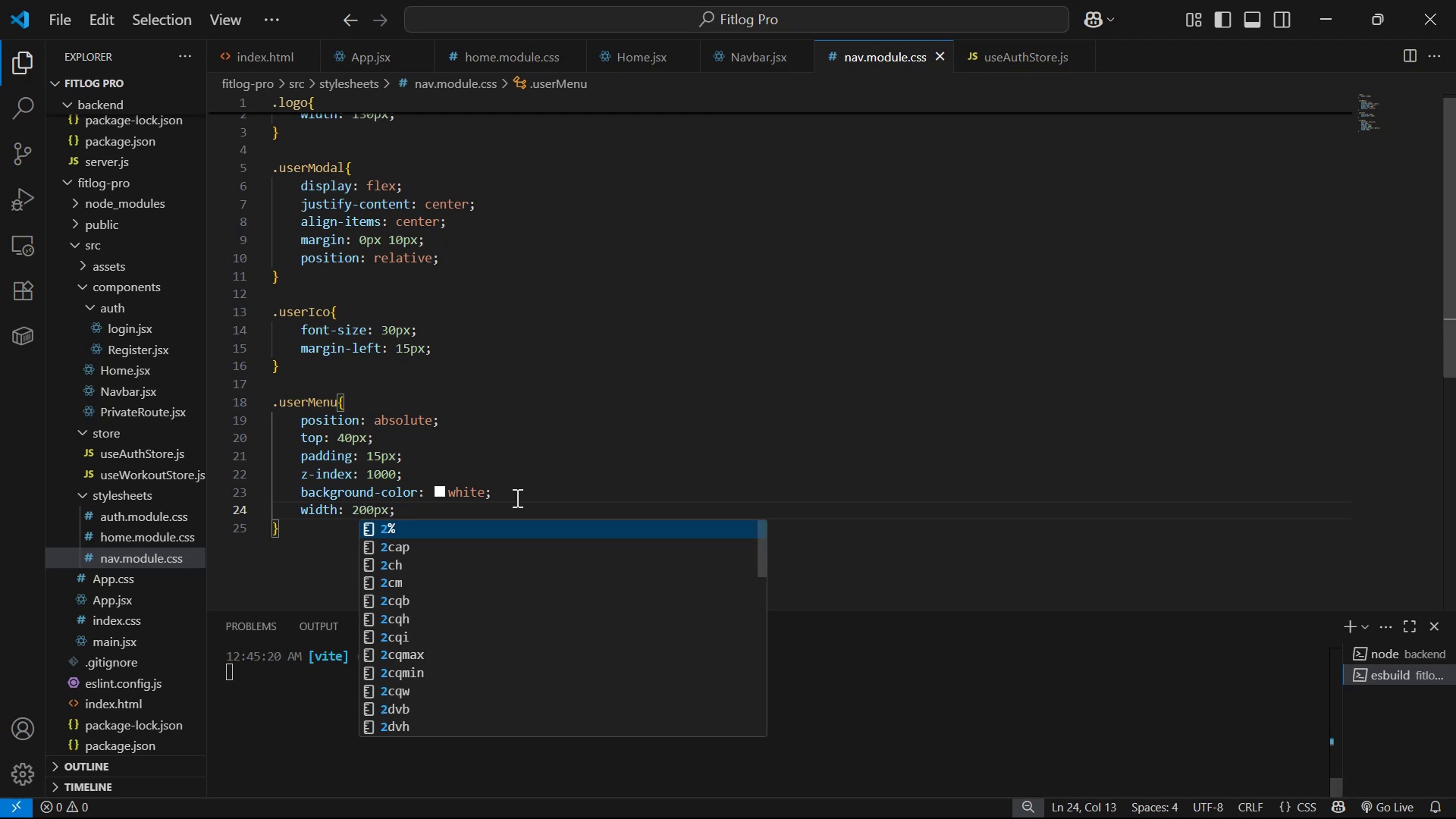 
key(Alt+Tab)
 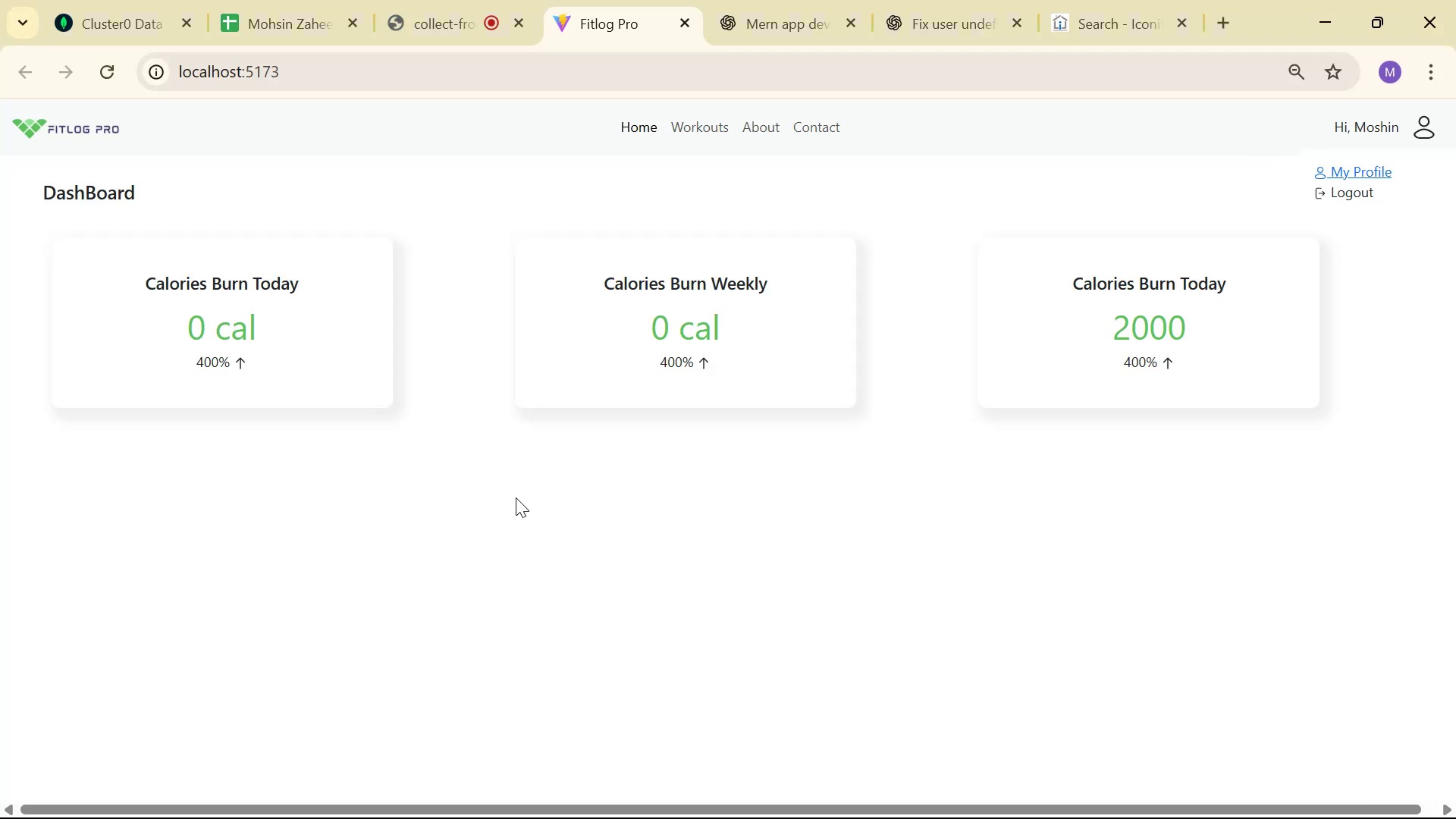 
key(Alt+AltLeft)
 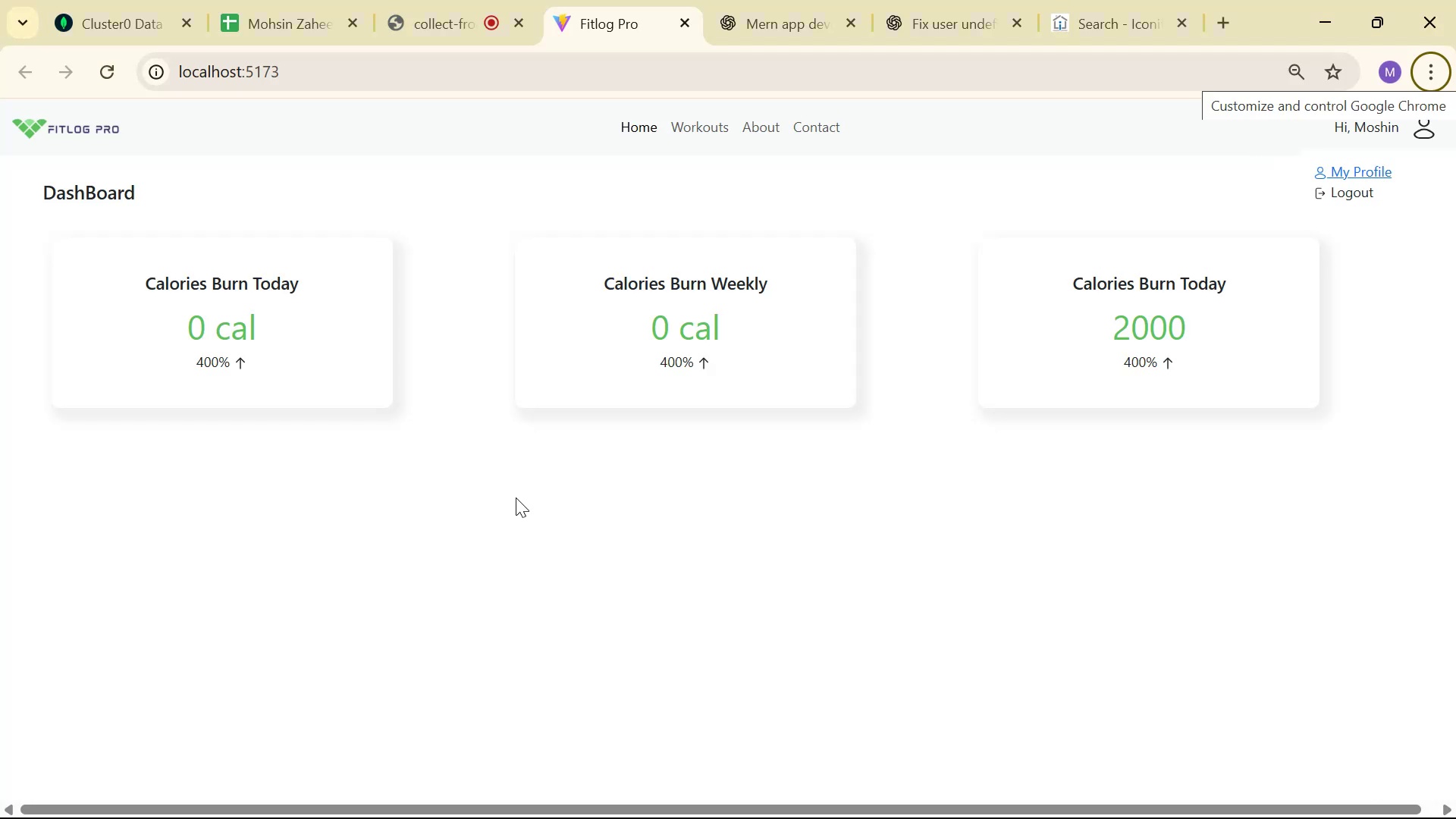 
key(Alt+AltLeft)
 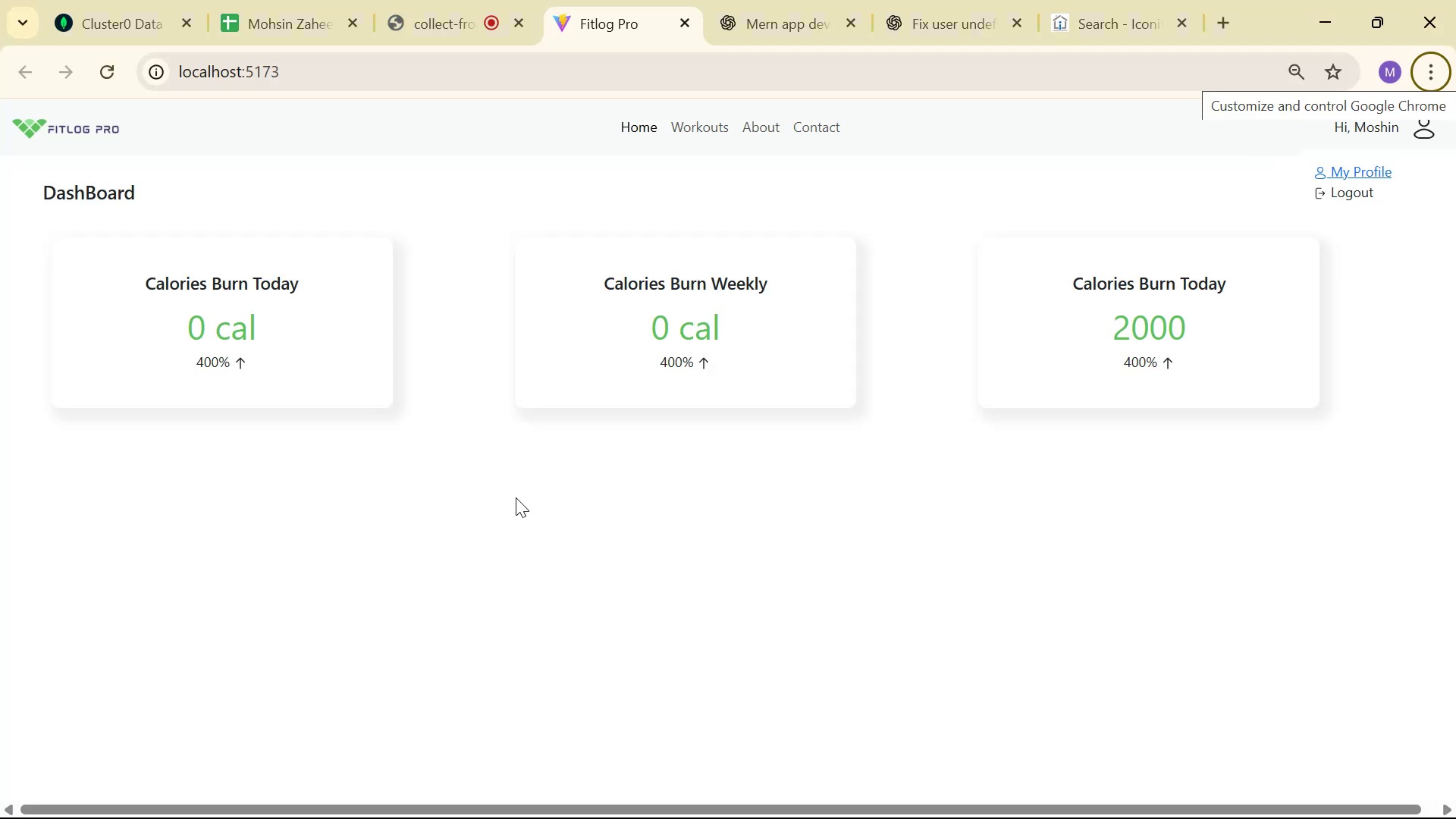 
key(Alt+Tab)
 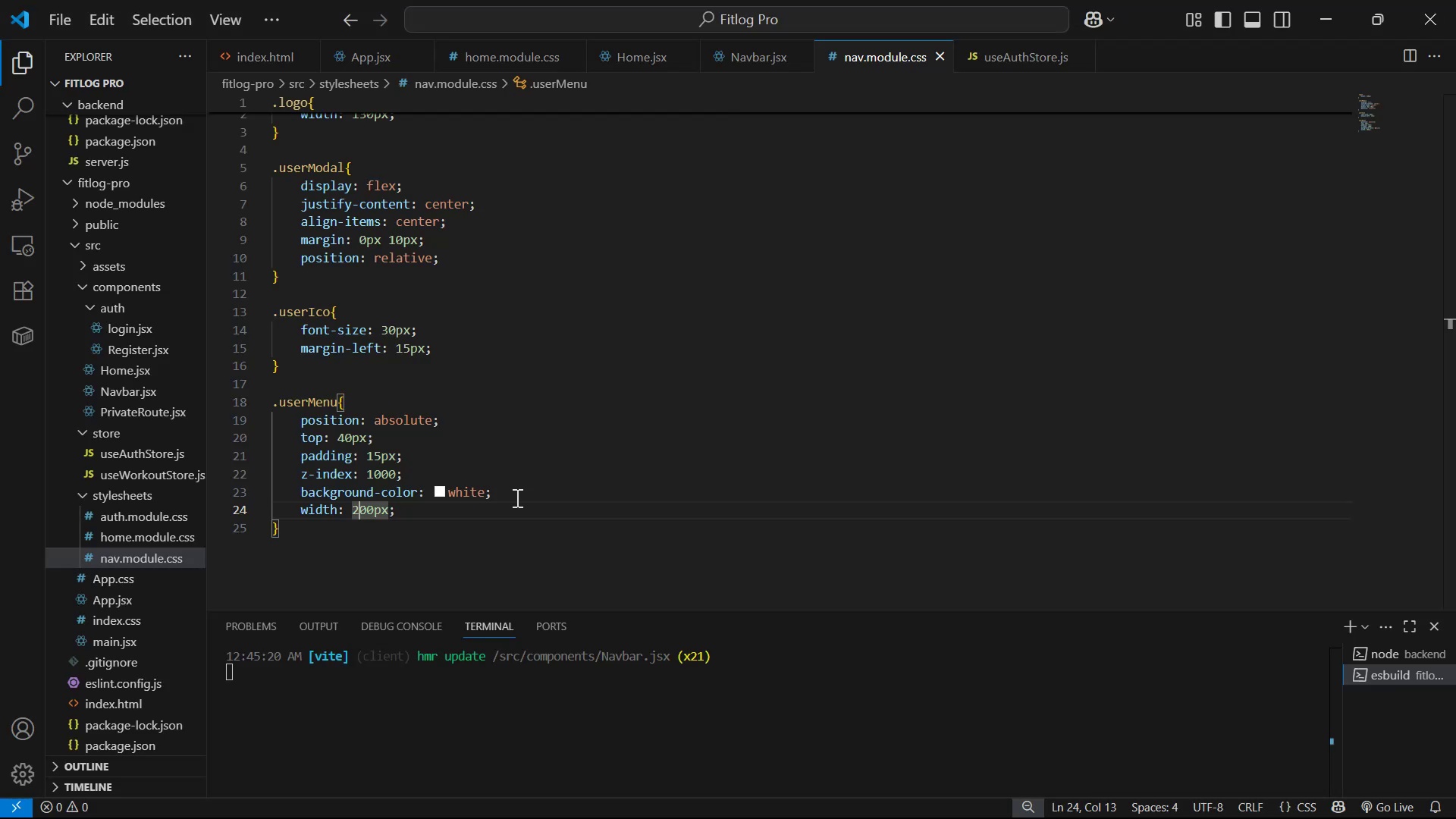 
key(ArrowRight)
 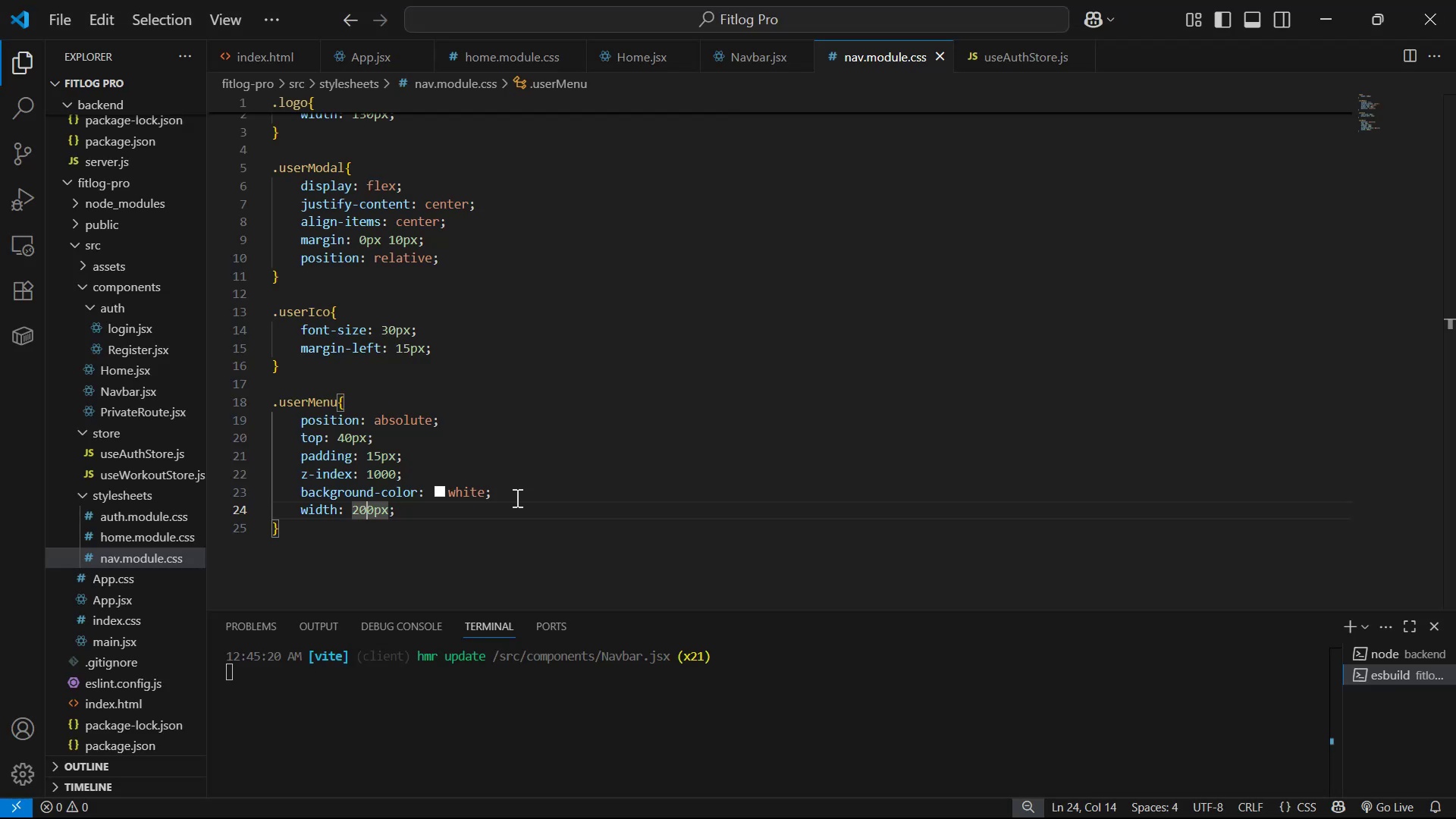 
key(ArrowRight)
 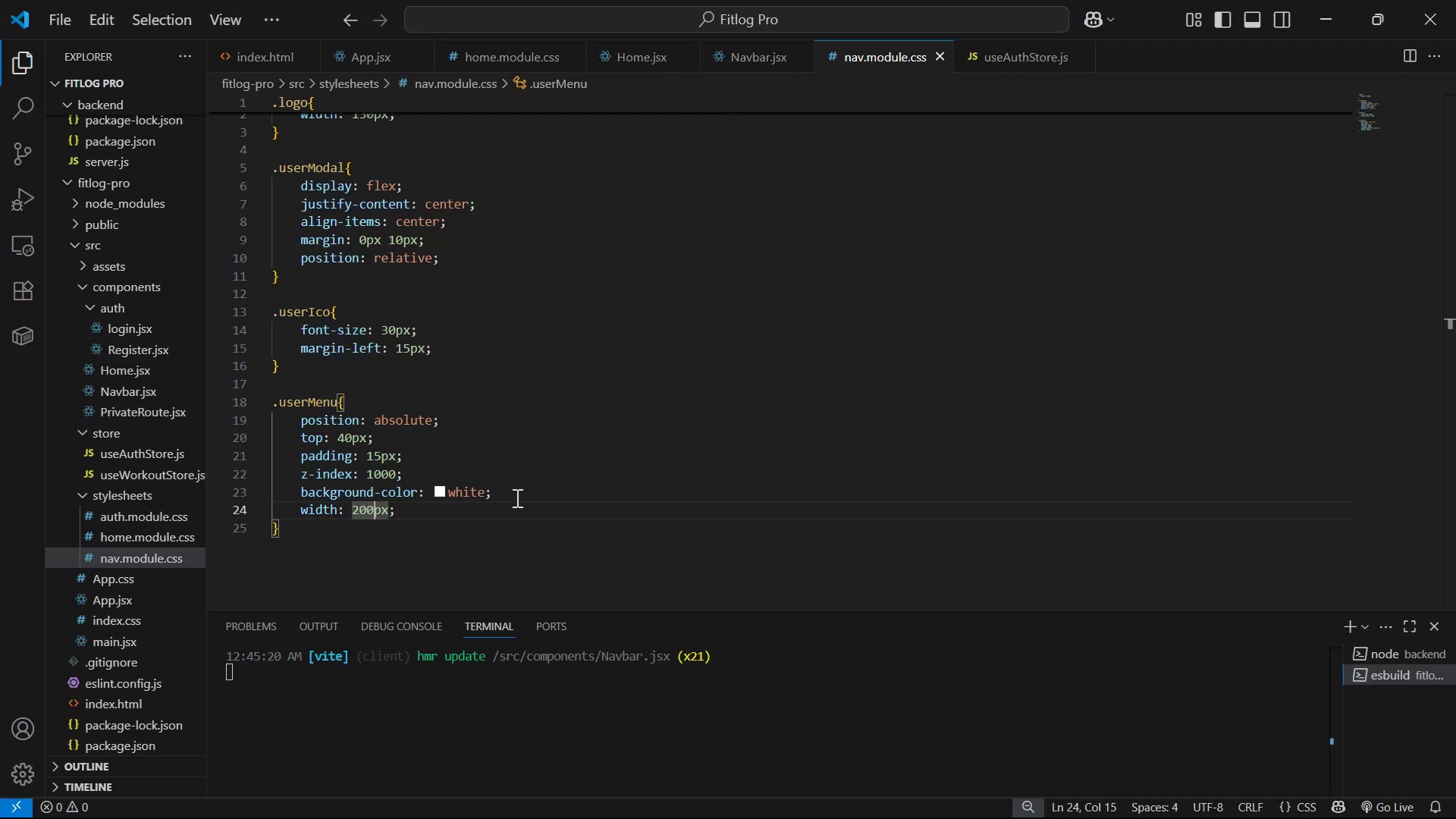 
key(ArrowRight)
 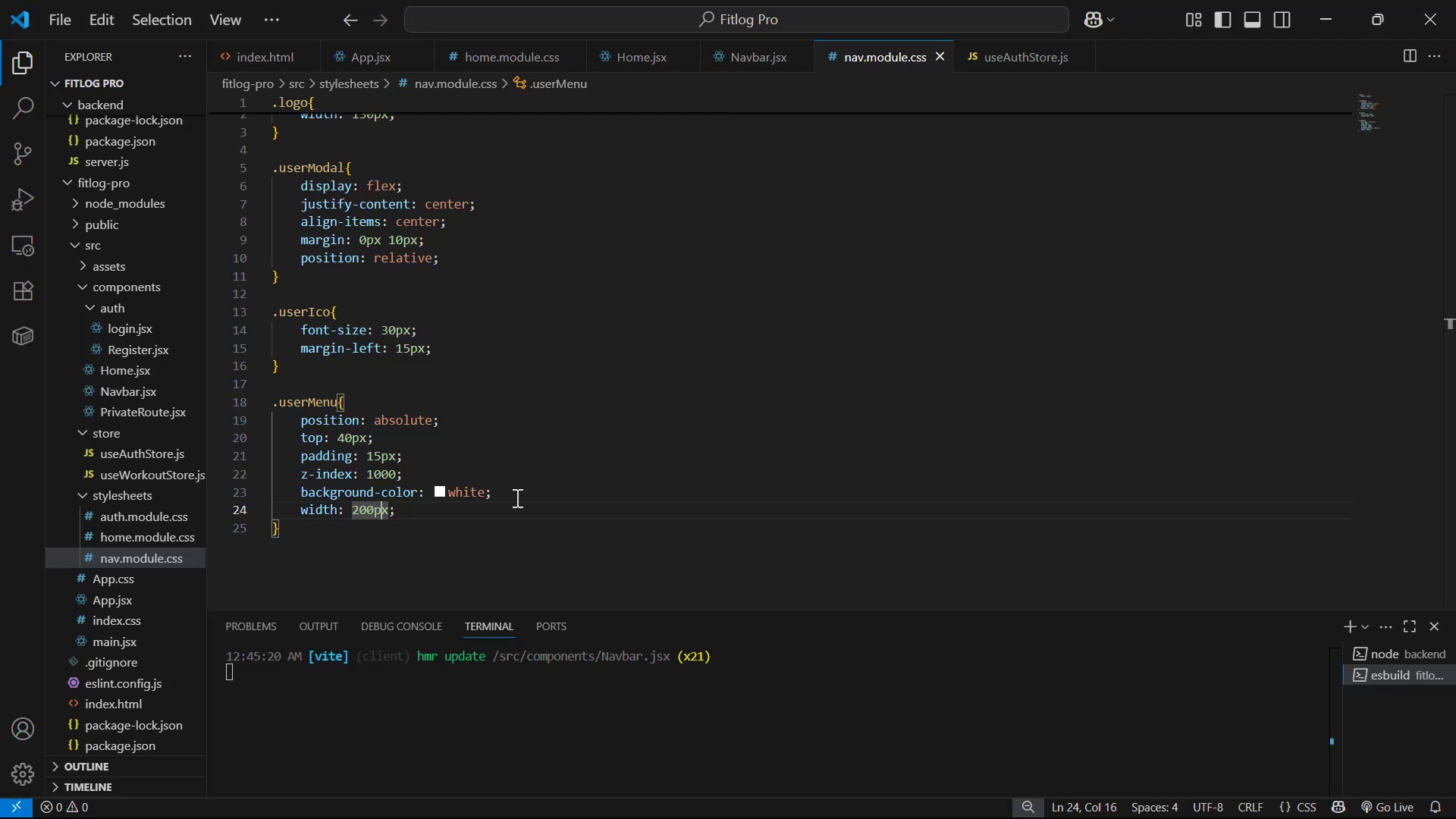 
key(ArrowRight)
 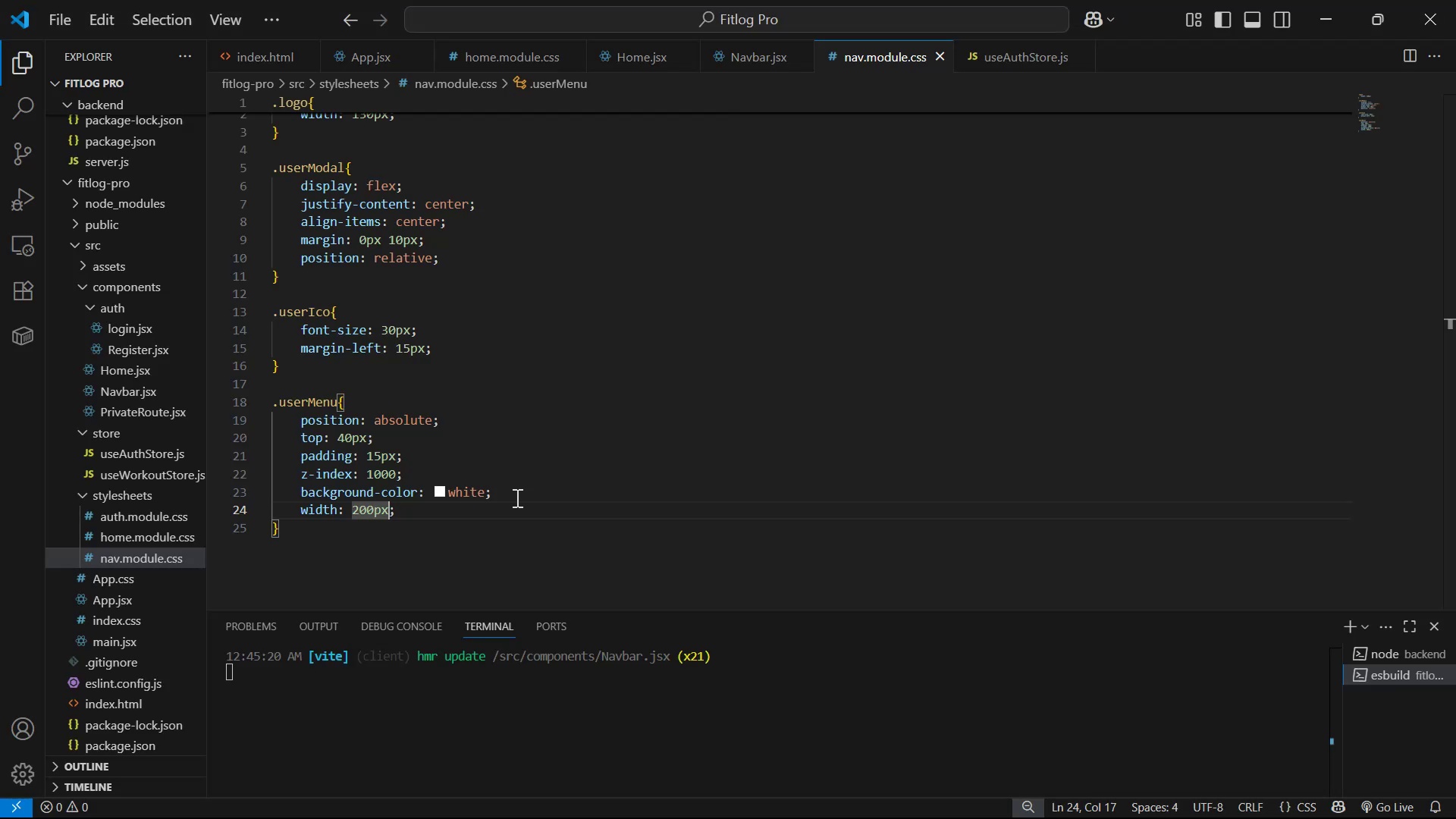 
key(ArrowRight)
 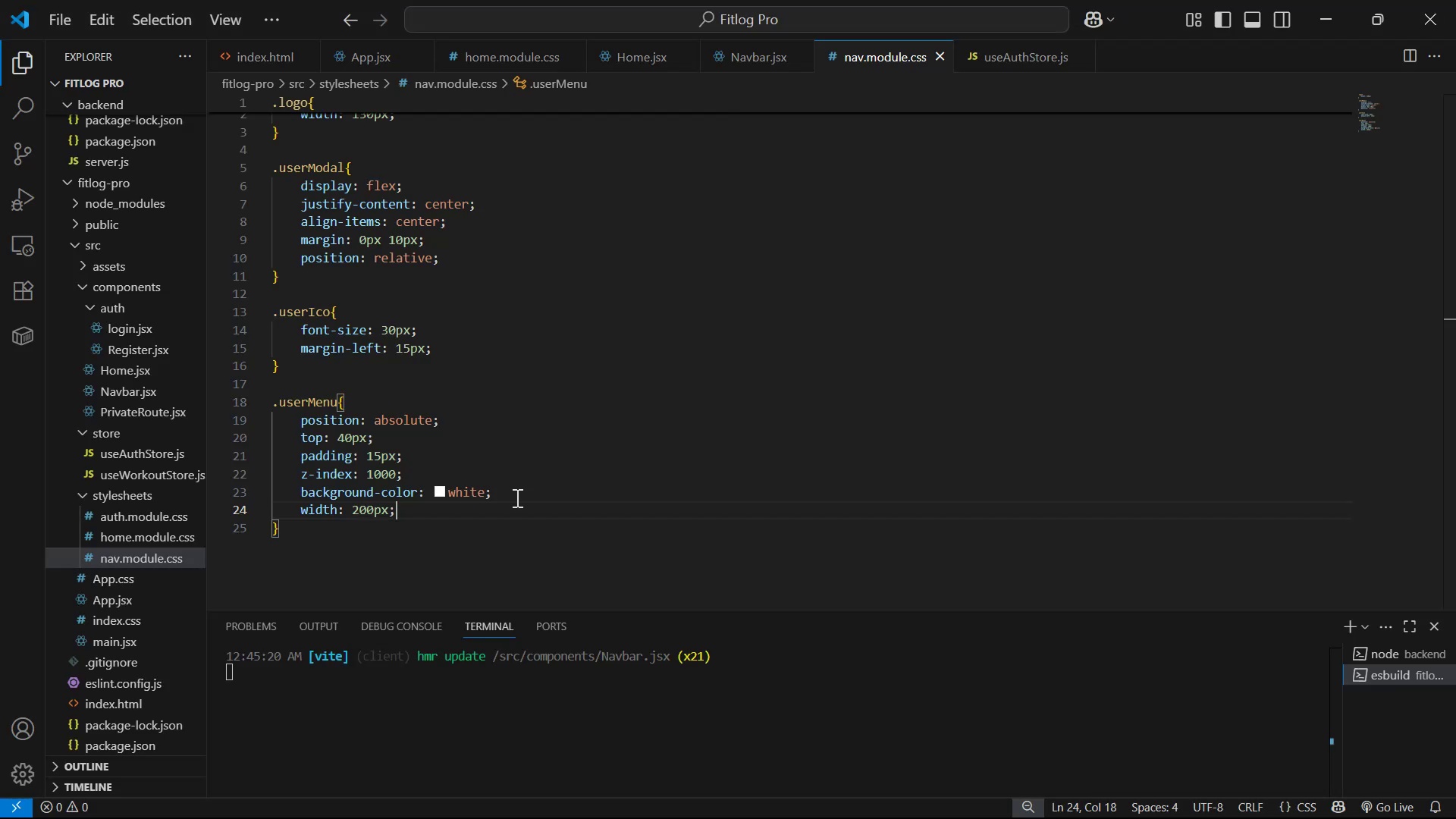 
key(Enter)
 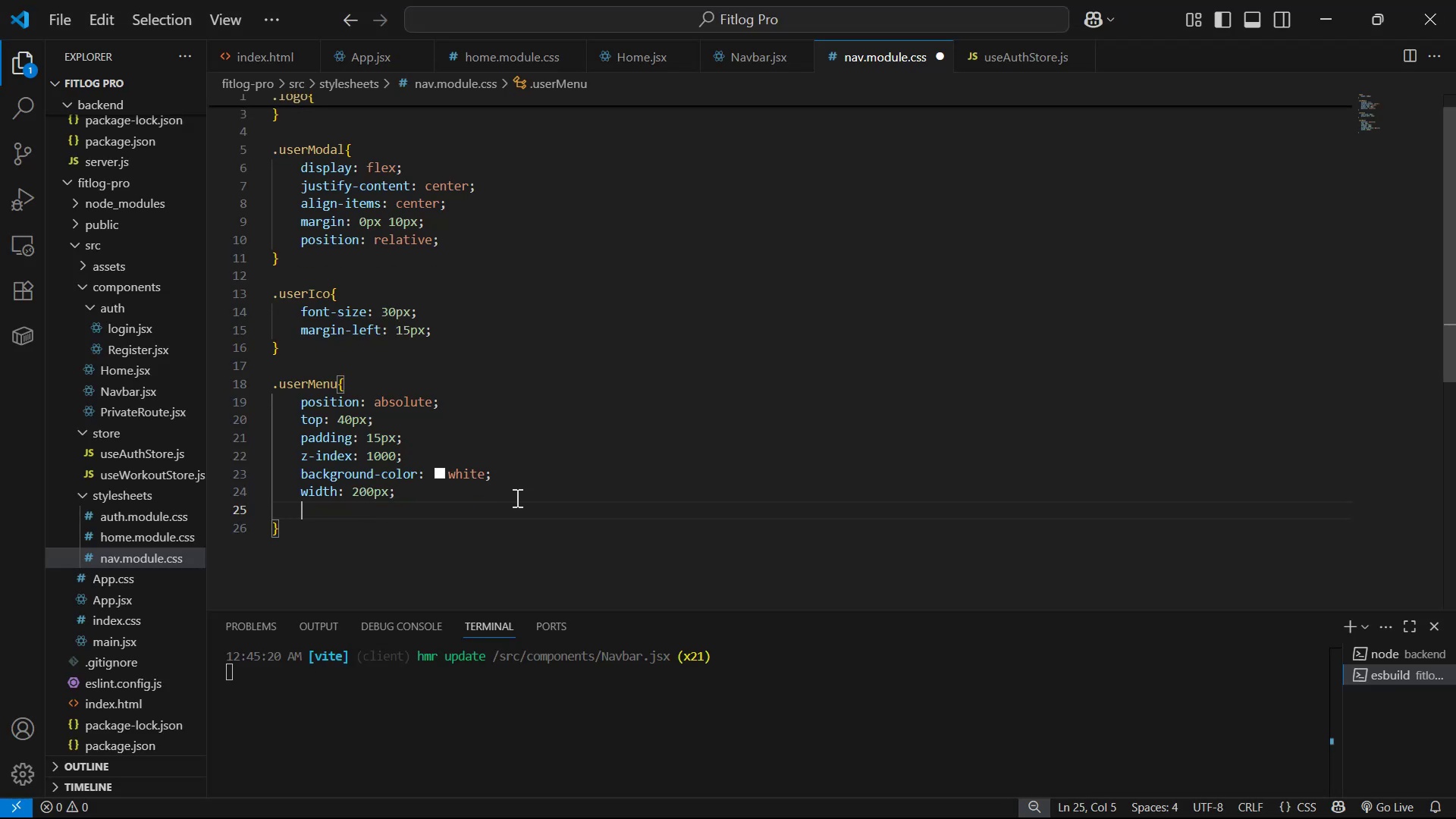 
type(box)
 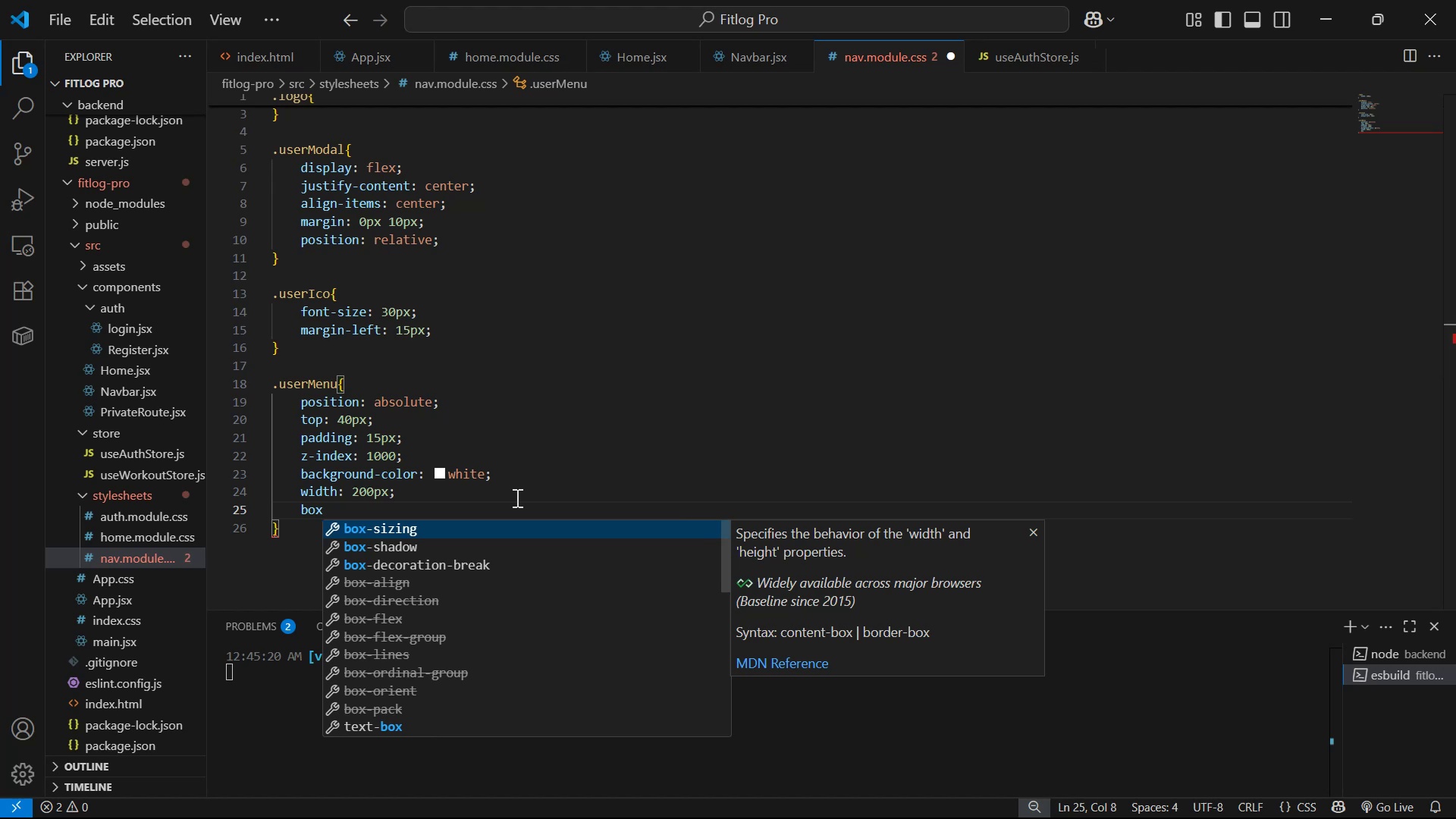 
key(ArrowDown)
 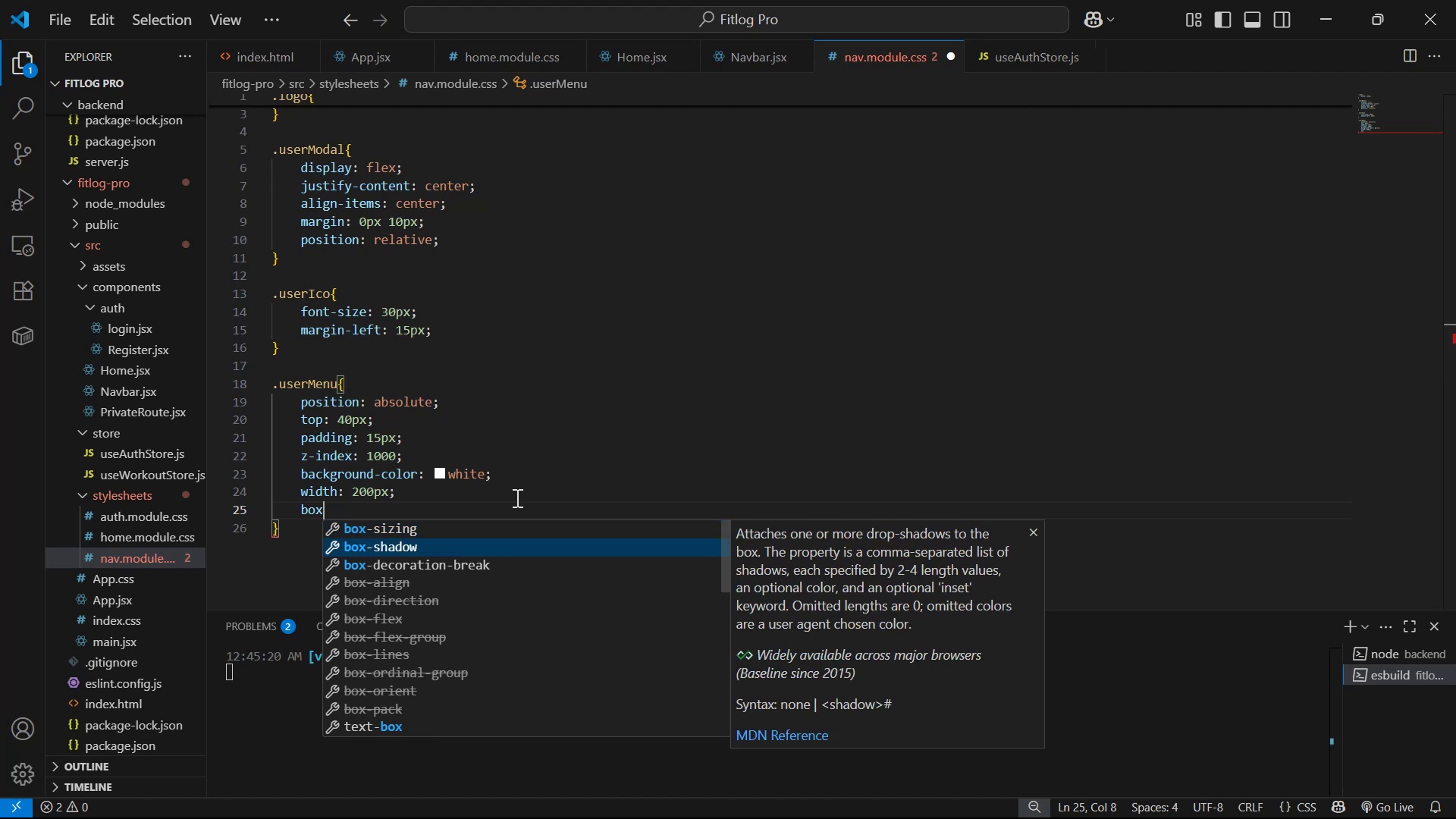 
key(Enter)
 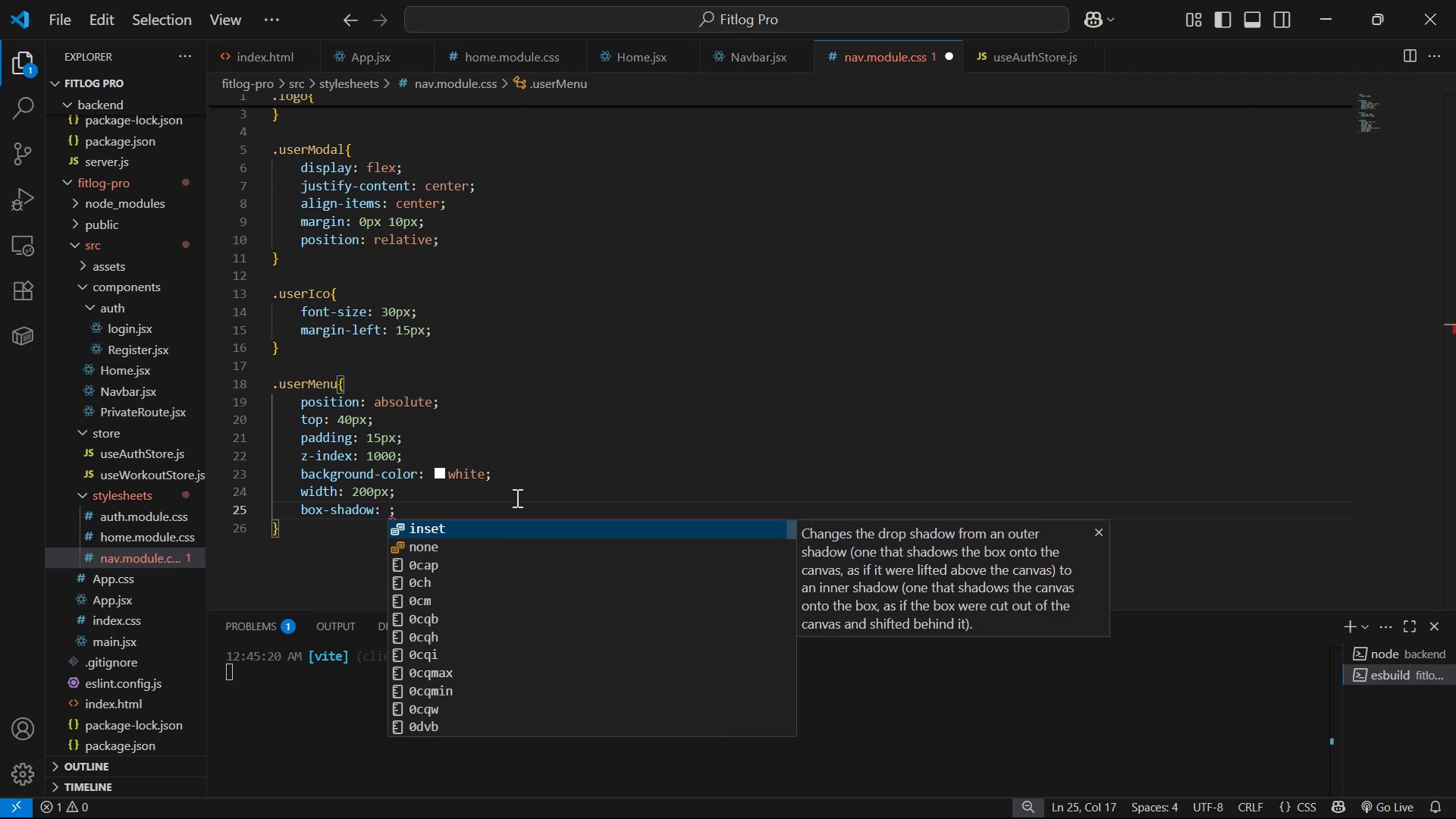 
type(10px 10px 5px 10px bla)
 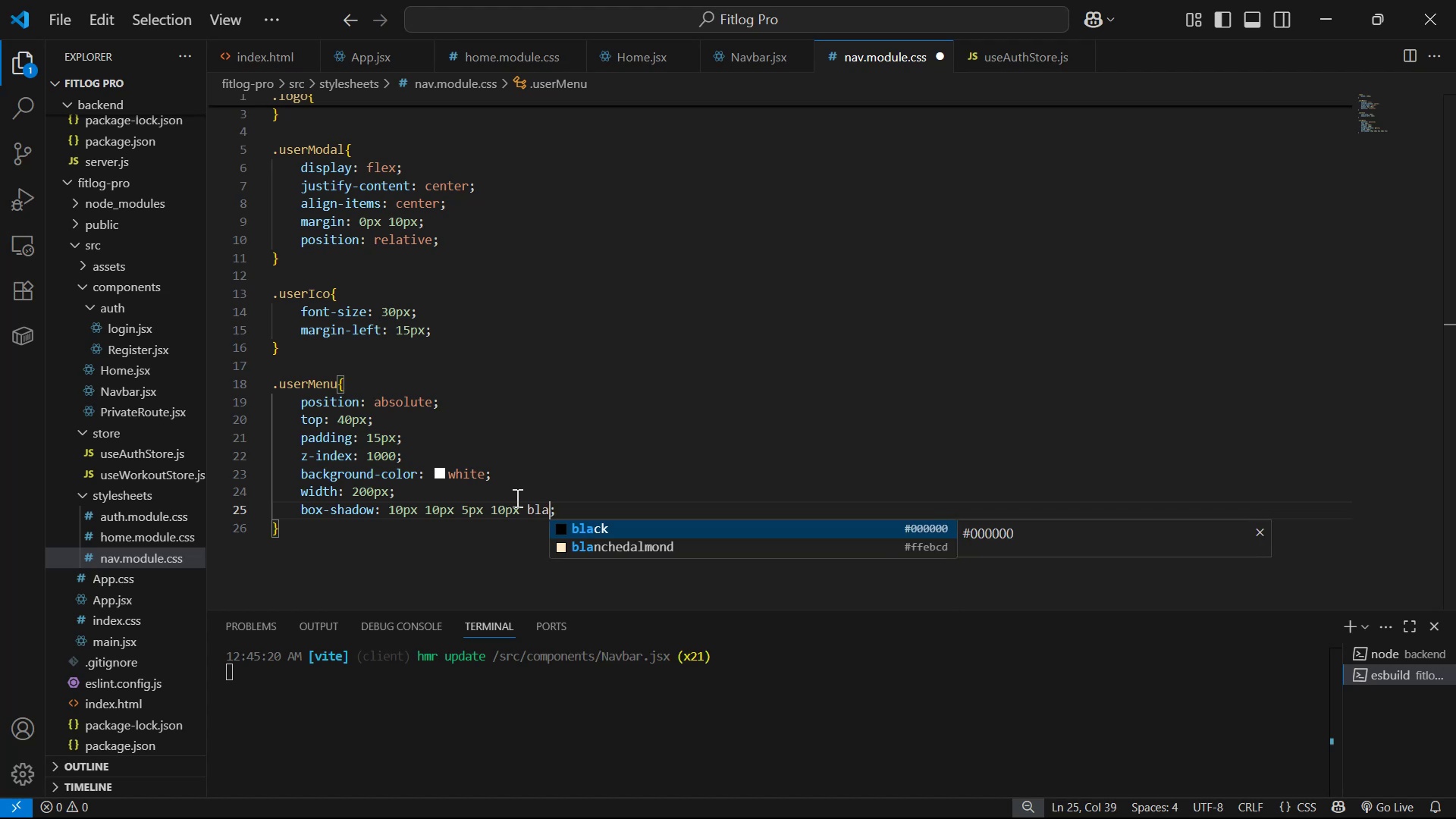 
key(Enter)
 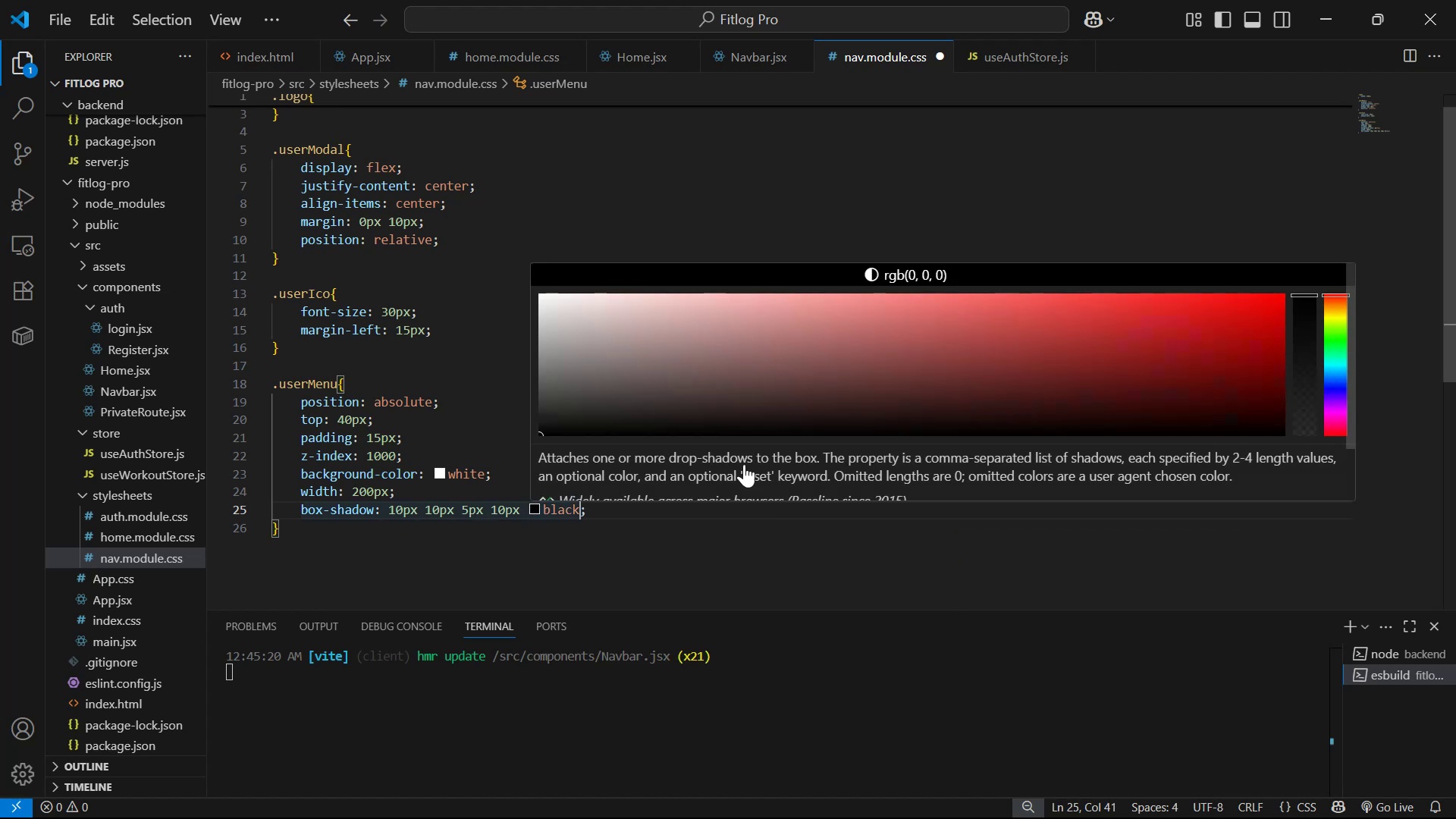 
left_click_drag(start_coordinate=[1303, 334], to_coordinate=[1311, 424])
 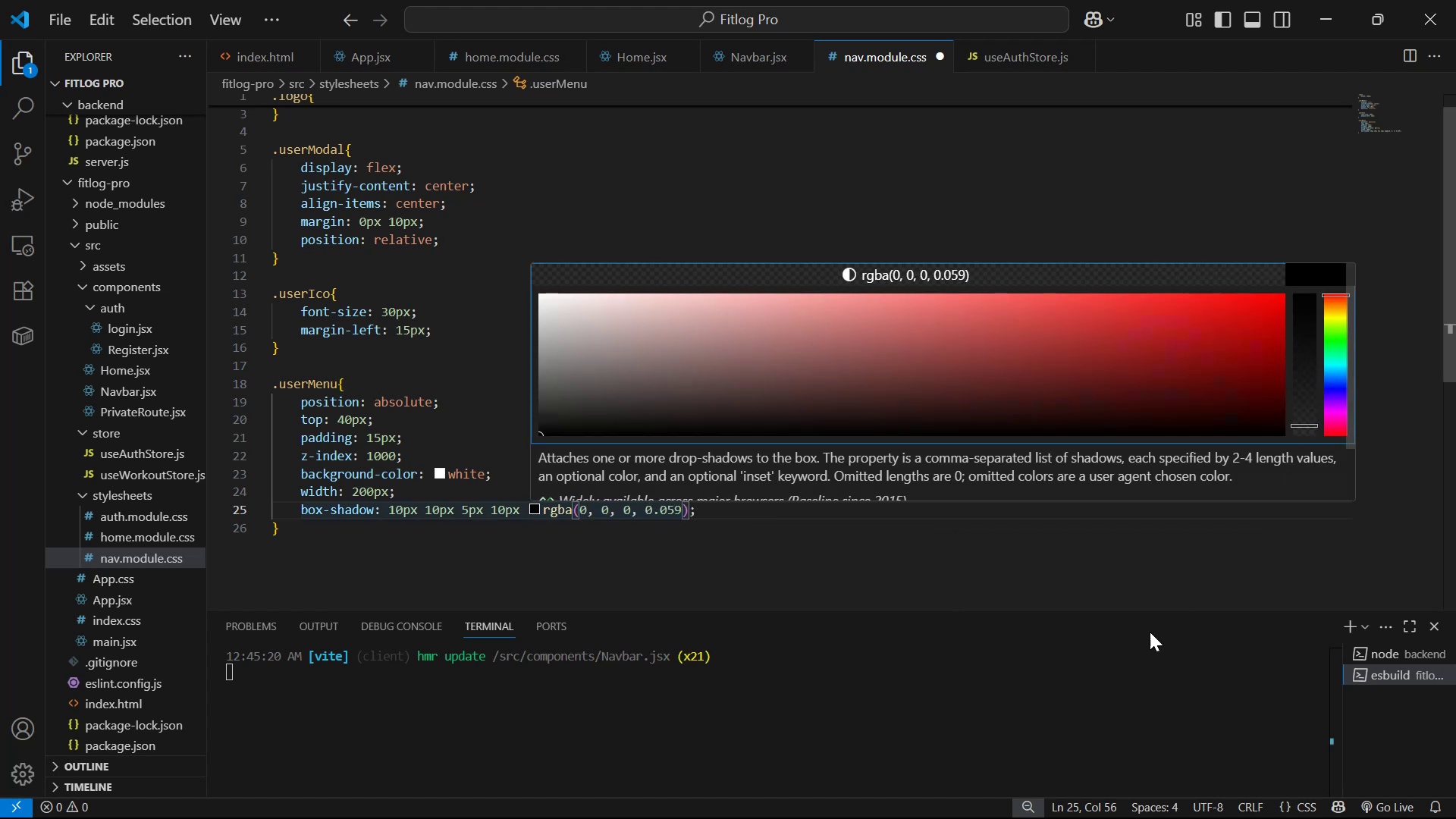 
left_click_drag(start_coordinate=[818, 582], to_coordinate=[822, 582])
 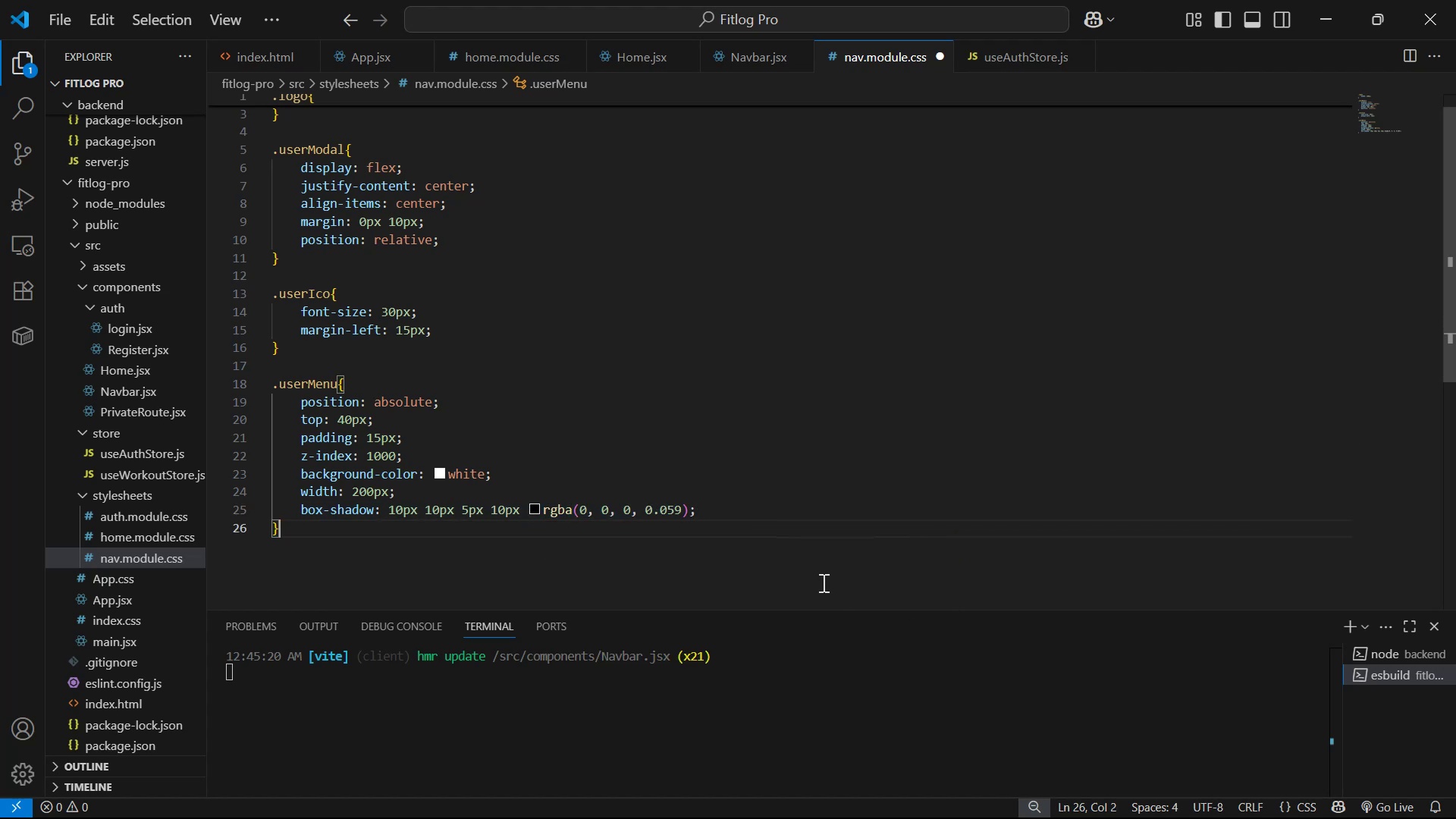 
key(Control+S)
 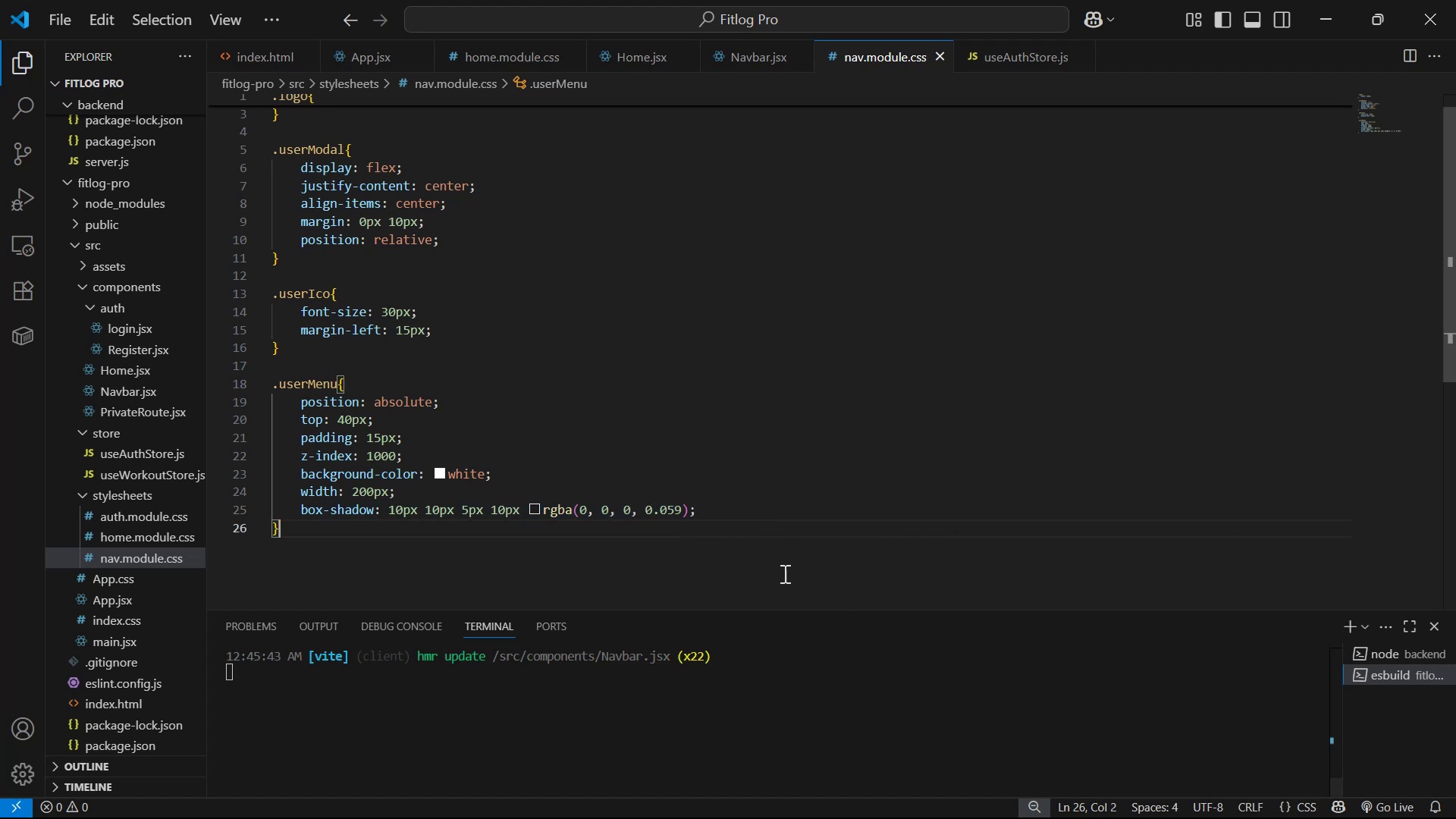 
key(Alt+AltLeft)
 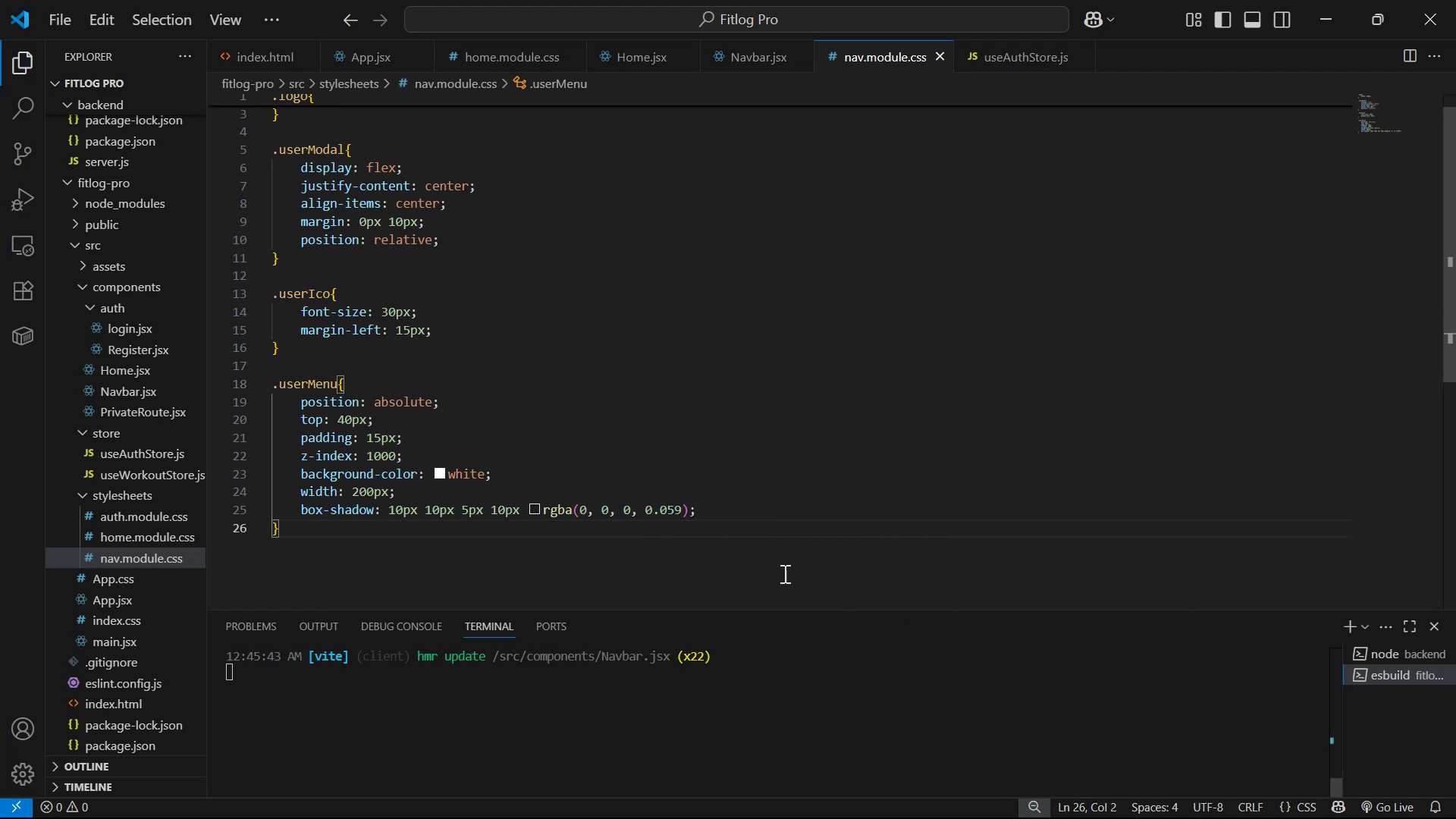 
key(Alt+Tab)
 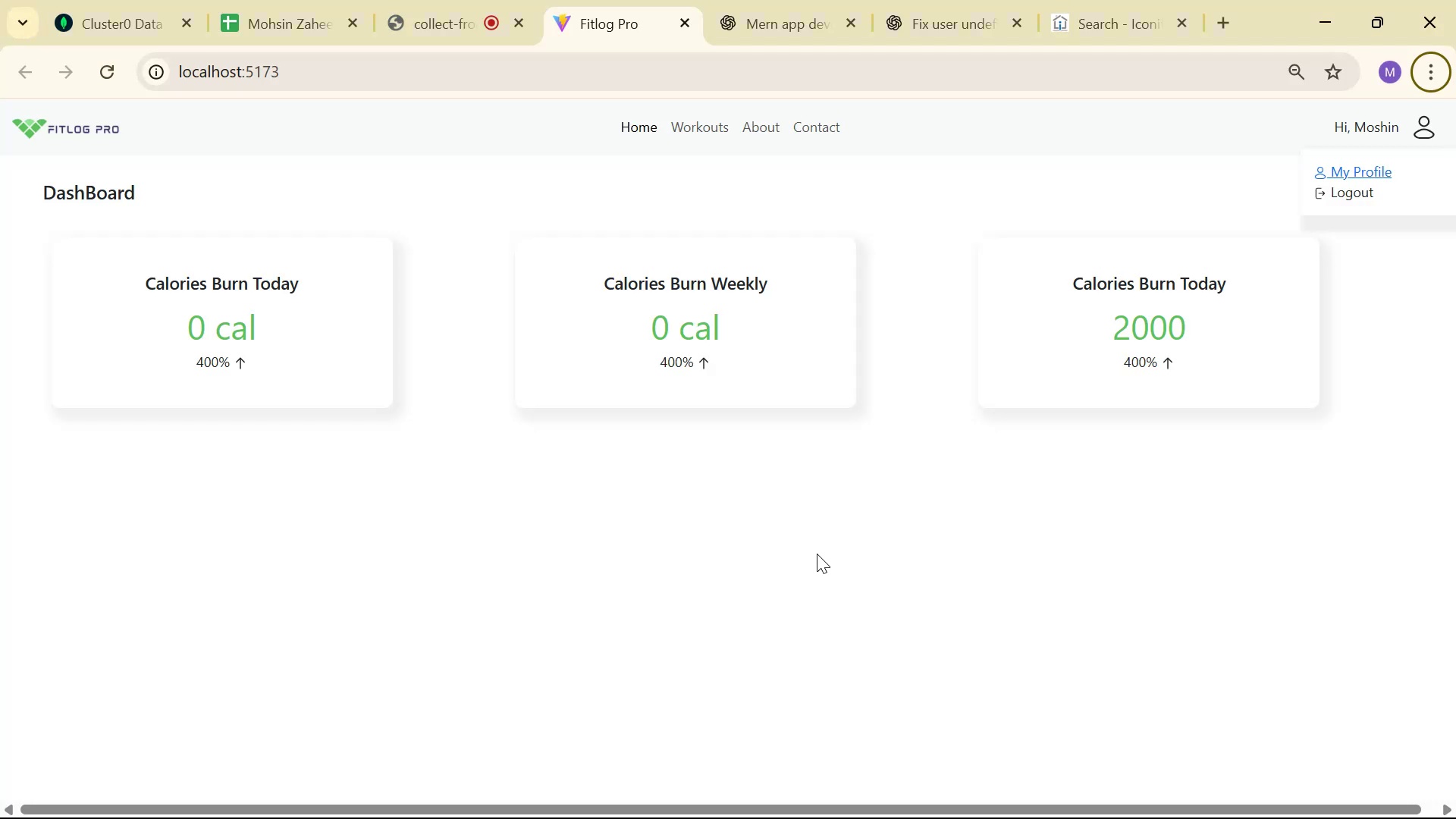 
key(Alt+AltLeft)
 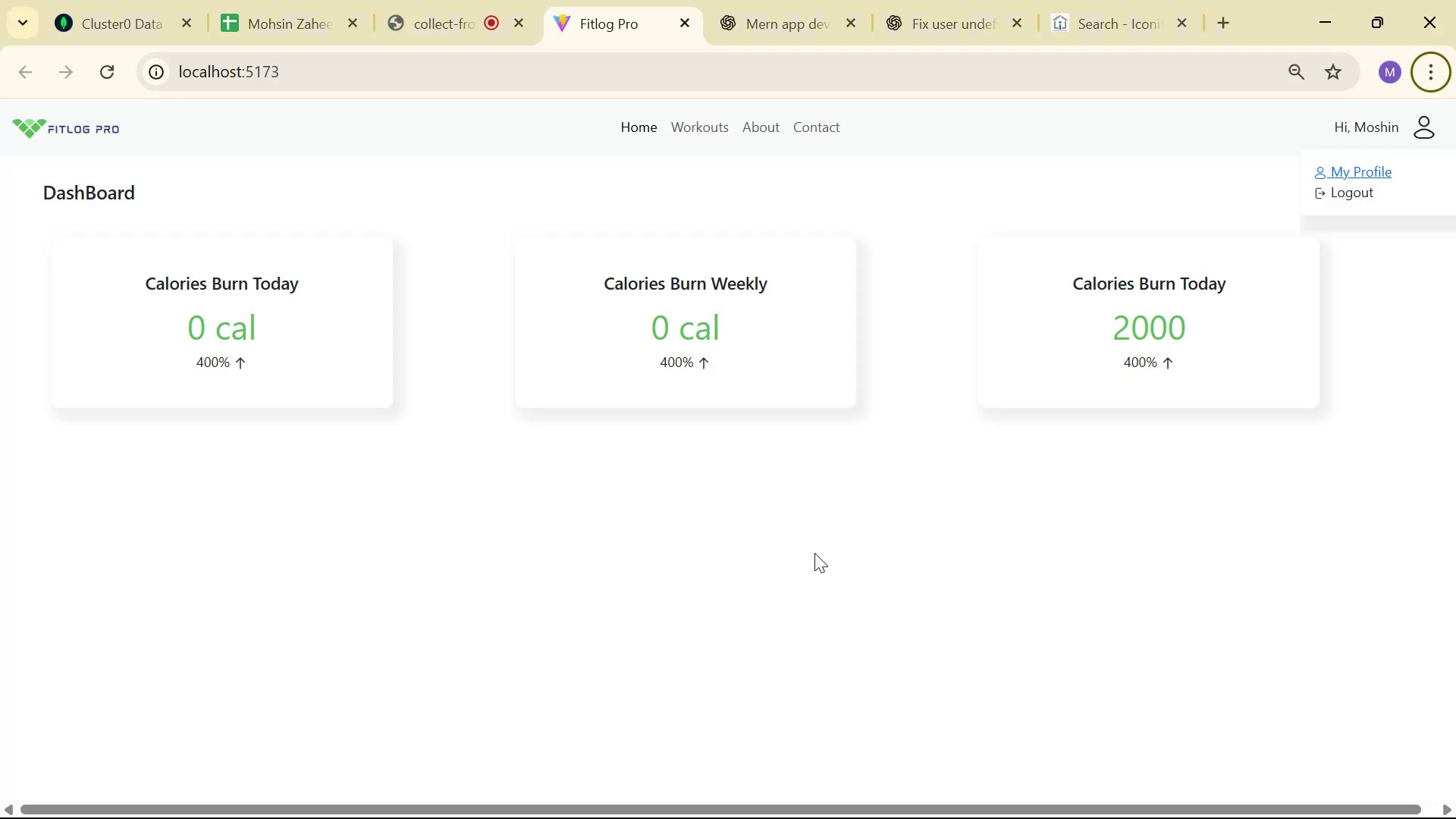 
key(Alt+Tab)
 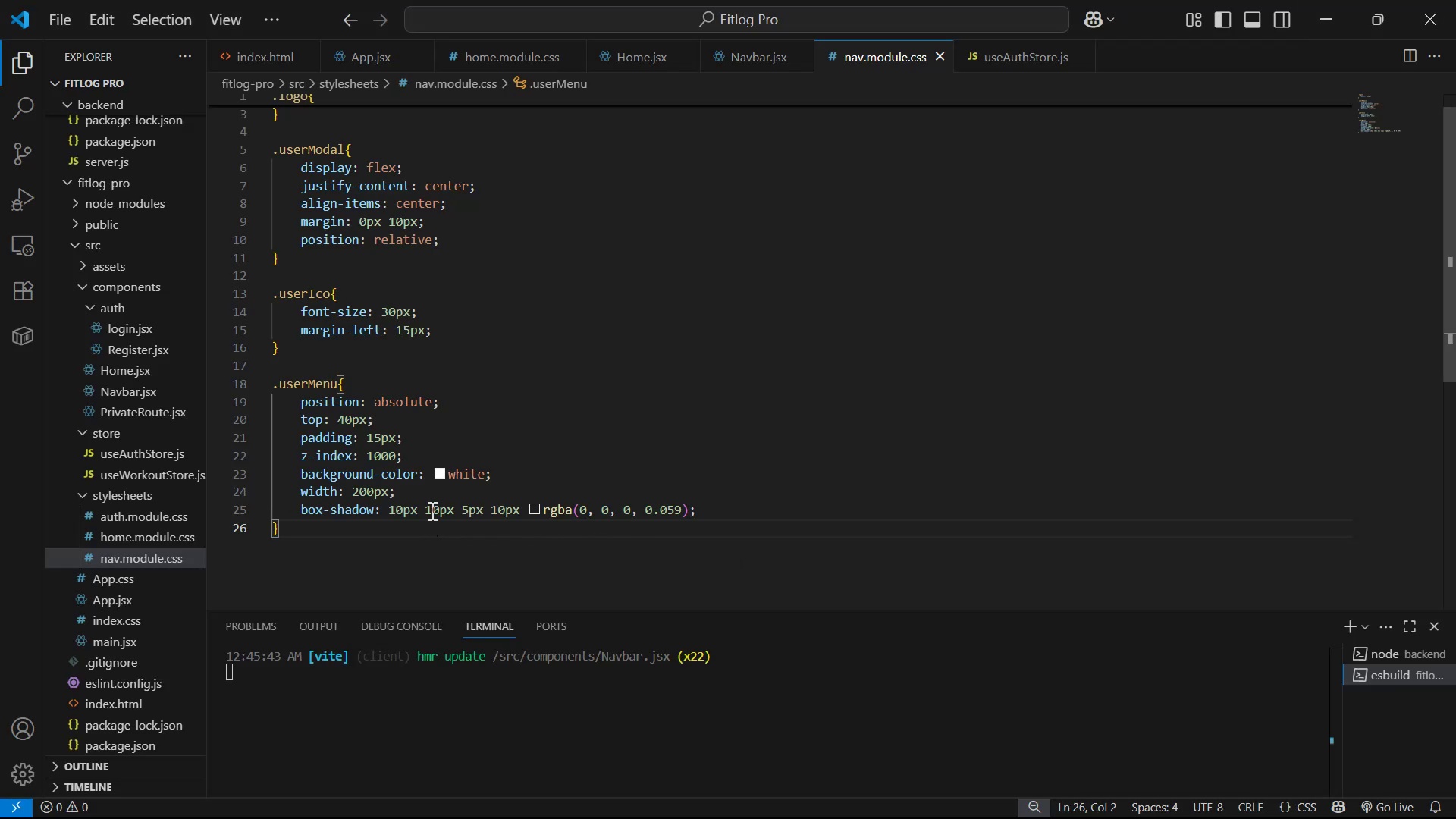 
left_click([432, 510])
 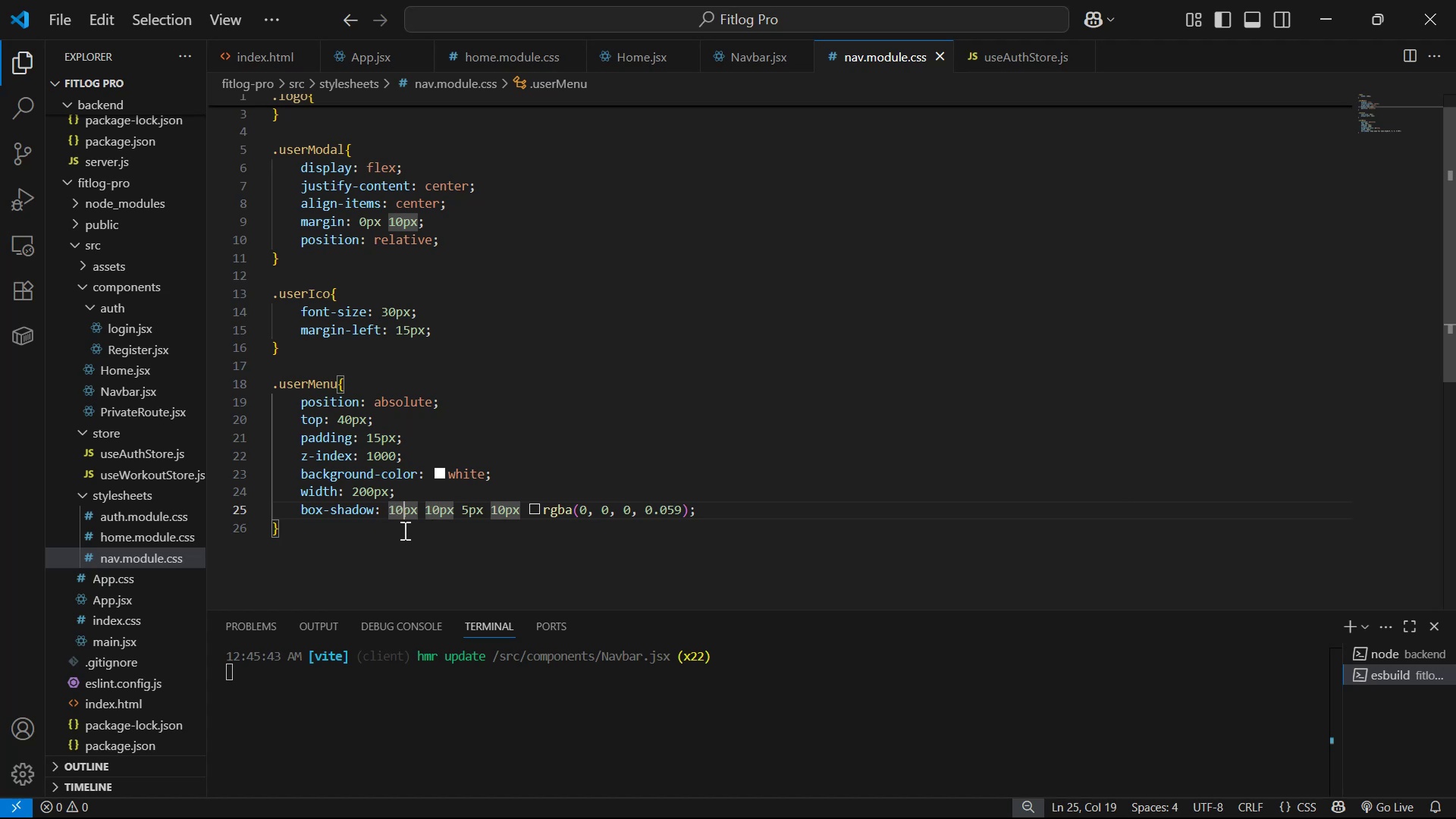 
key(ArrowLeft)
 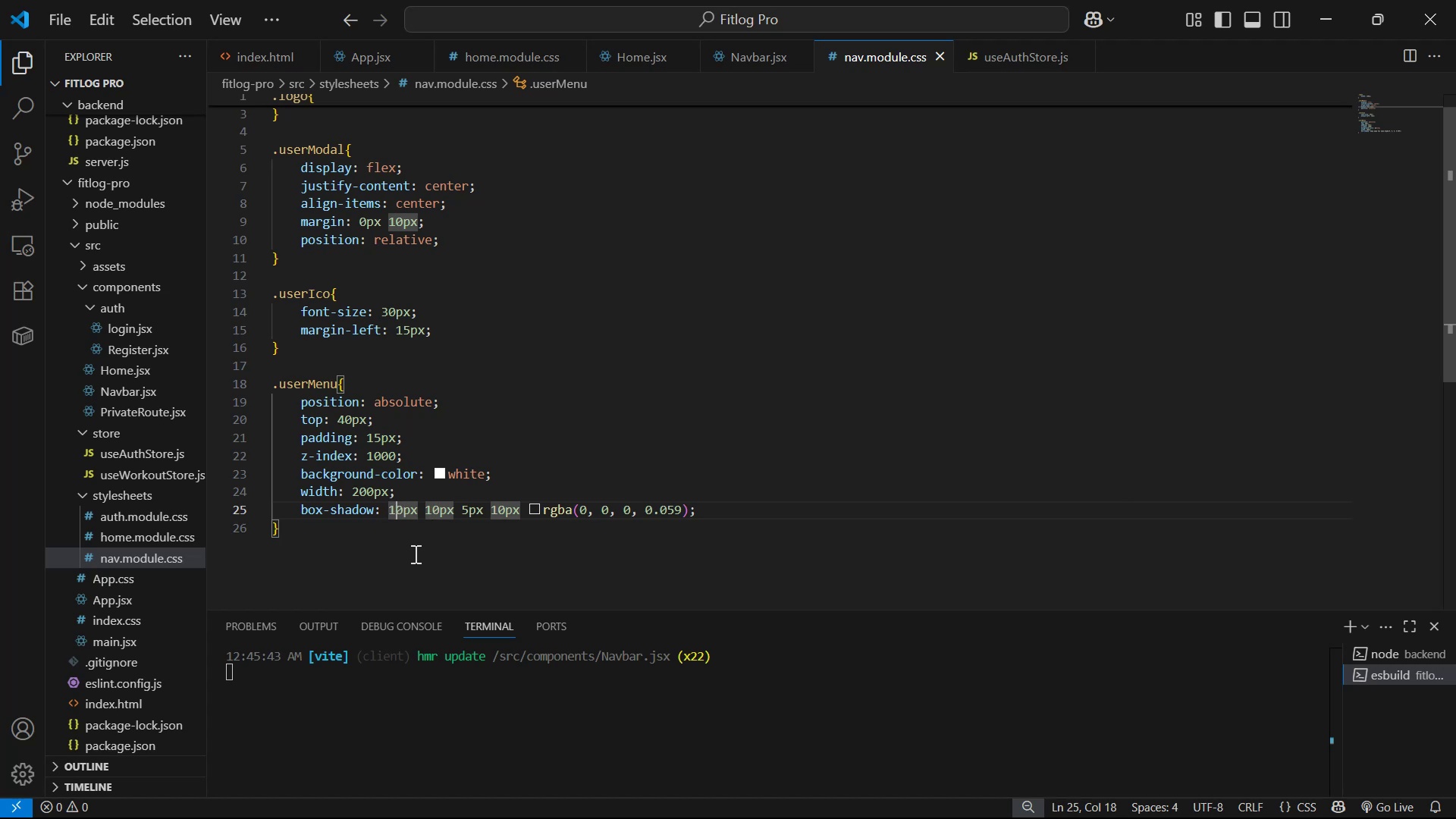 
key(Backspace)
 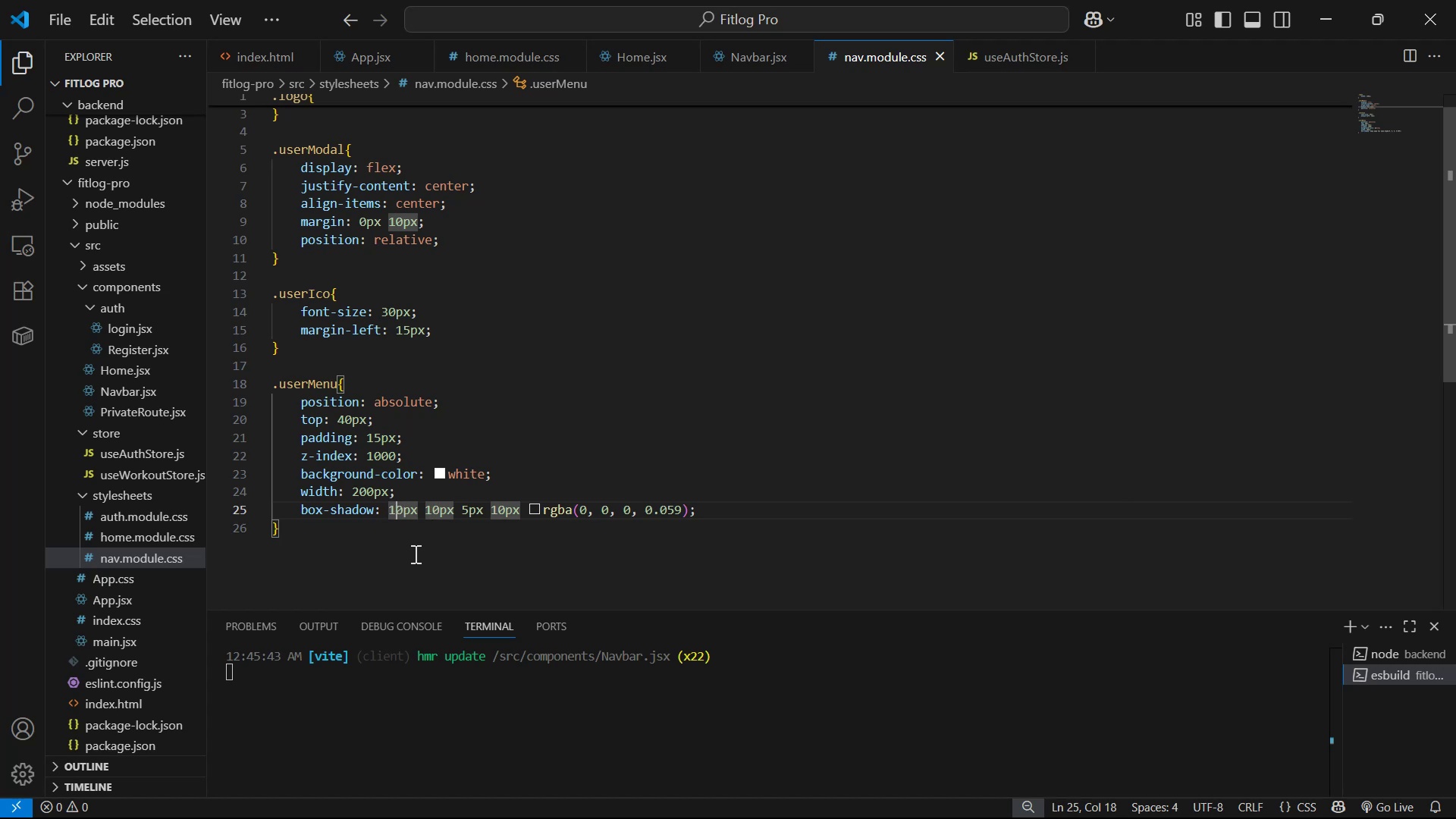 
key(Control+ControlLeft)
 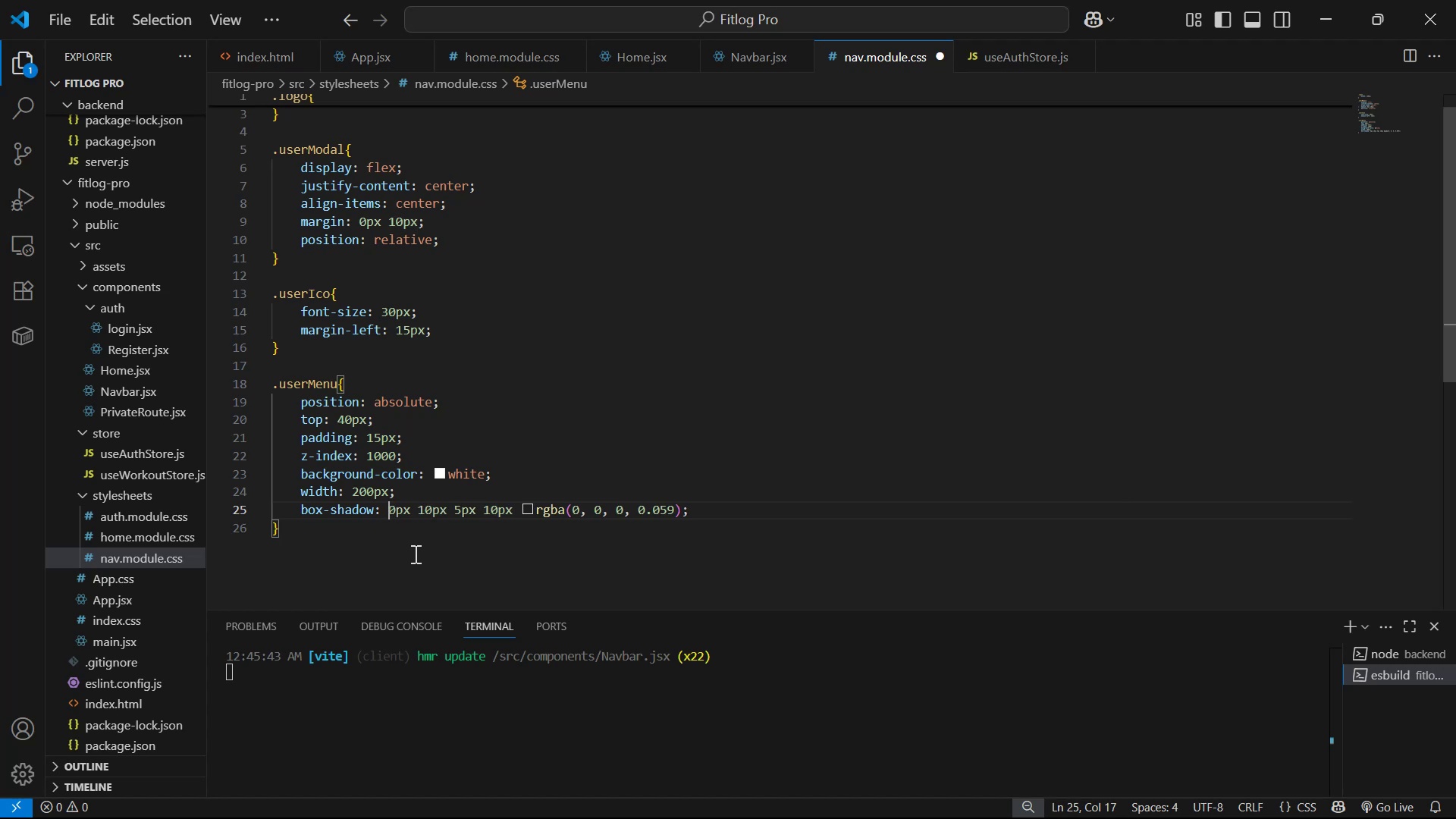 
key(Control+S)
 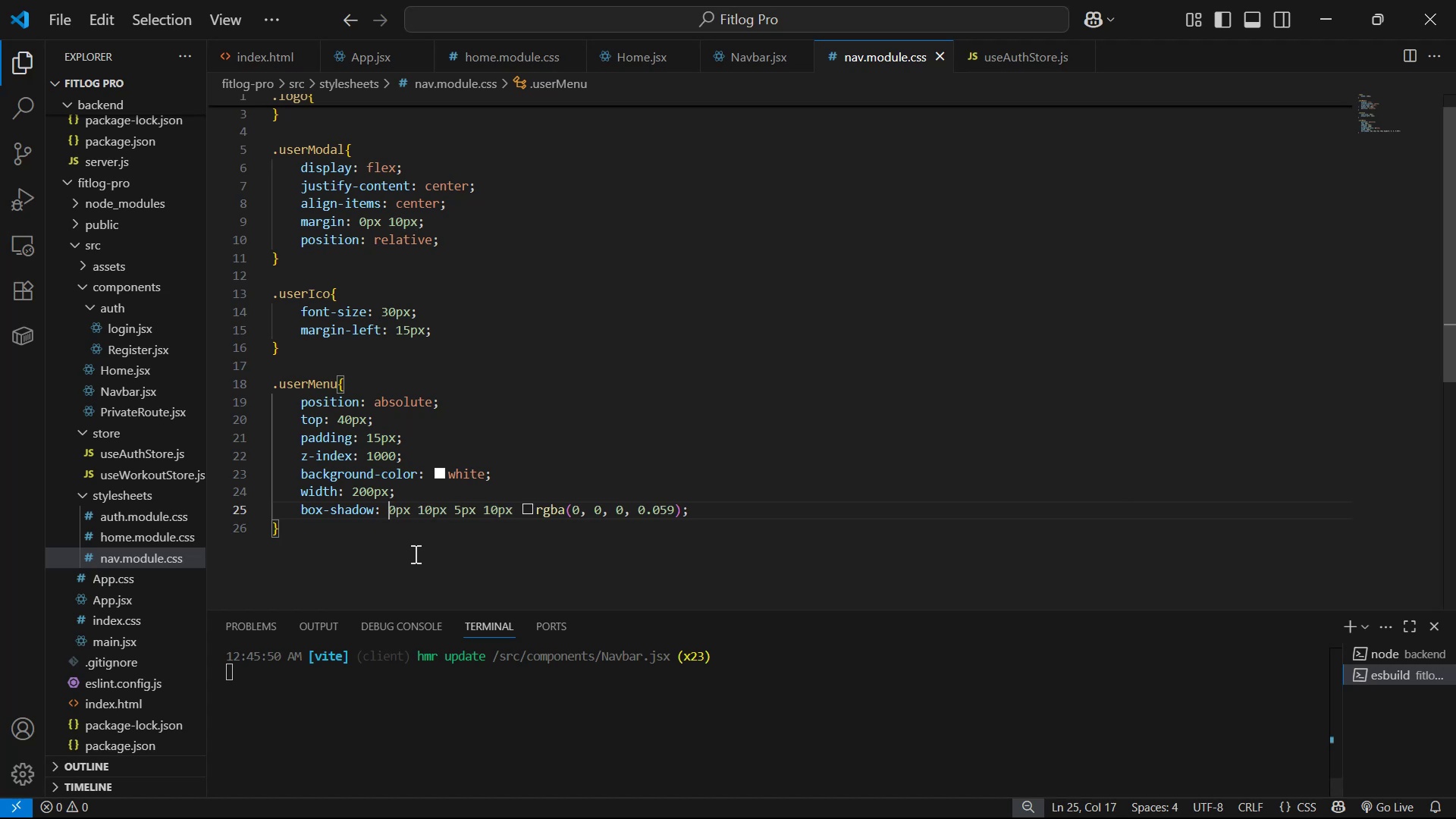 
key(Alt+AltLeft)
 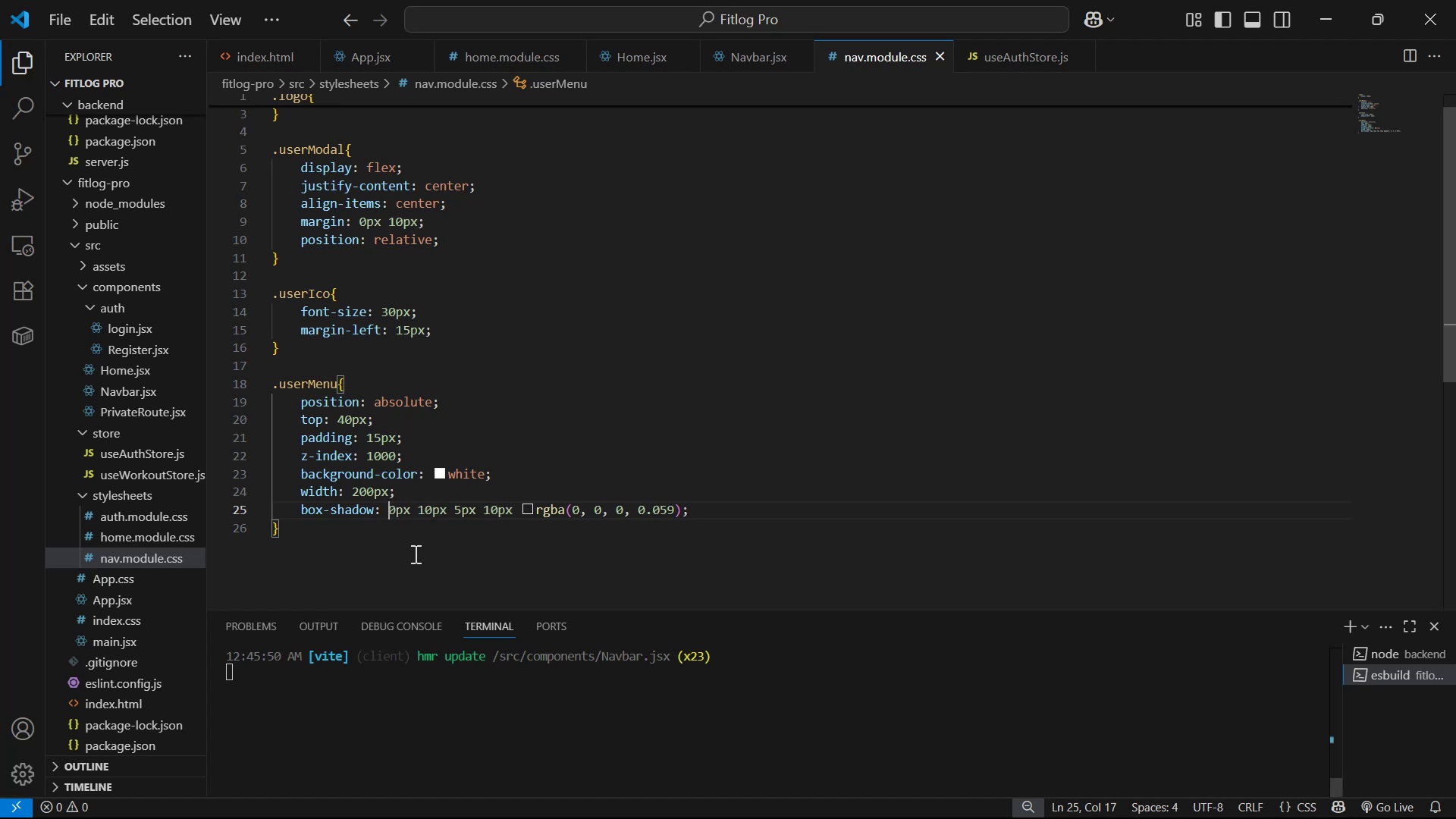 
key(Alt+Tab)
 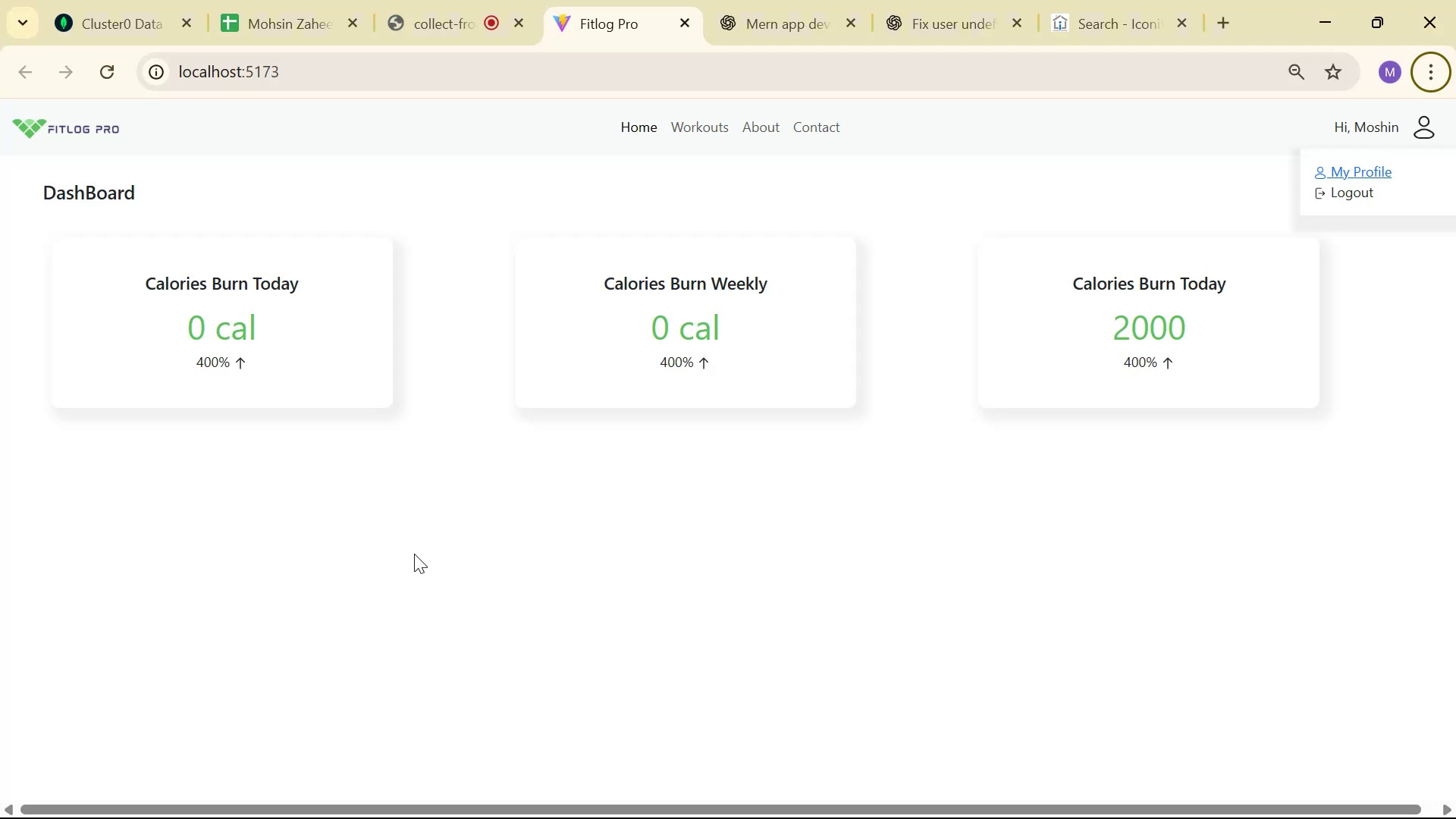 
key(Alt+AltLeft)
 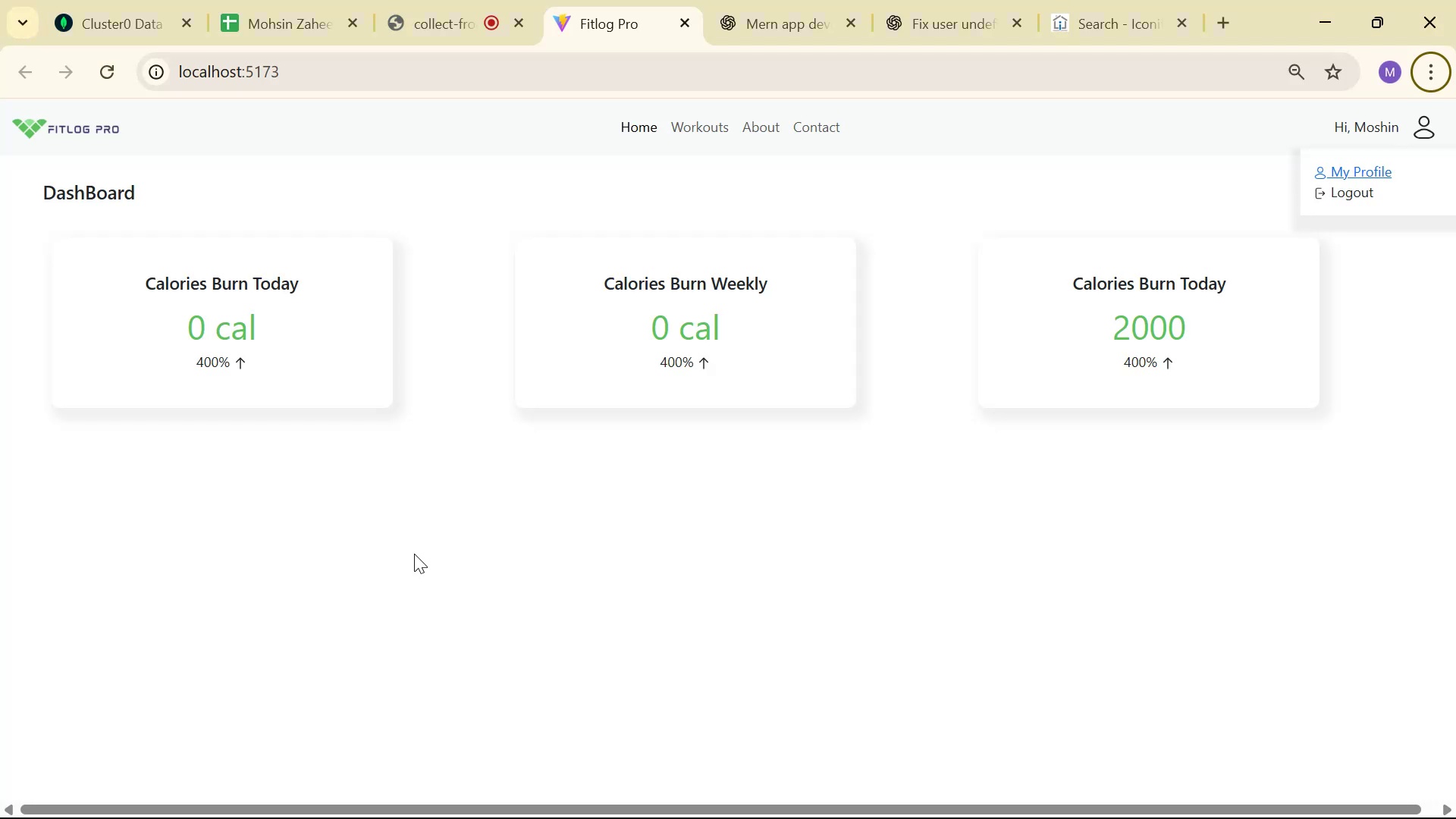 
key(Alt+Tab)
 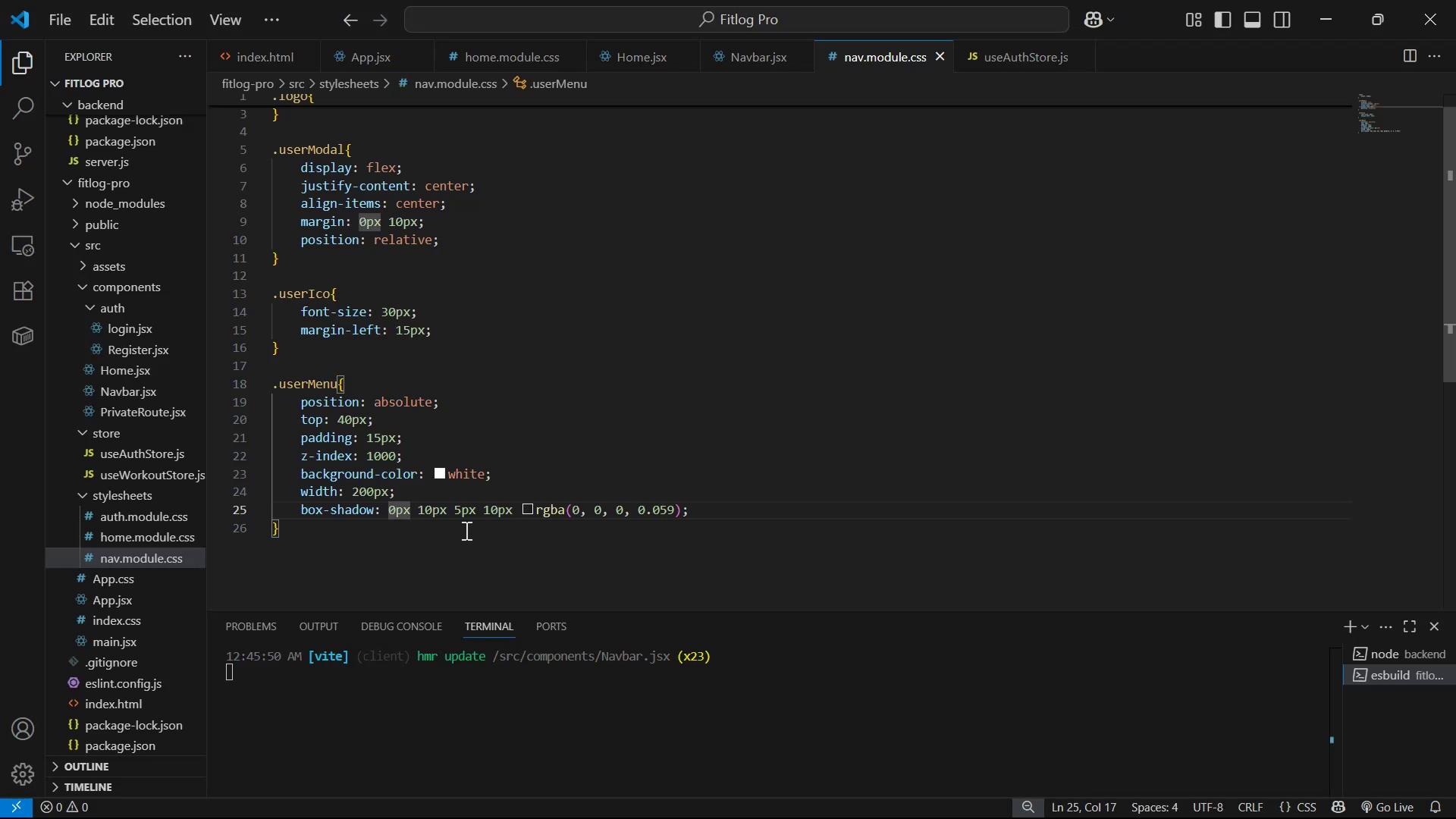 
key(1)
 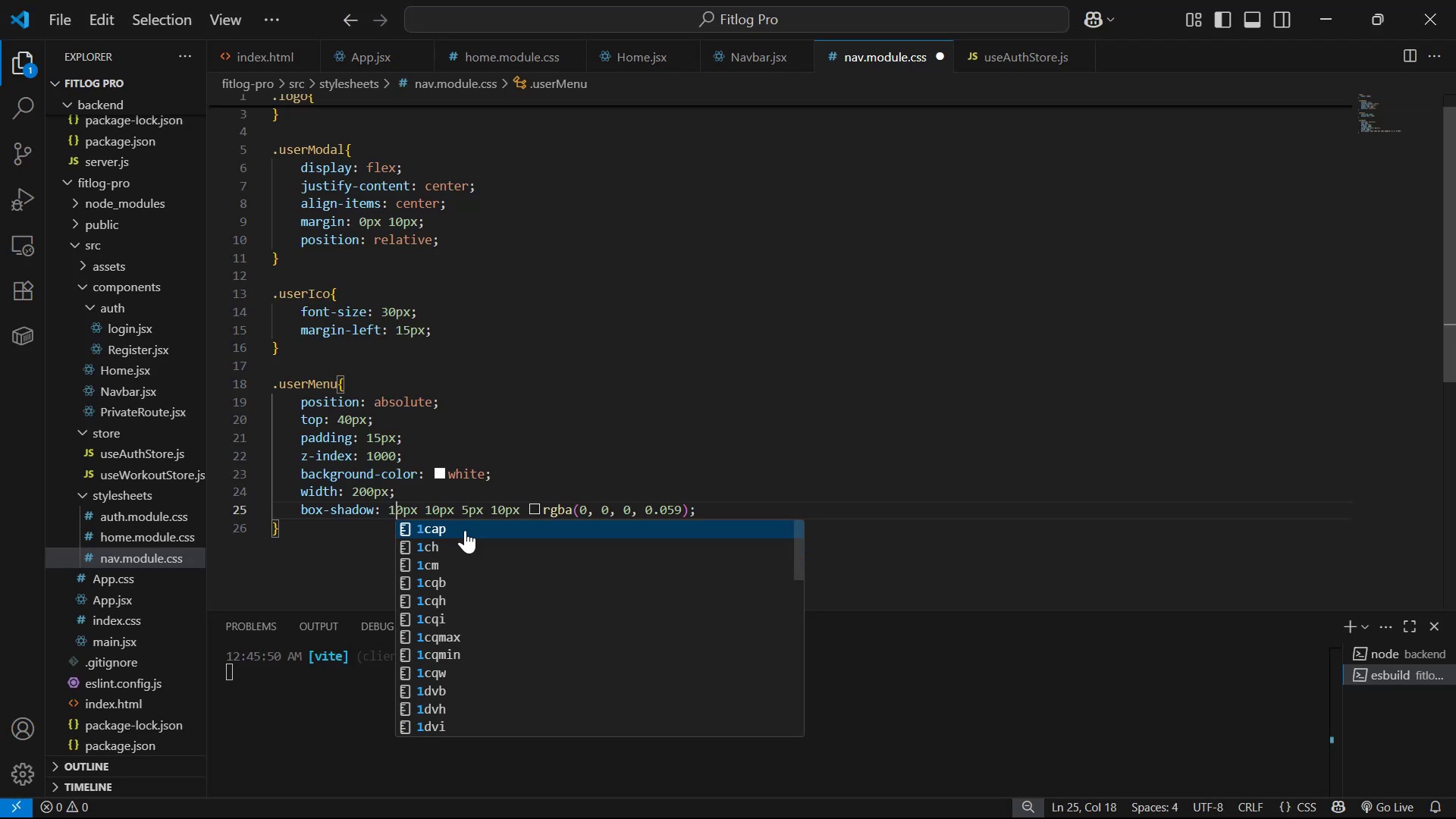 
hold_key(key=ArrowRight, duration=0.58)
 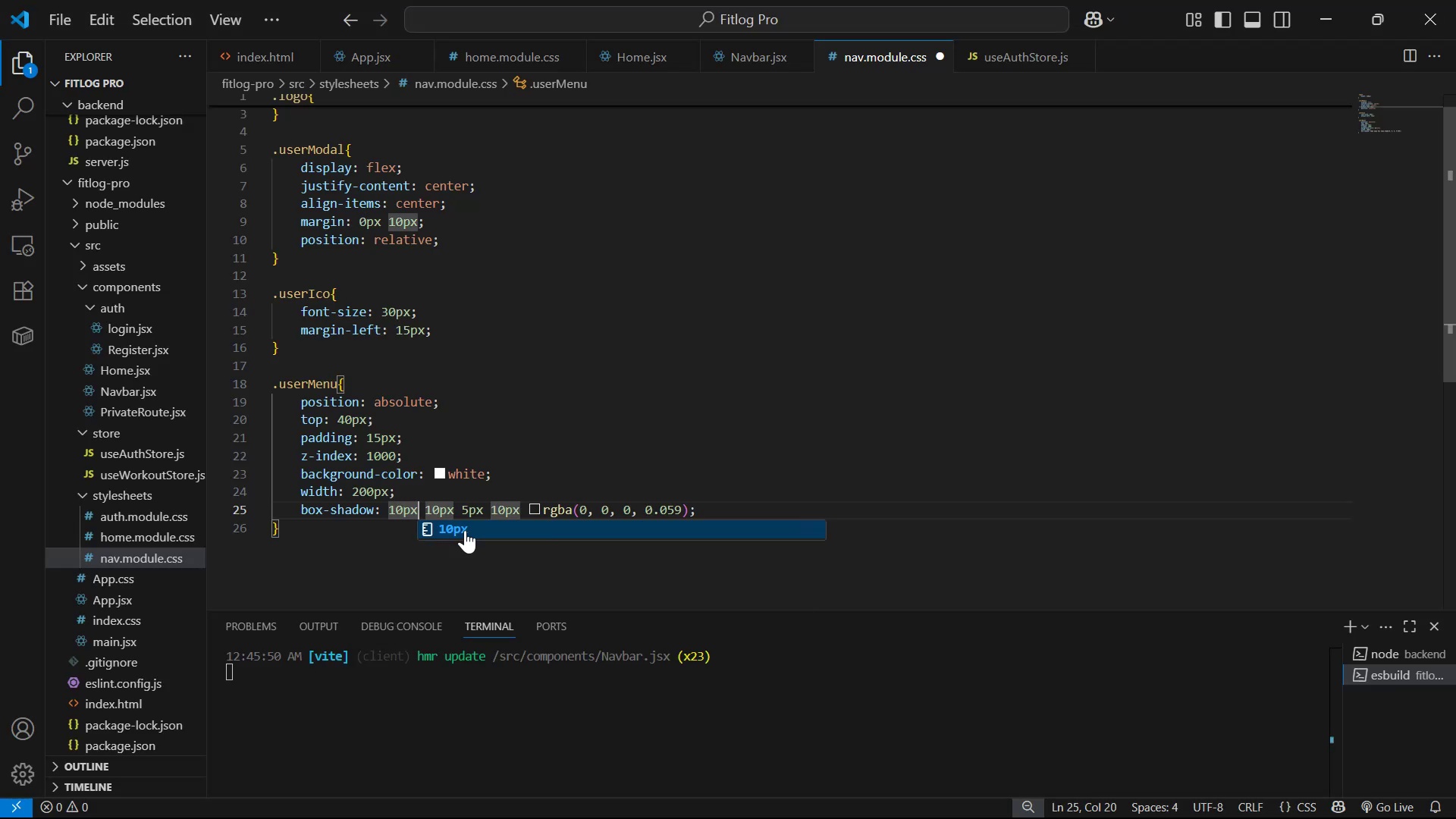 
key(ArrowRight)
 